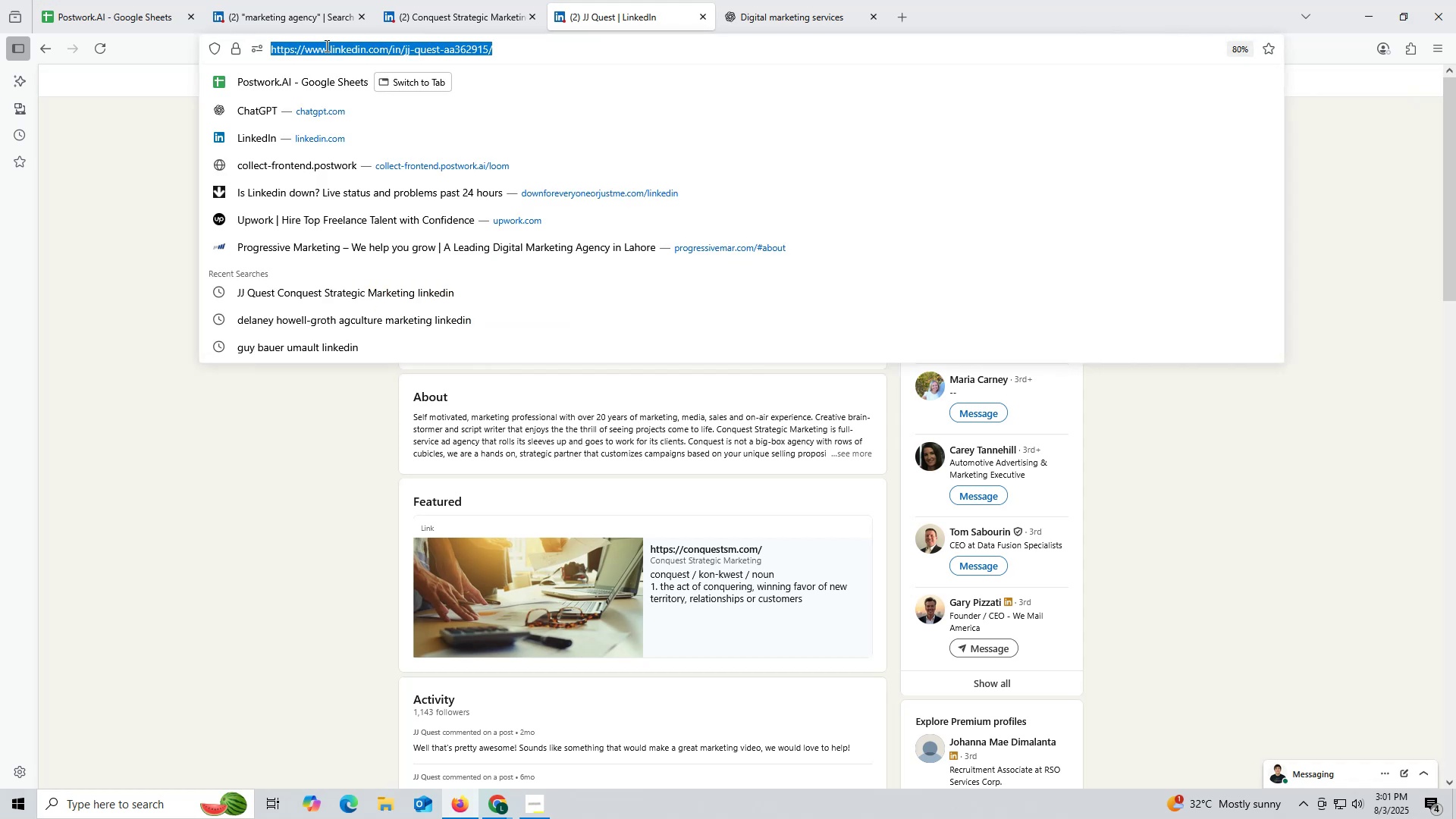 
key(Control+ControlLeft)
 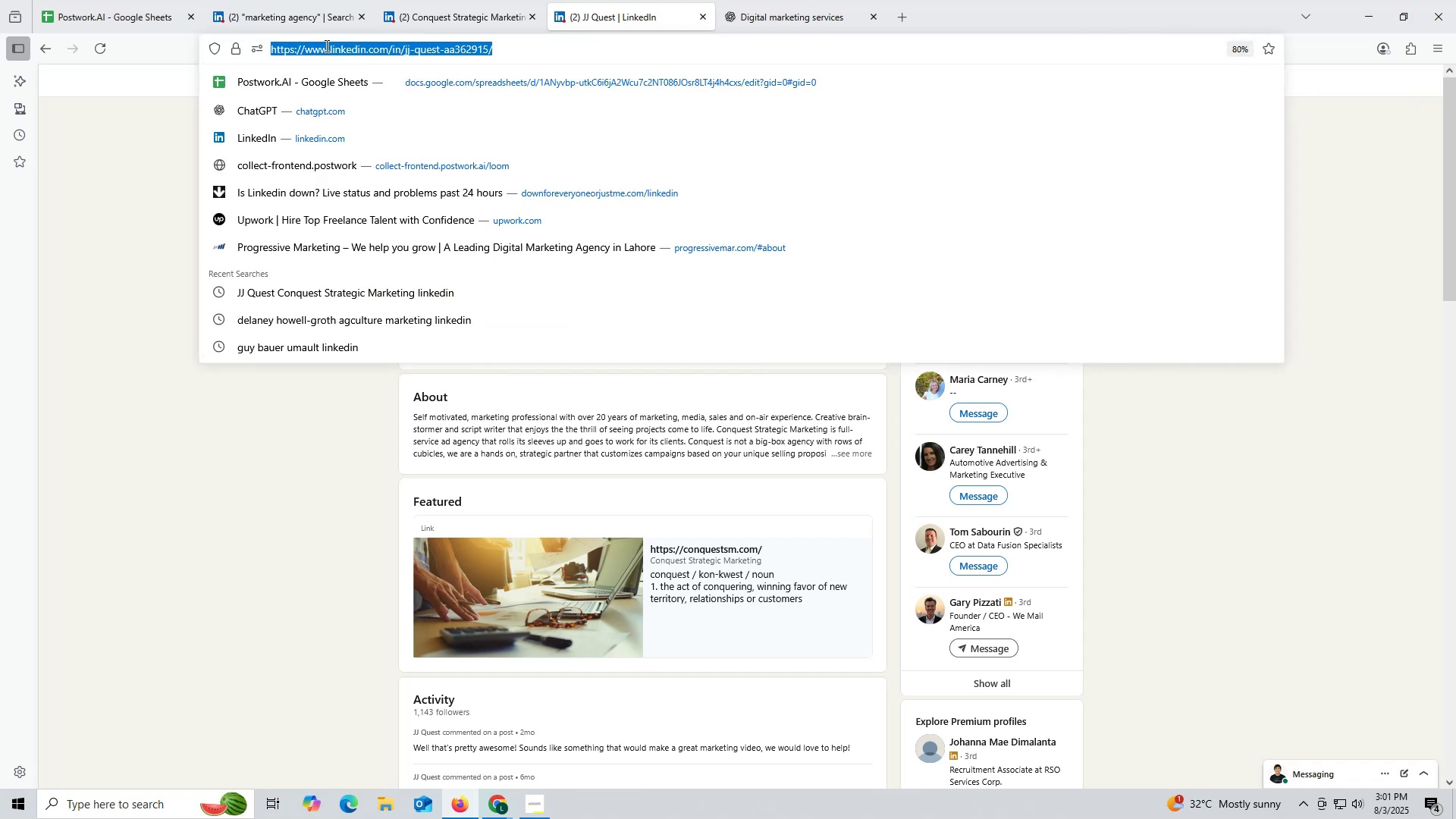 
key(Control+C)
 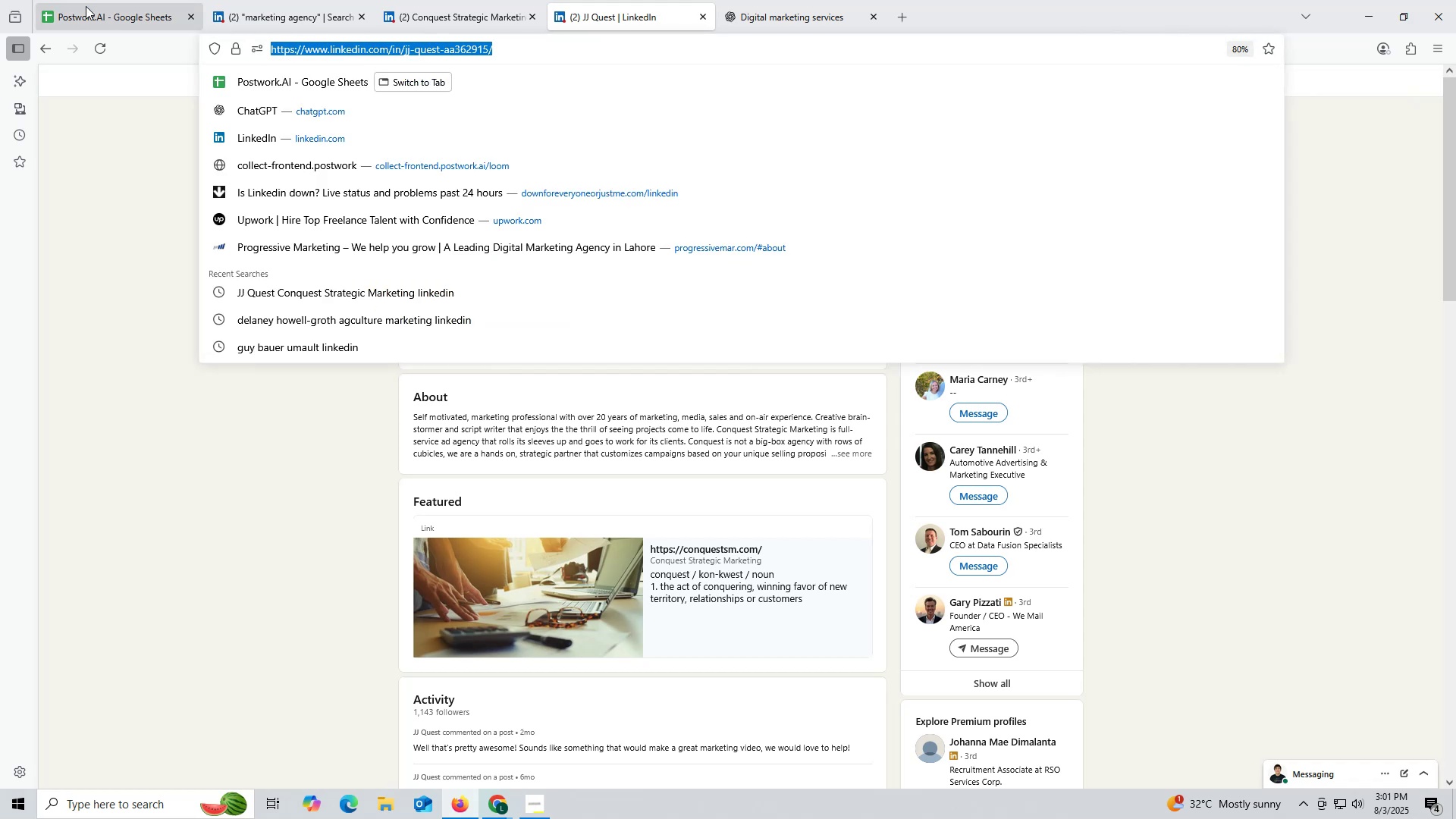 
left_click([85, 5])
 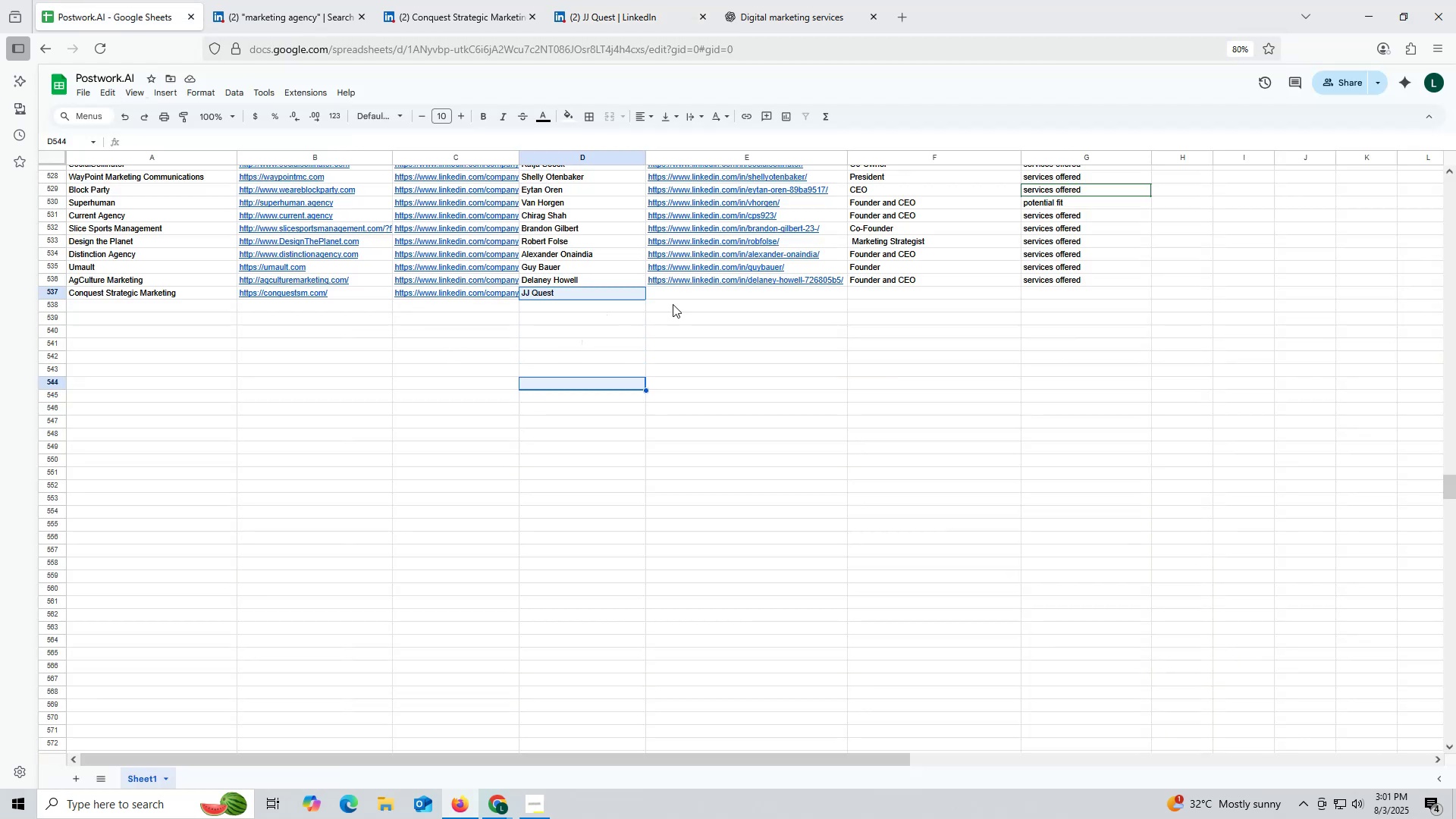 
double_click([697, 297])
 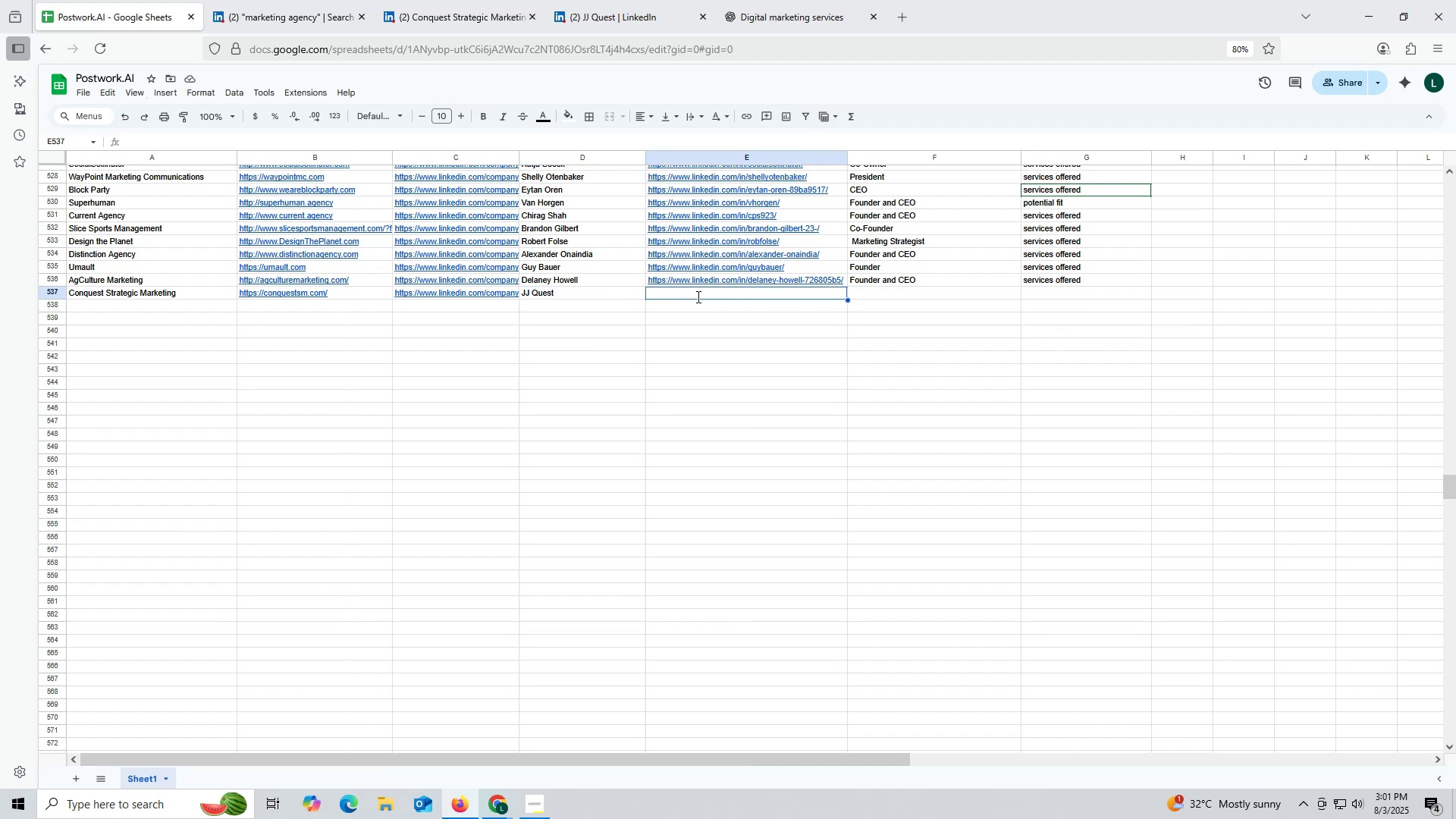 
key(Control+ControlLeft)
 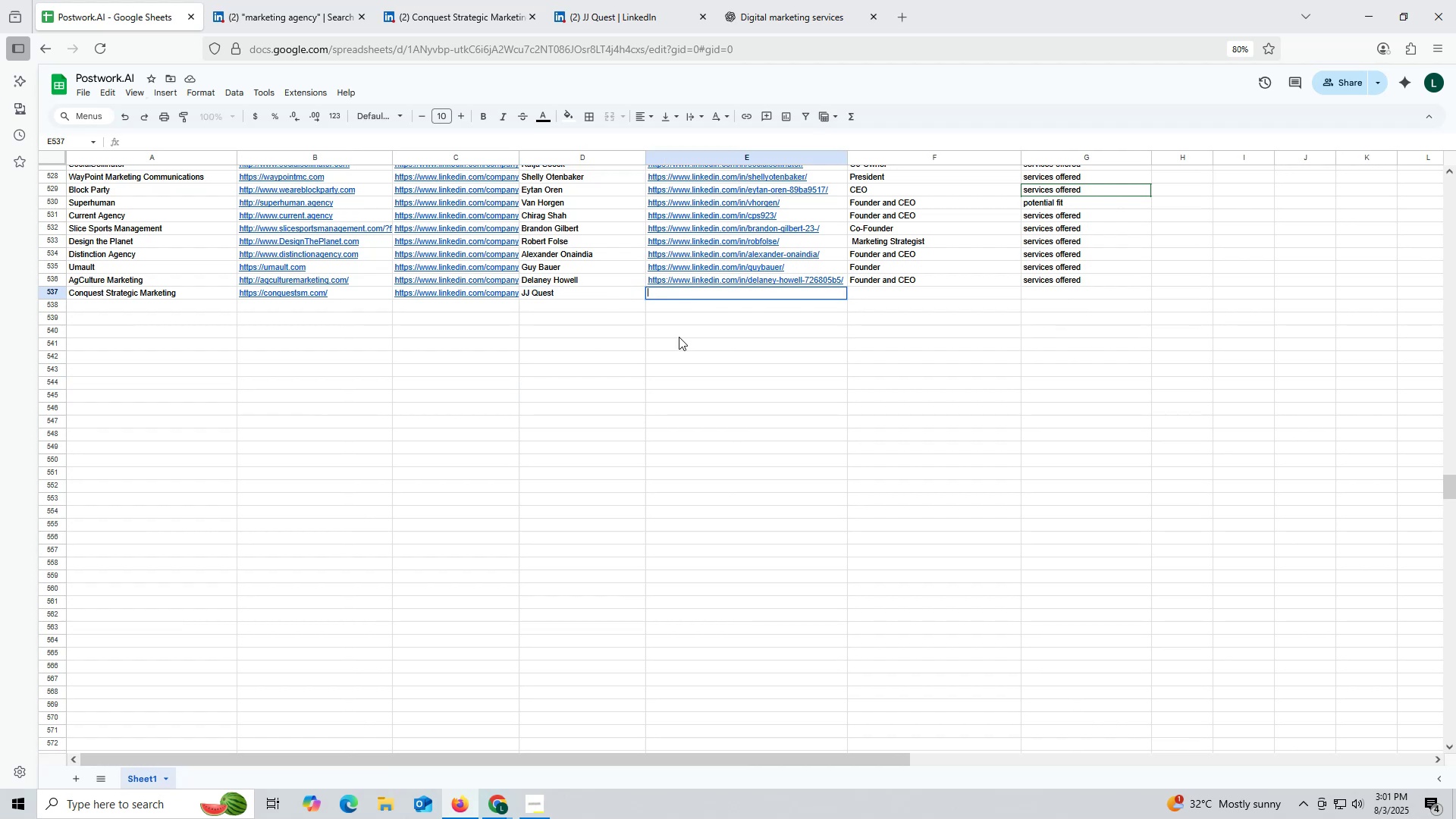 
key(Control+V)
 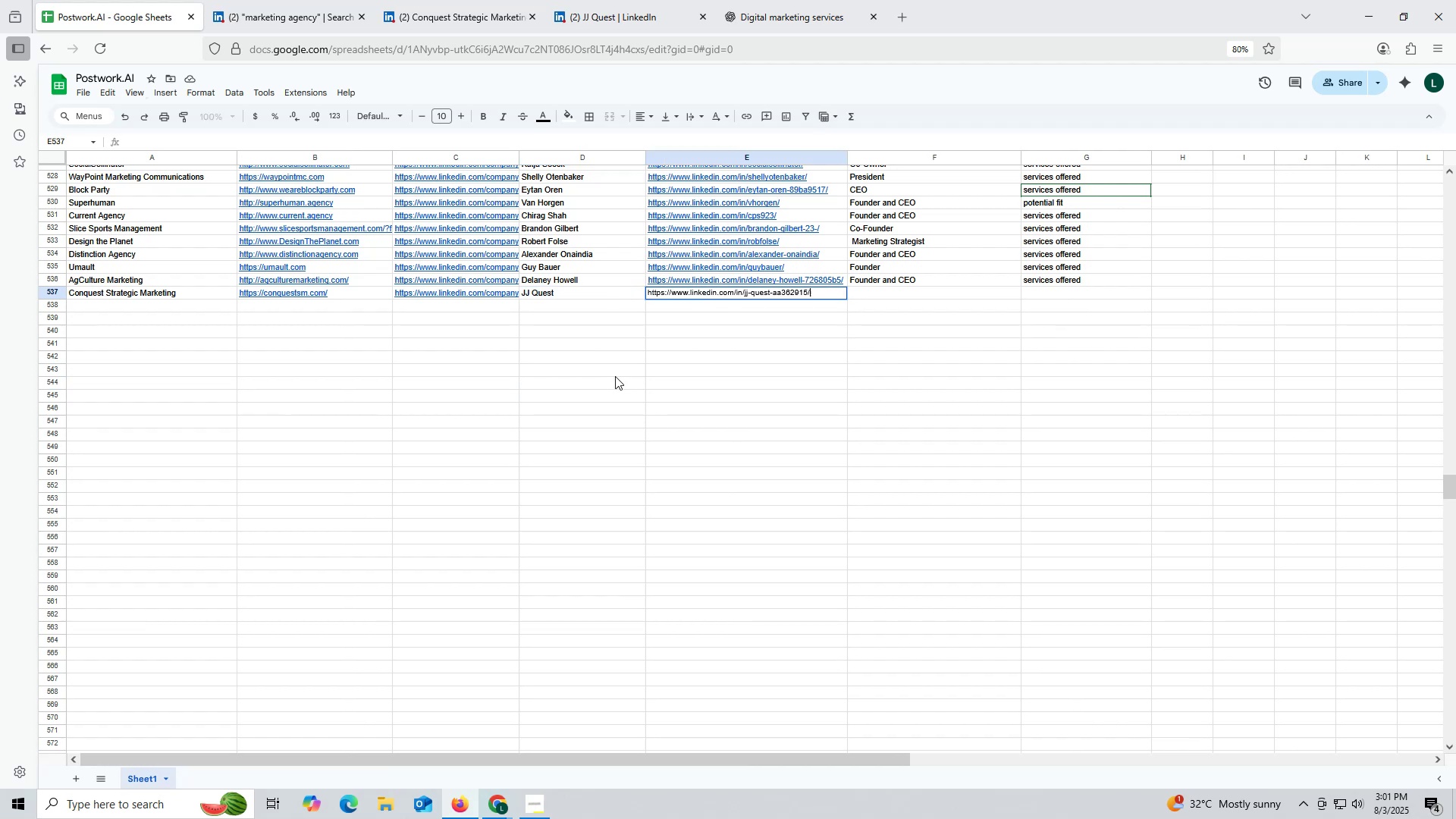 
left_click_drag(start_coordinate=[615, 376], to_coordinate=[614, 381])
 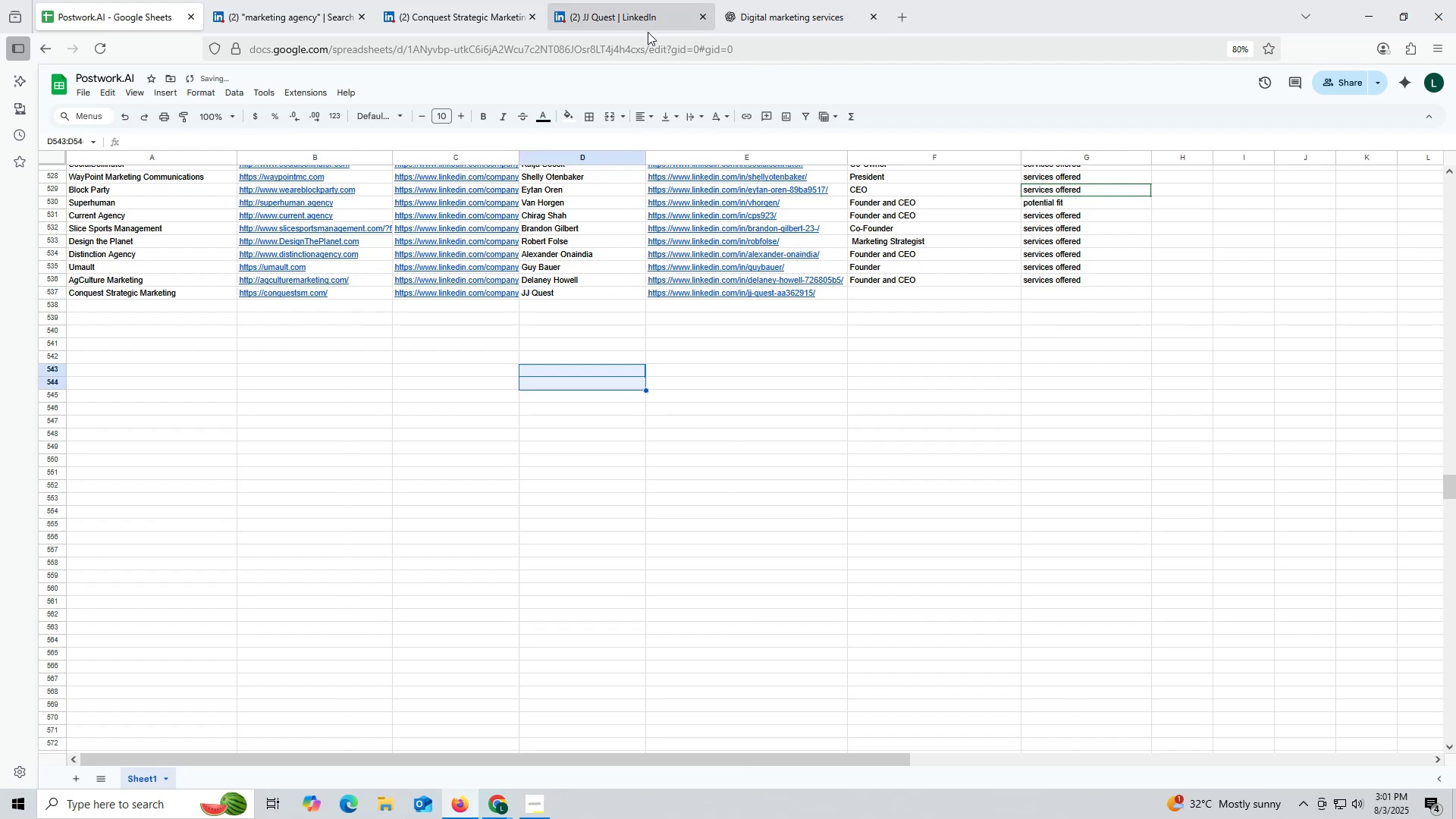 
left_click([615, 17])
 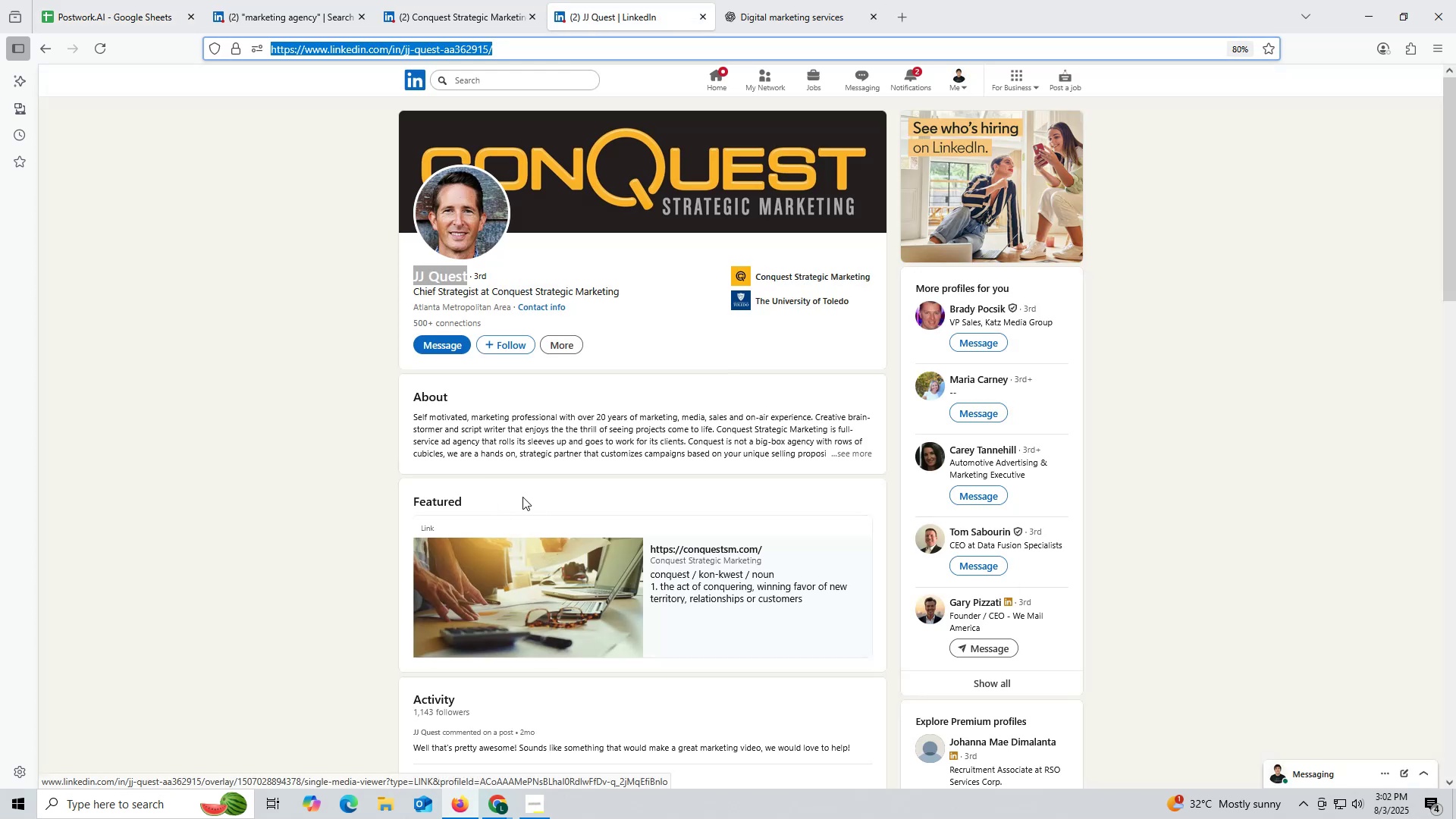 
scroll: coordinate [530, 485], scroll_direction: down, amount: 7.0
 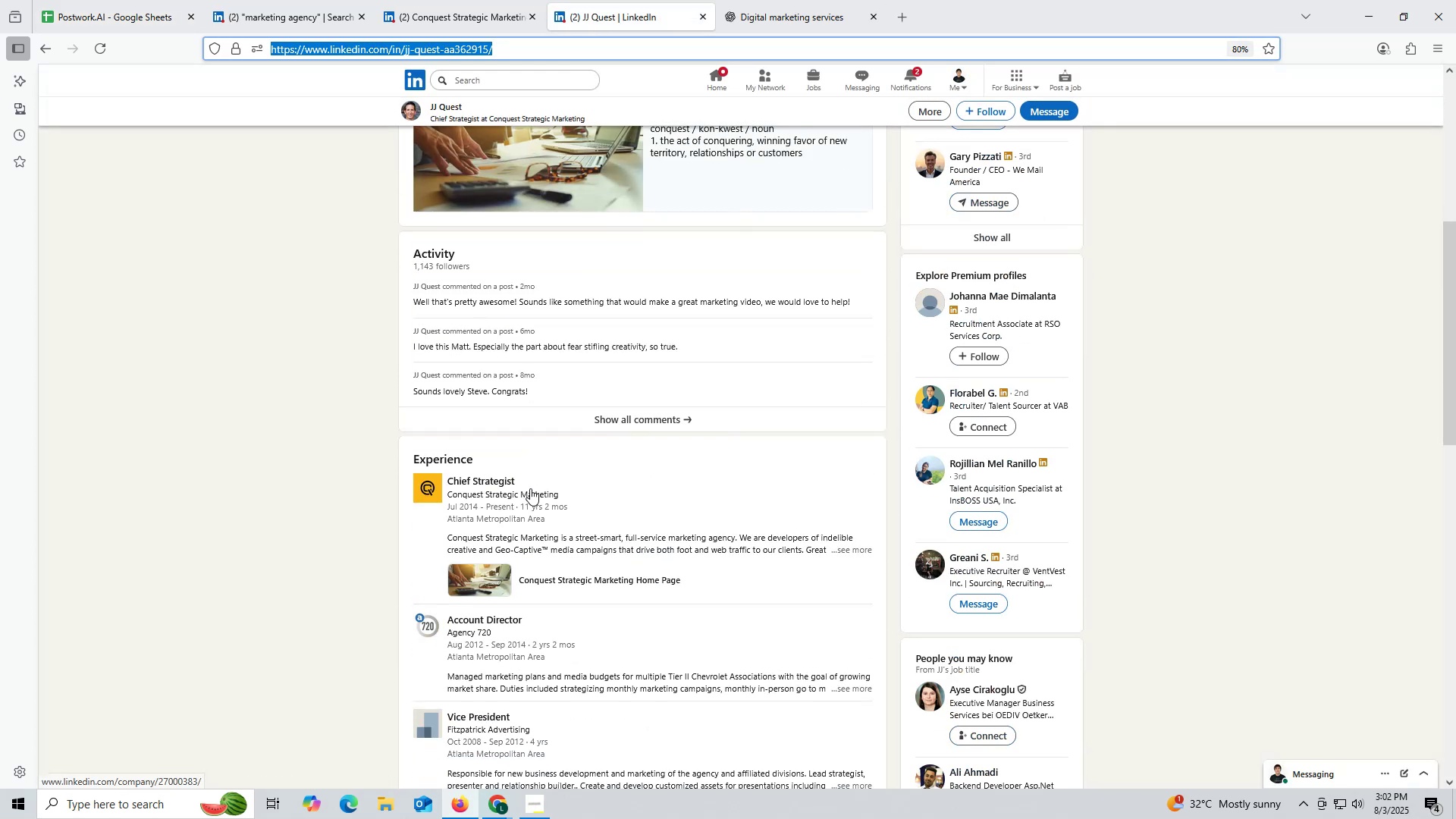 
scroll: coordinate [570, 447], scroll_direction: up, amount: 5.0
 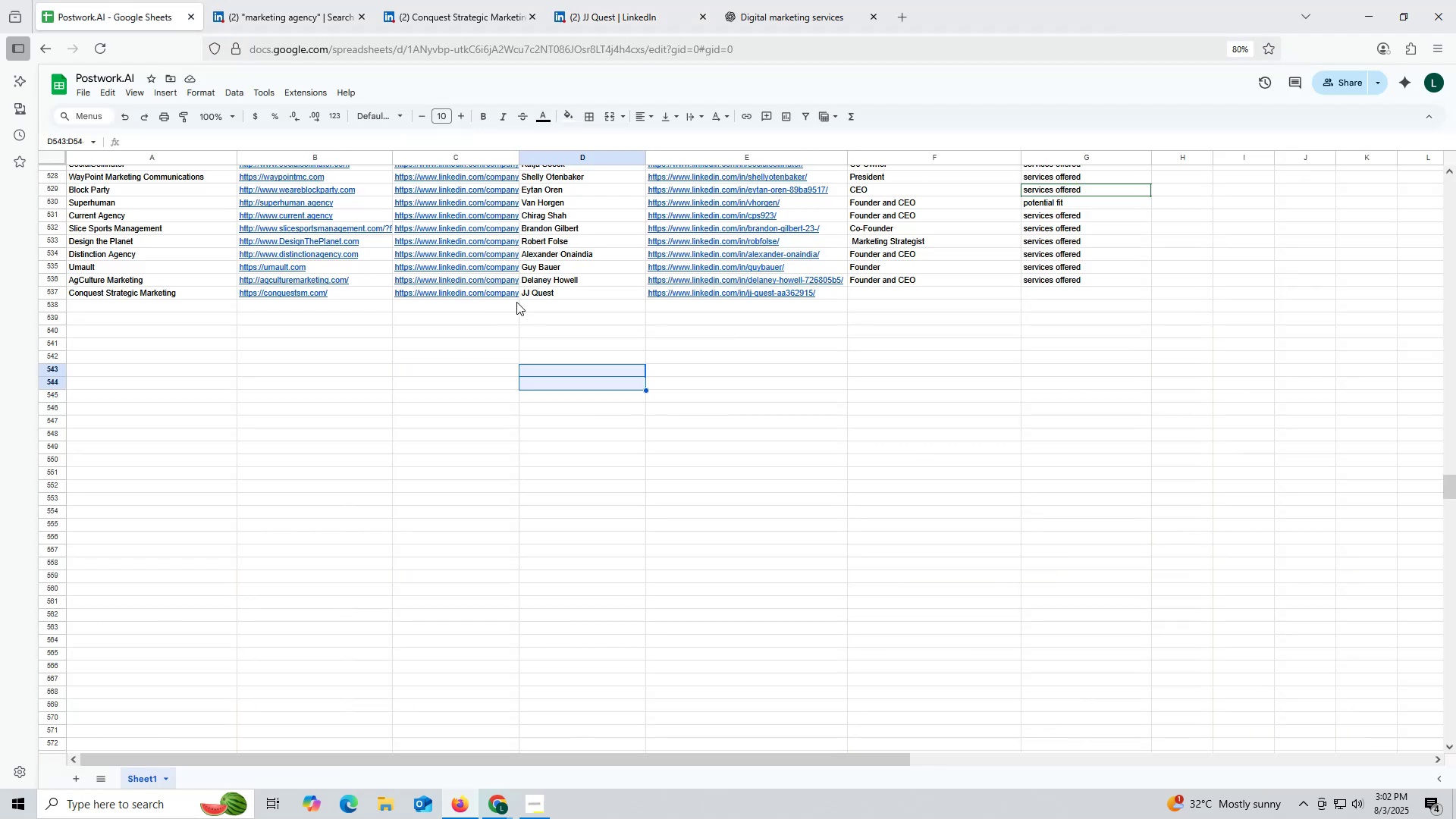 
wait(6.02)
 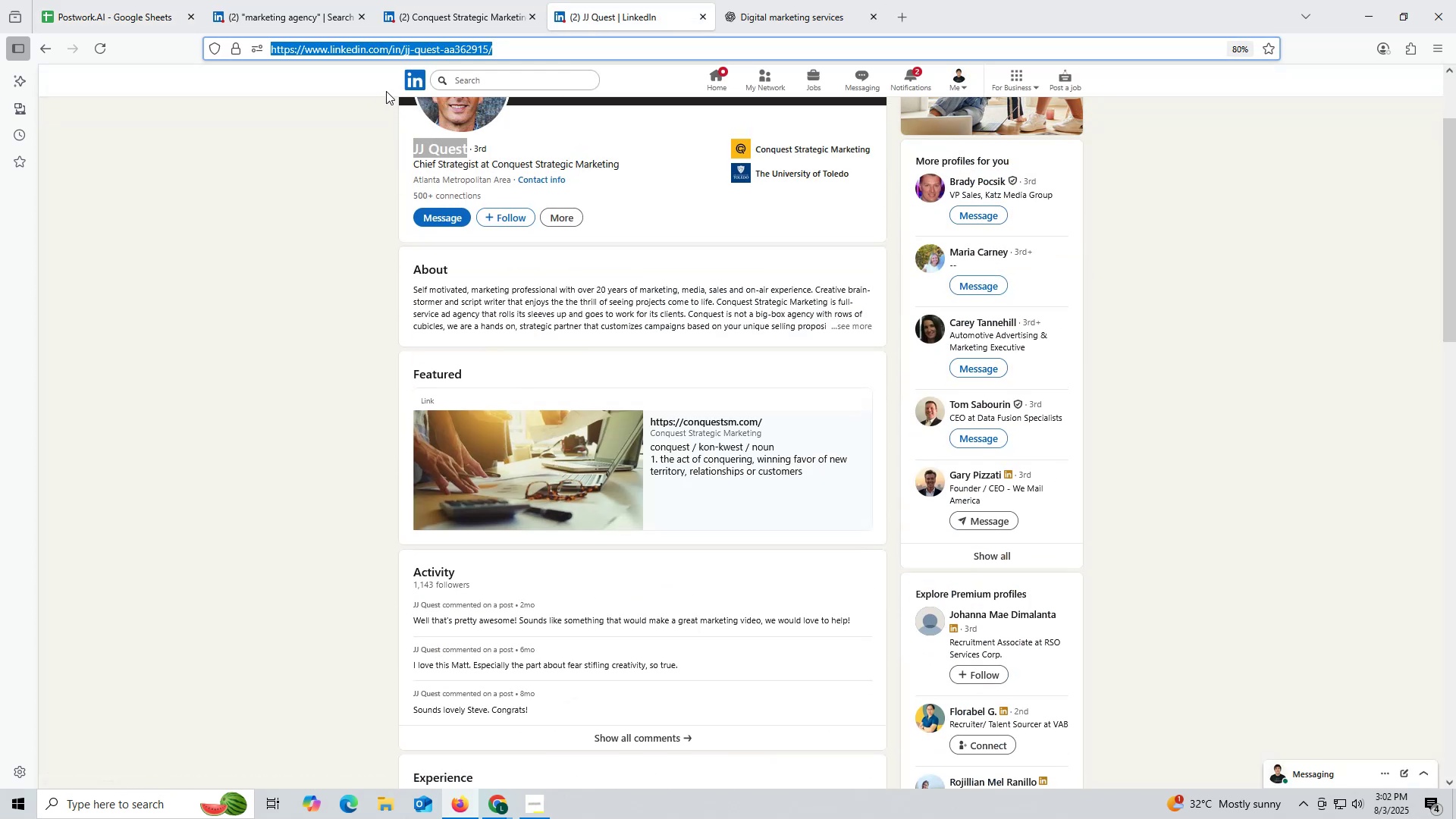 
left_click([876, 294])
 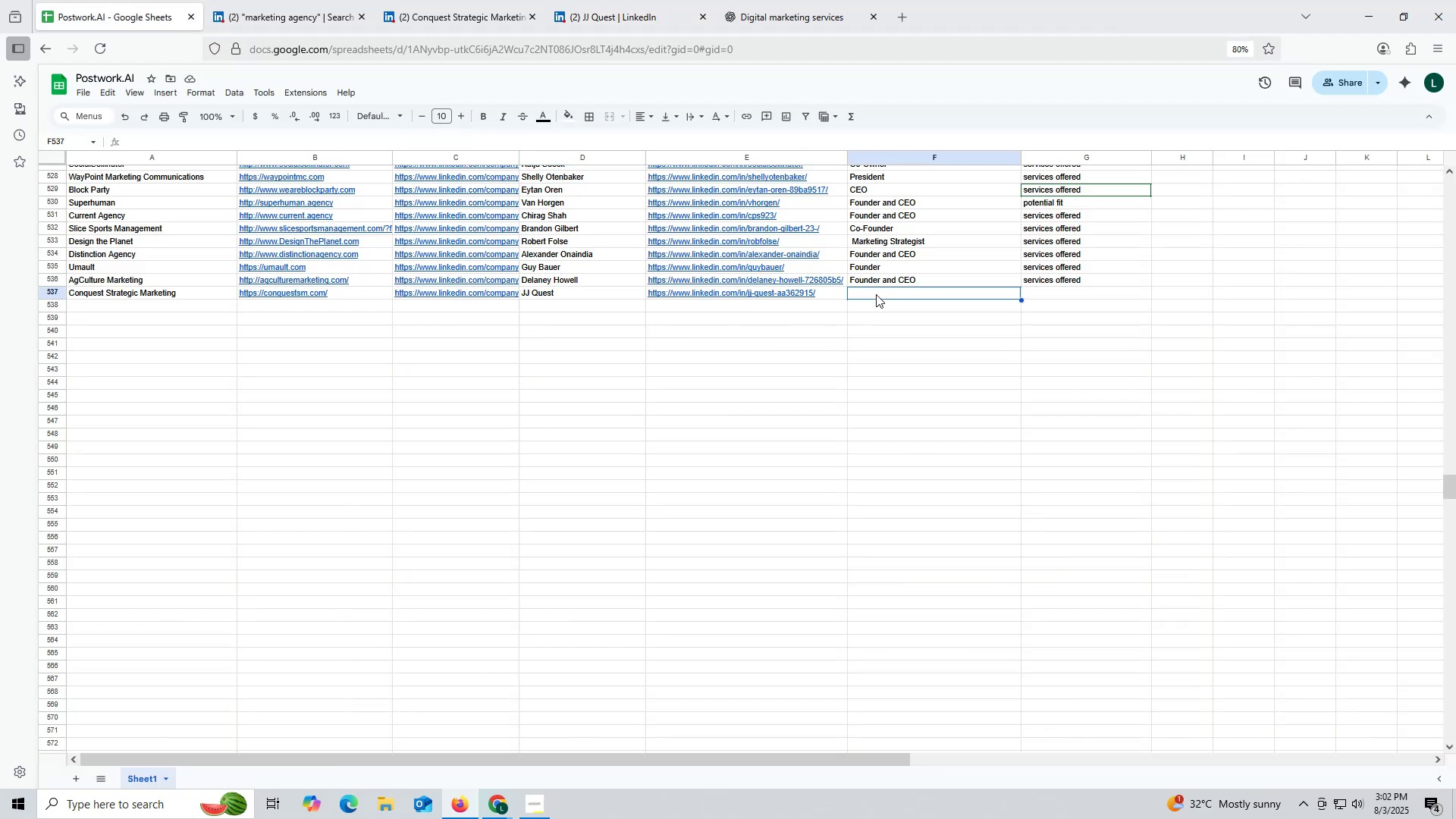 
key(Shift+ShiftLeft)
 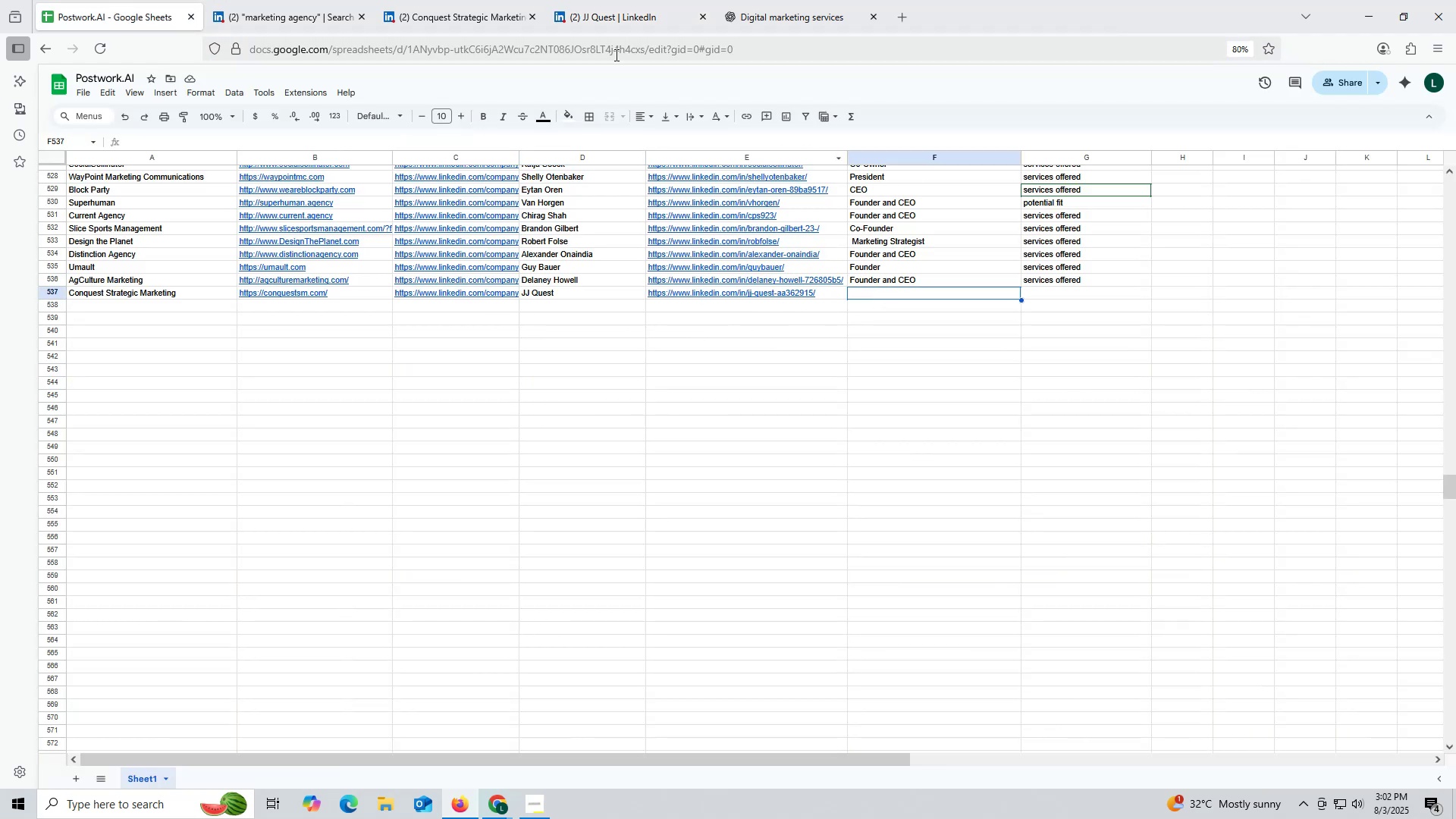 
left_click([603, 18])
 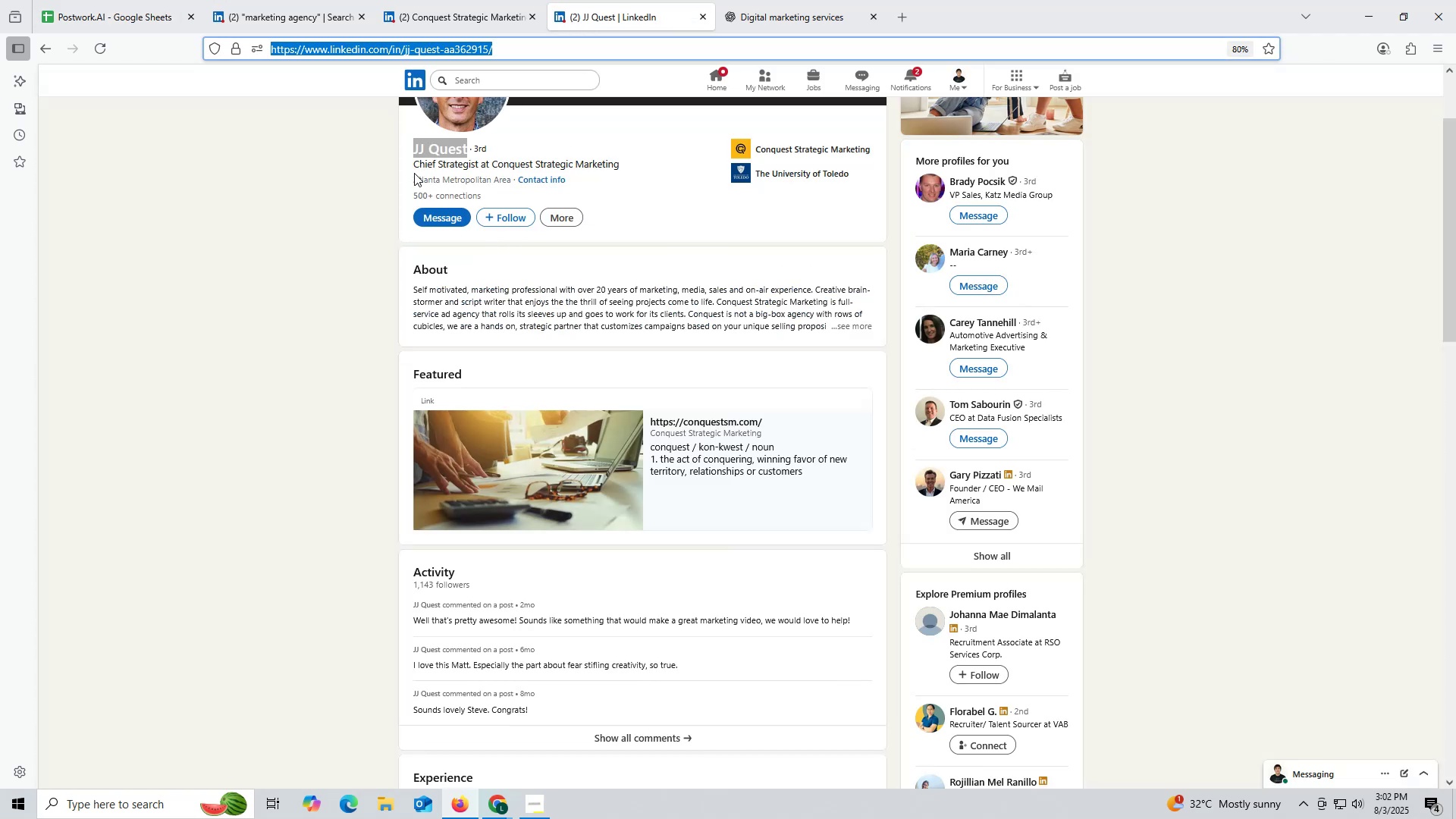 
left_click_drag(start_coordinate=[403, 167], to_coordinate=[482, 166])
 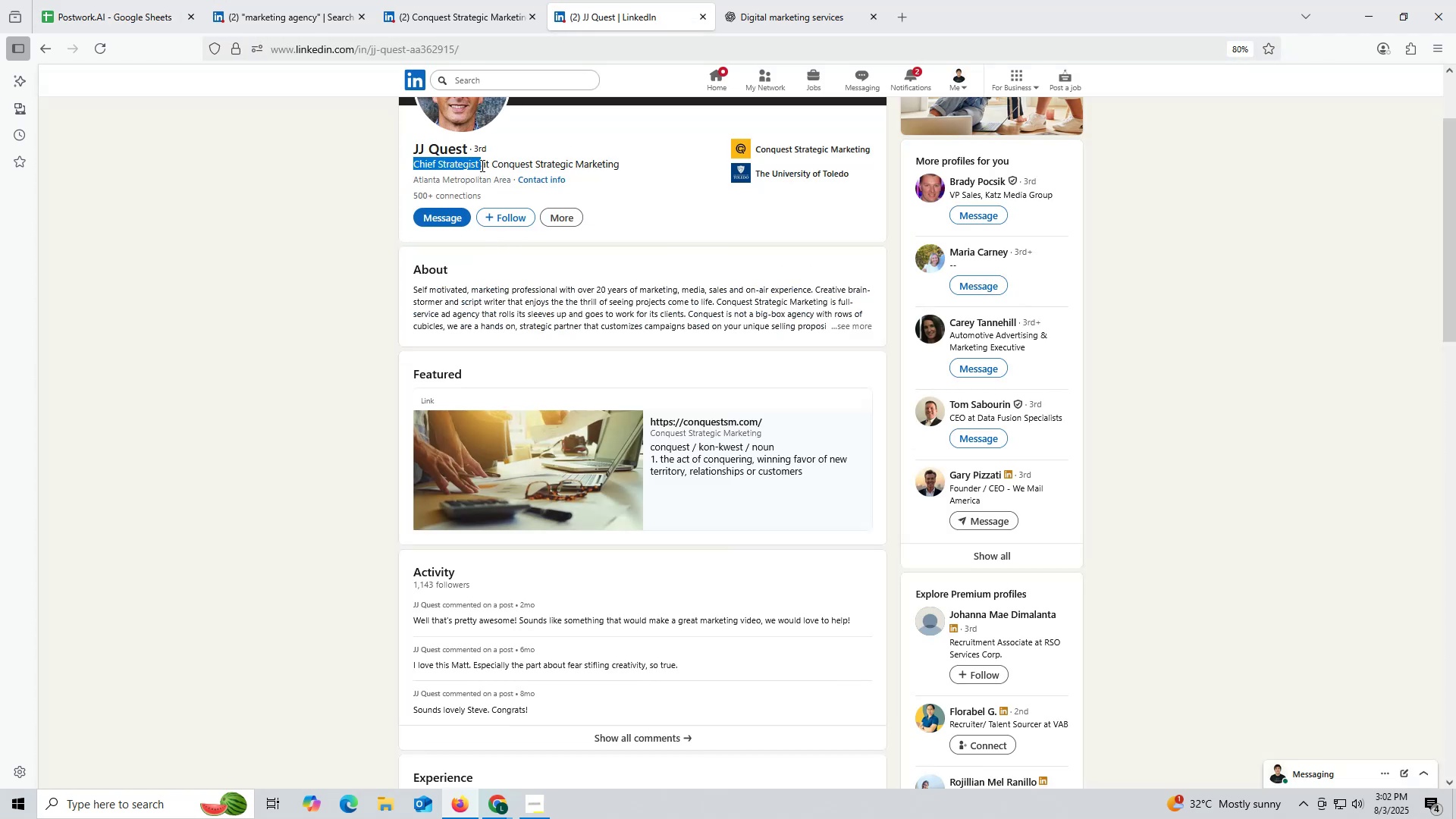 
key(Control+ControlLeft)
 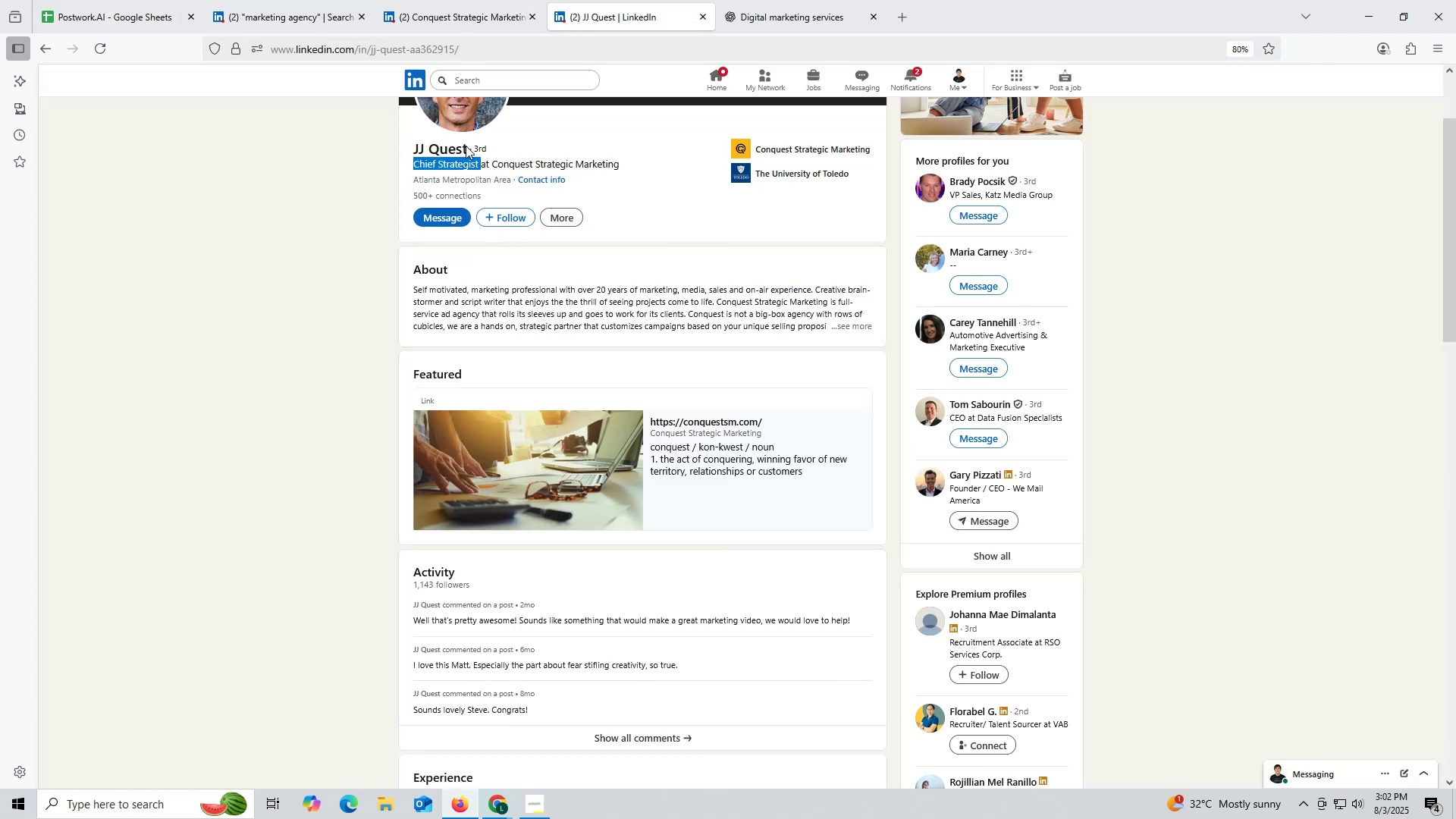 
key(Control+C)
 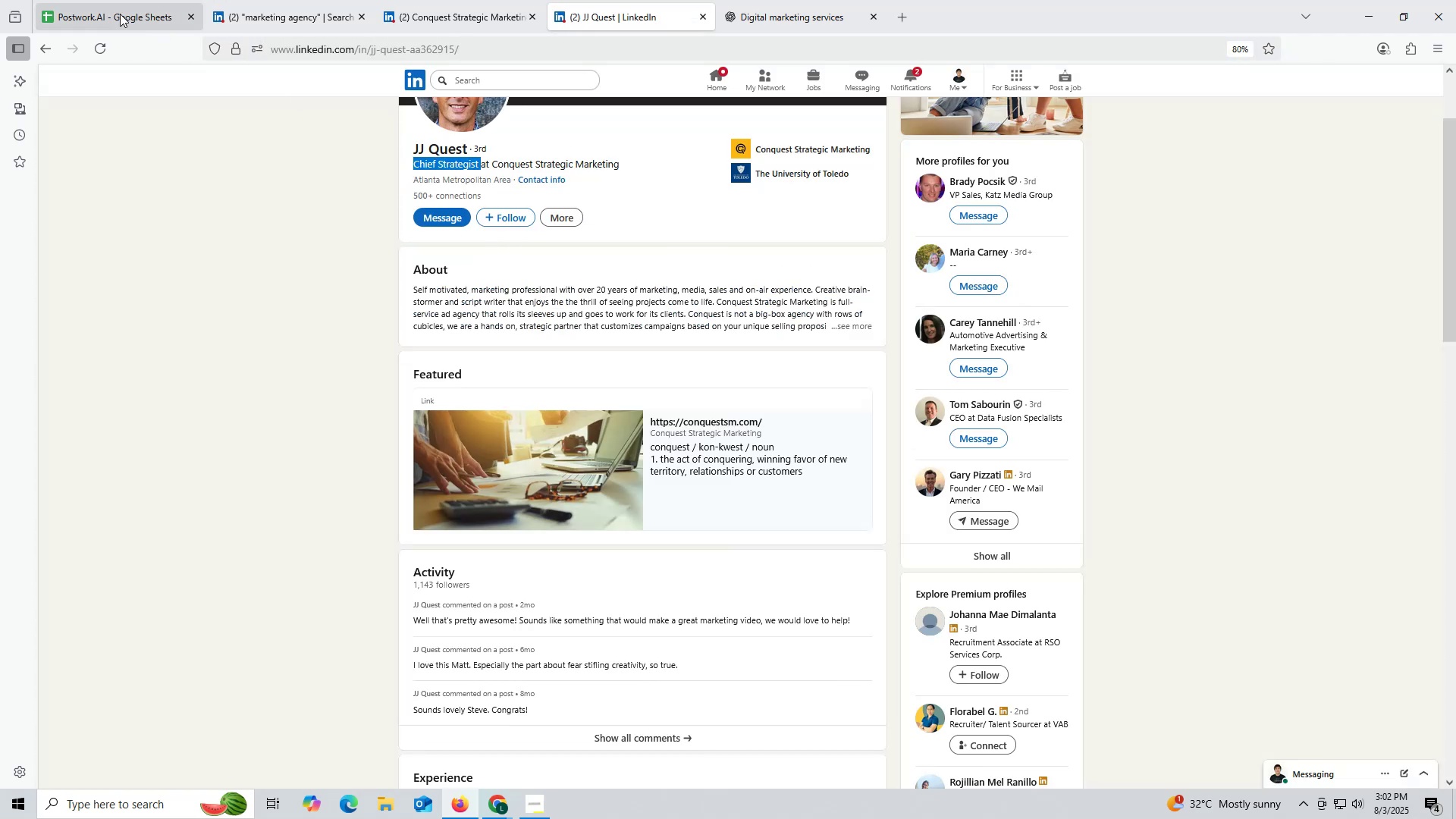 
left_click([115, 11])
 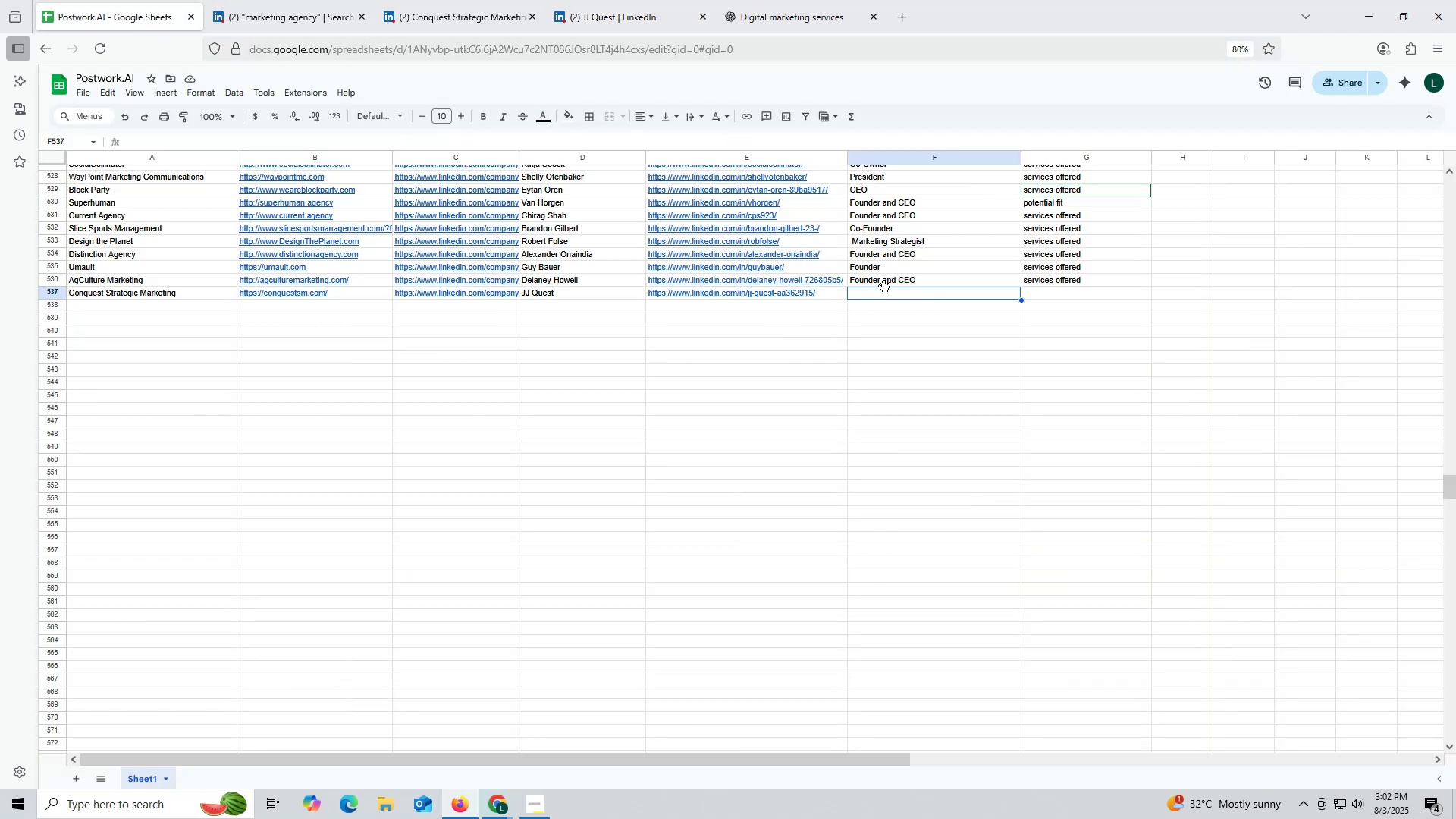 
key(Control+ControlLeft)
 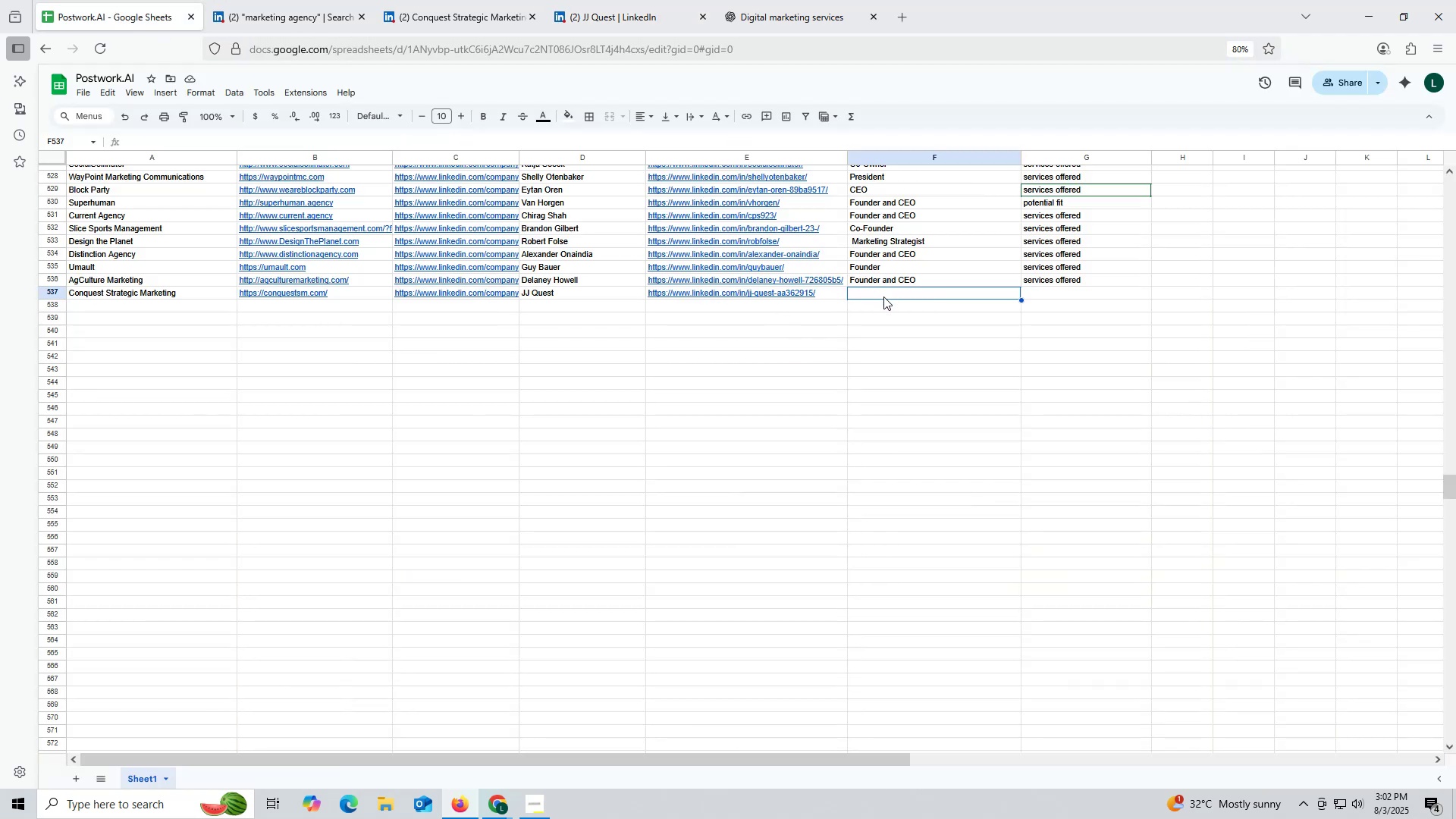 
key(Control+V)
 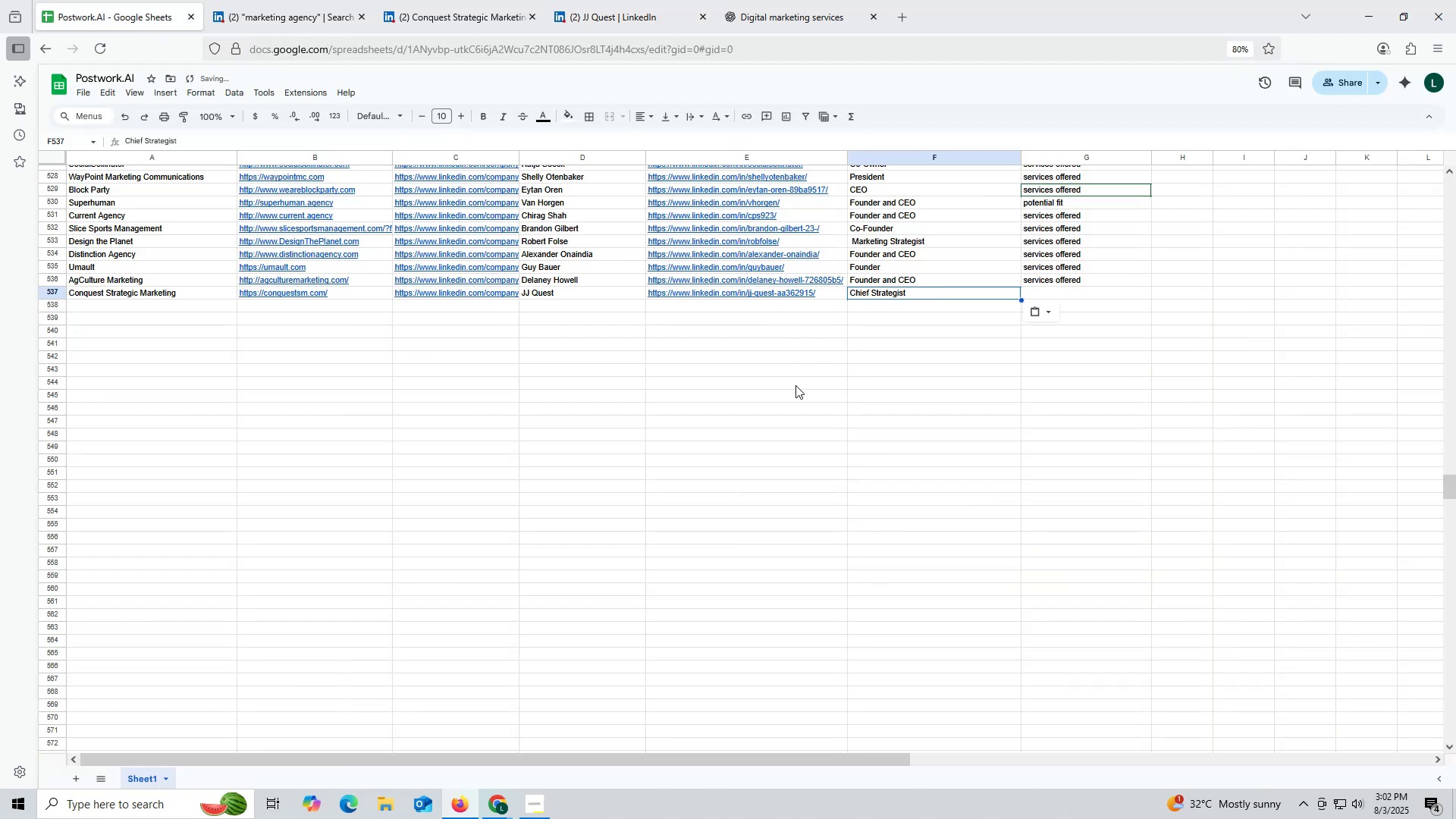 
triple_click([795, 385])
 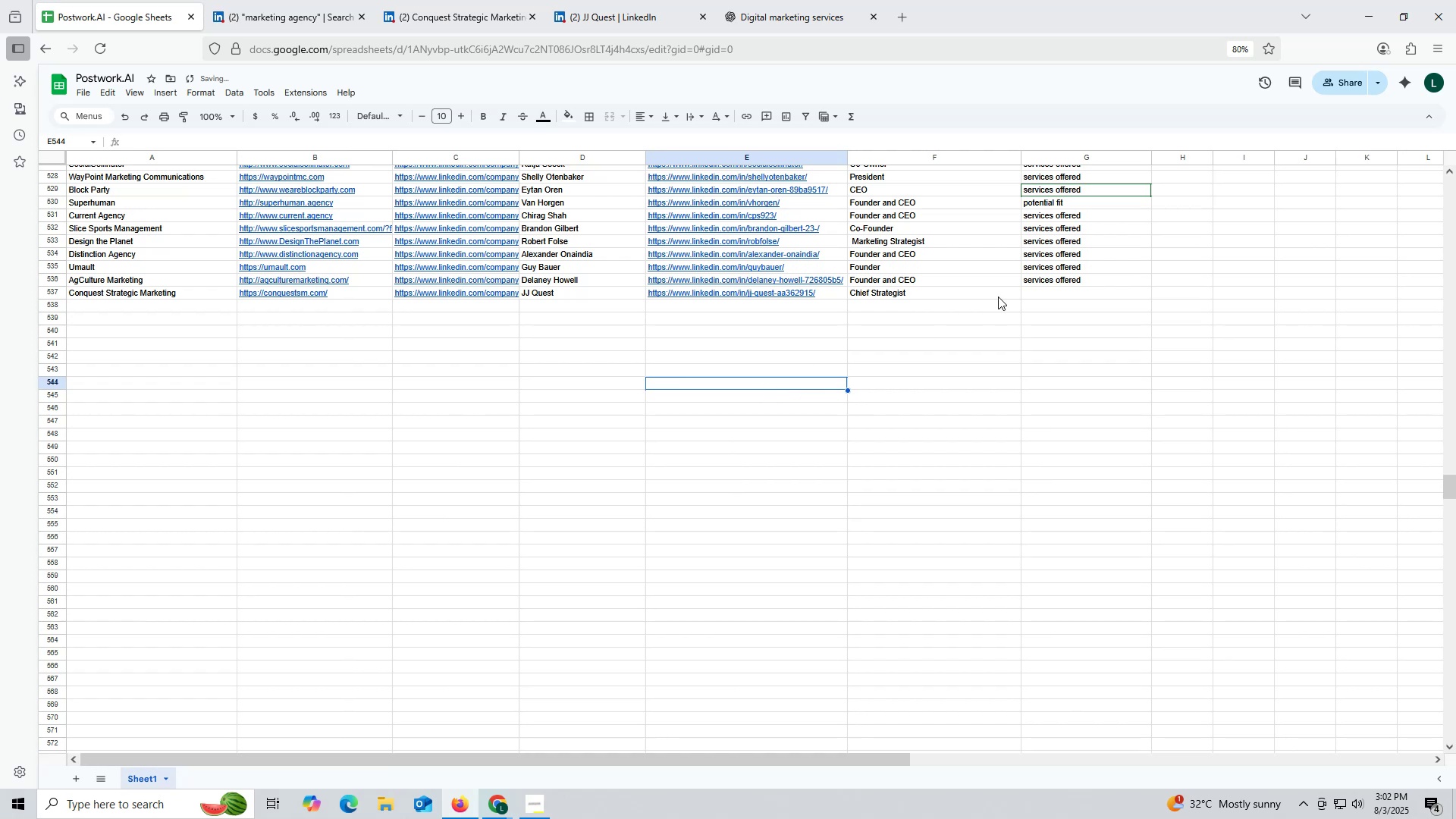 
left_click([1071, 280])
 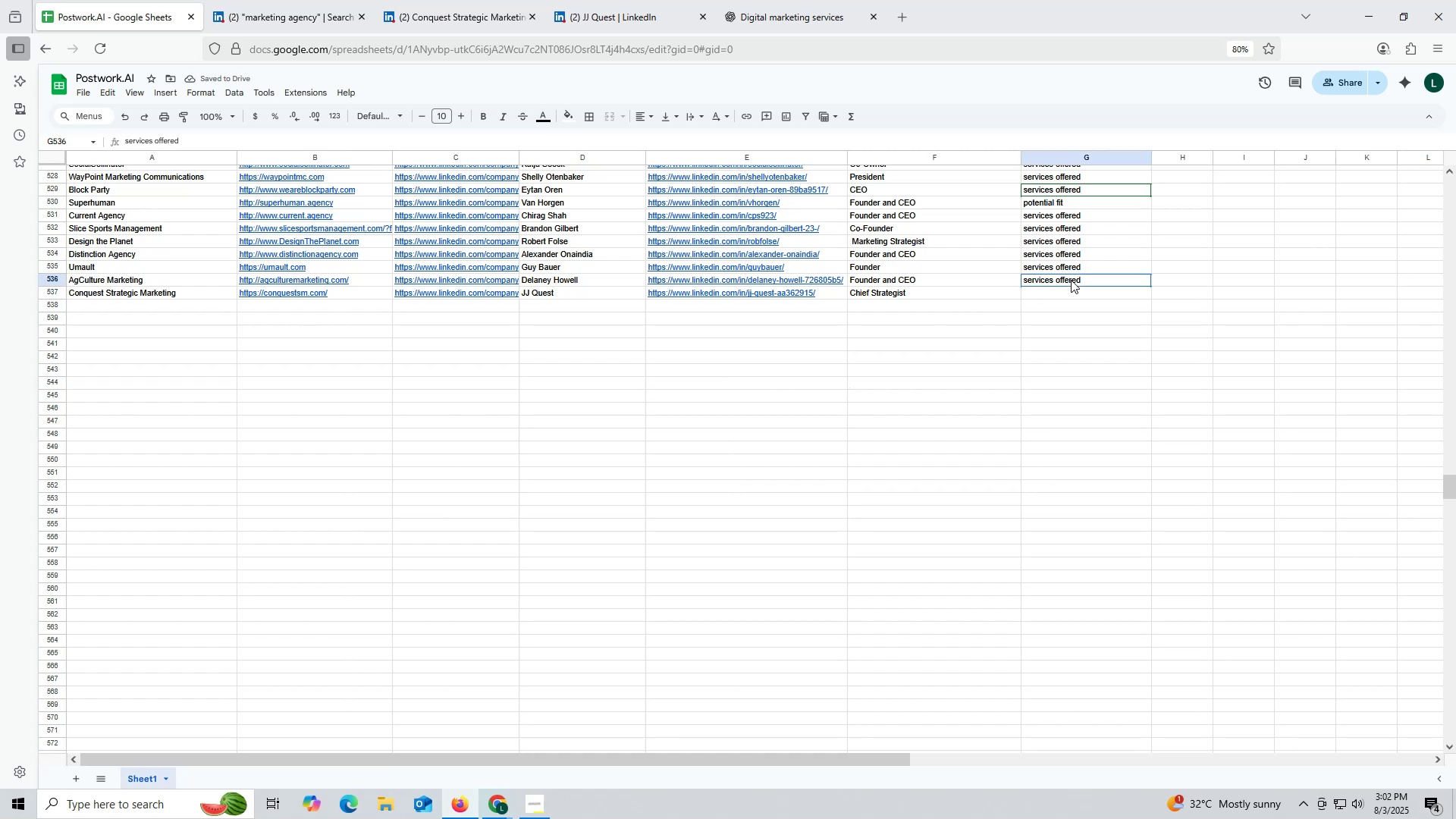 
key(Control+ControlLeft)
 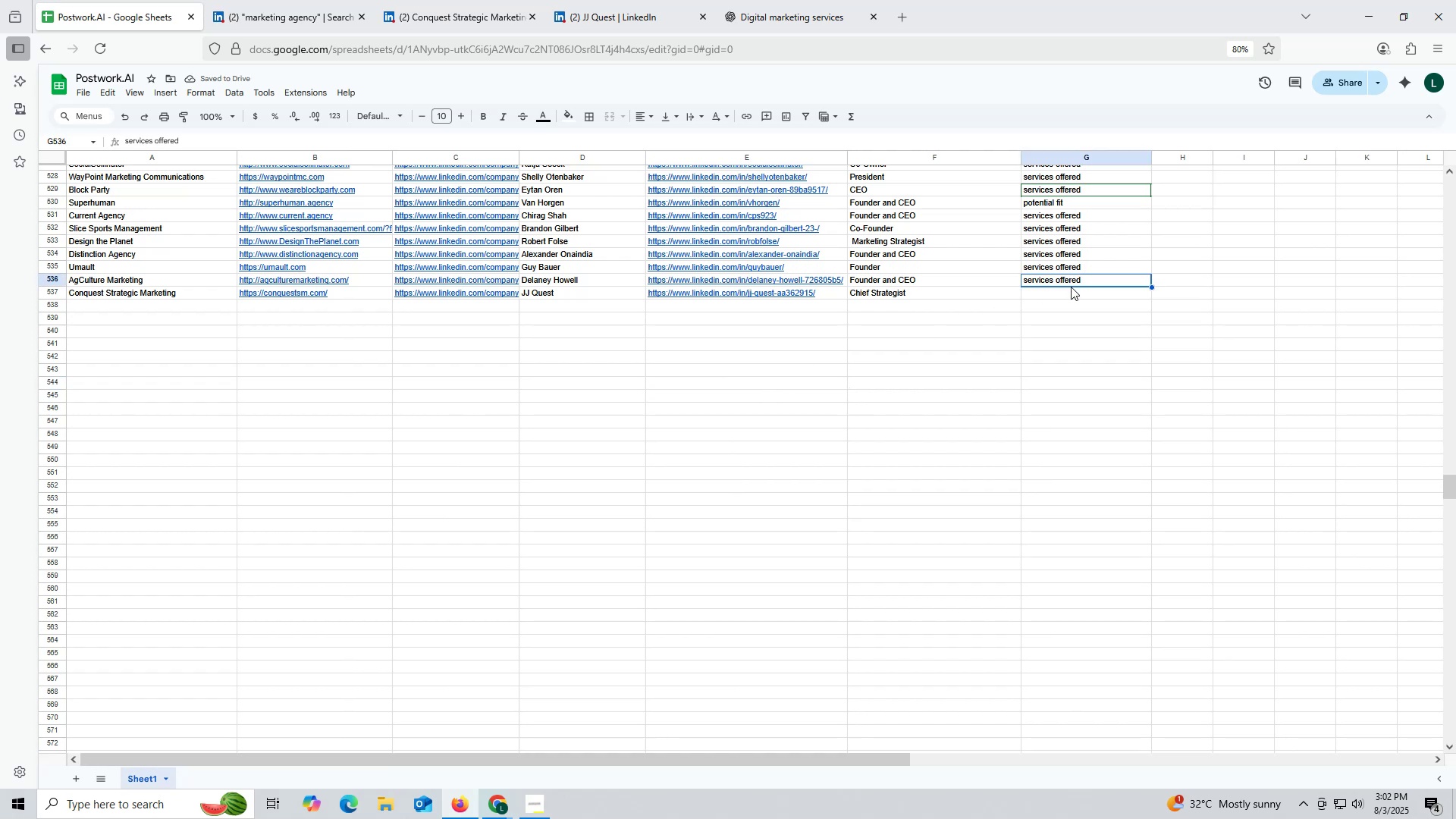 
key(Control+C)
 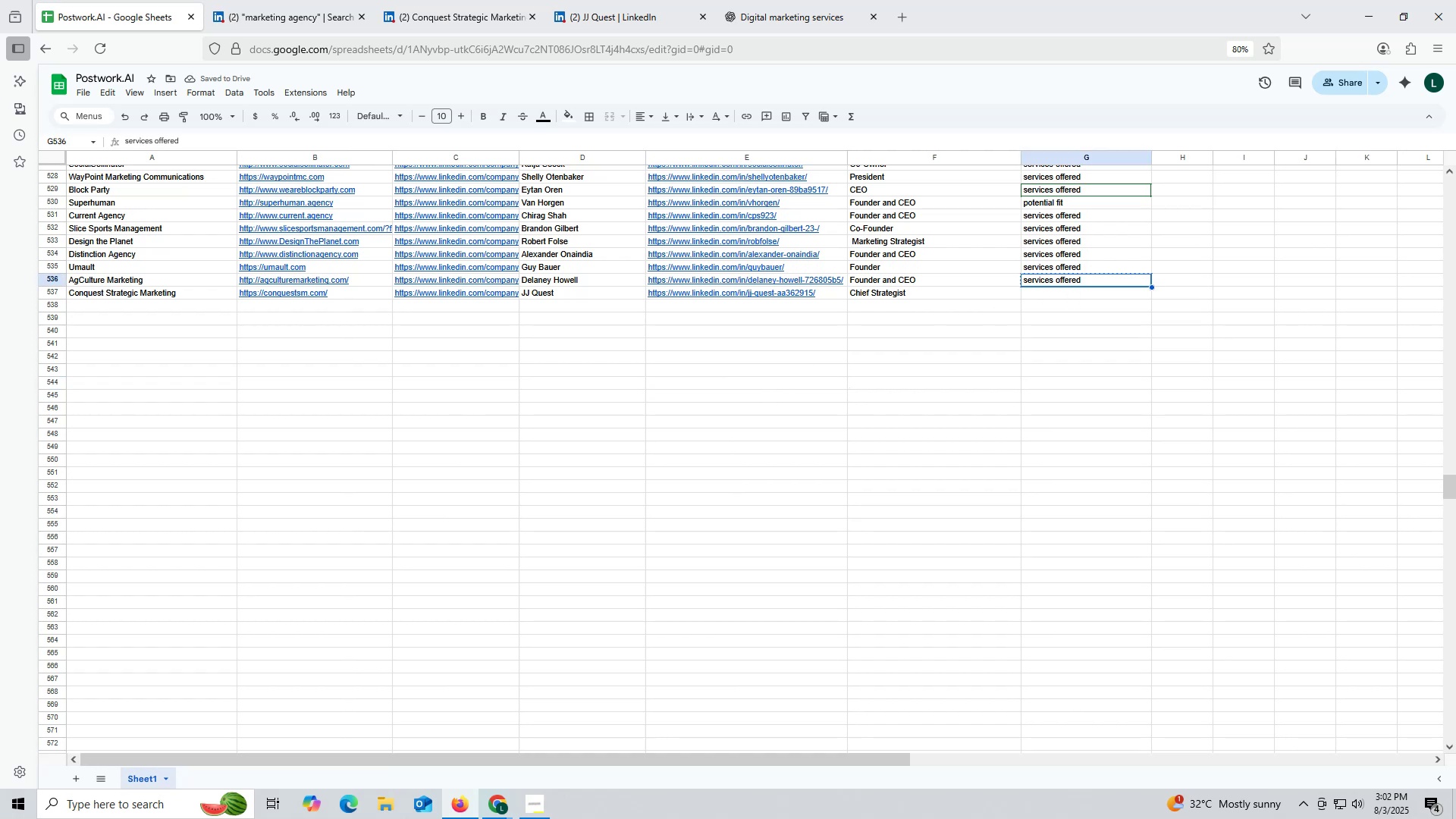 
key(Control+ControlLeft)
 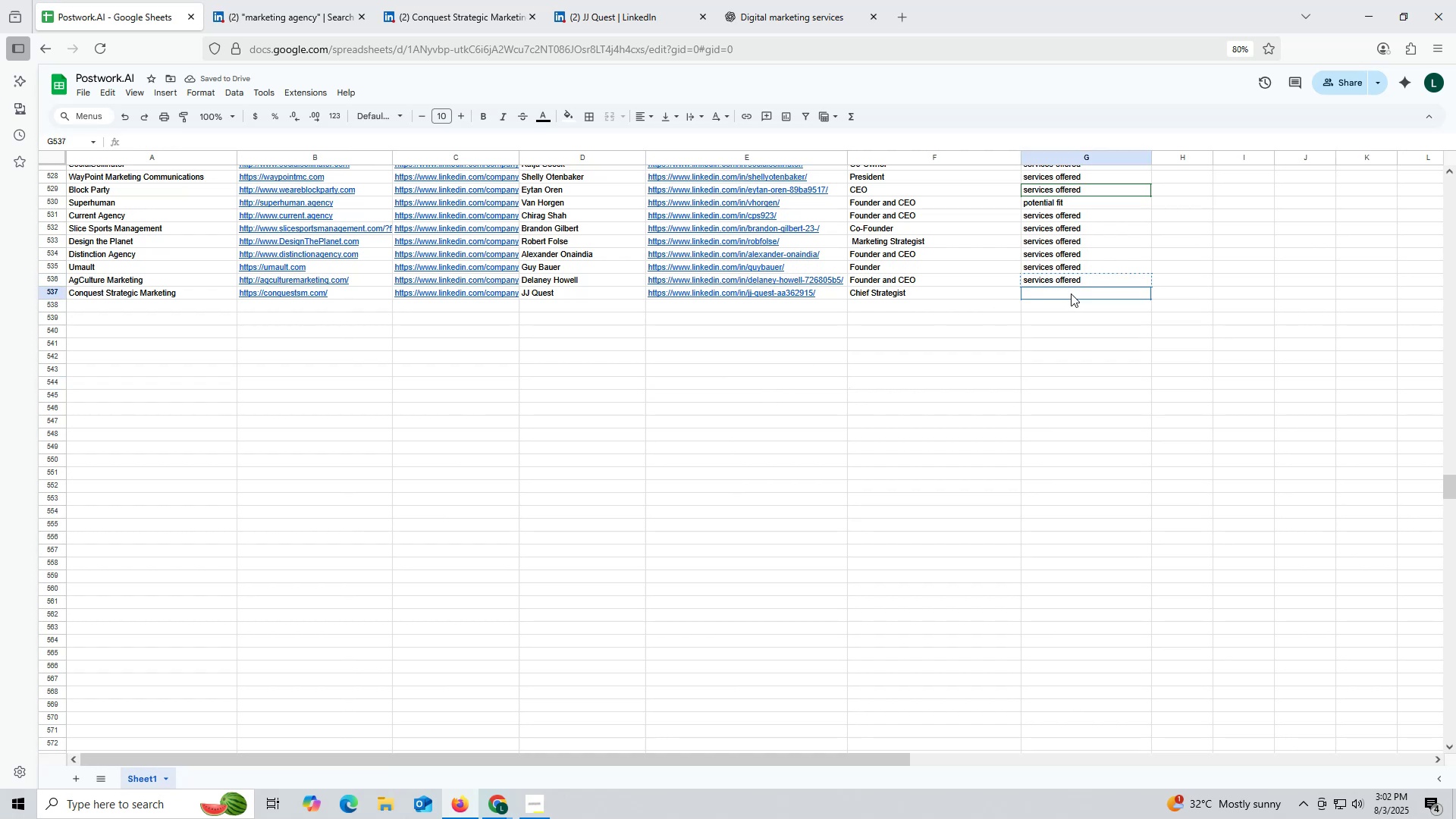 
double_click([1071, 293])
 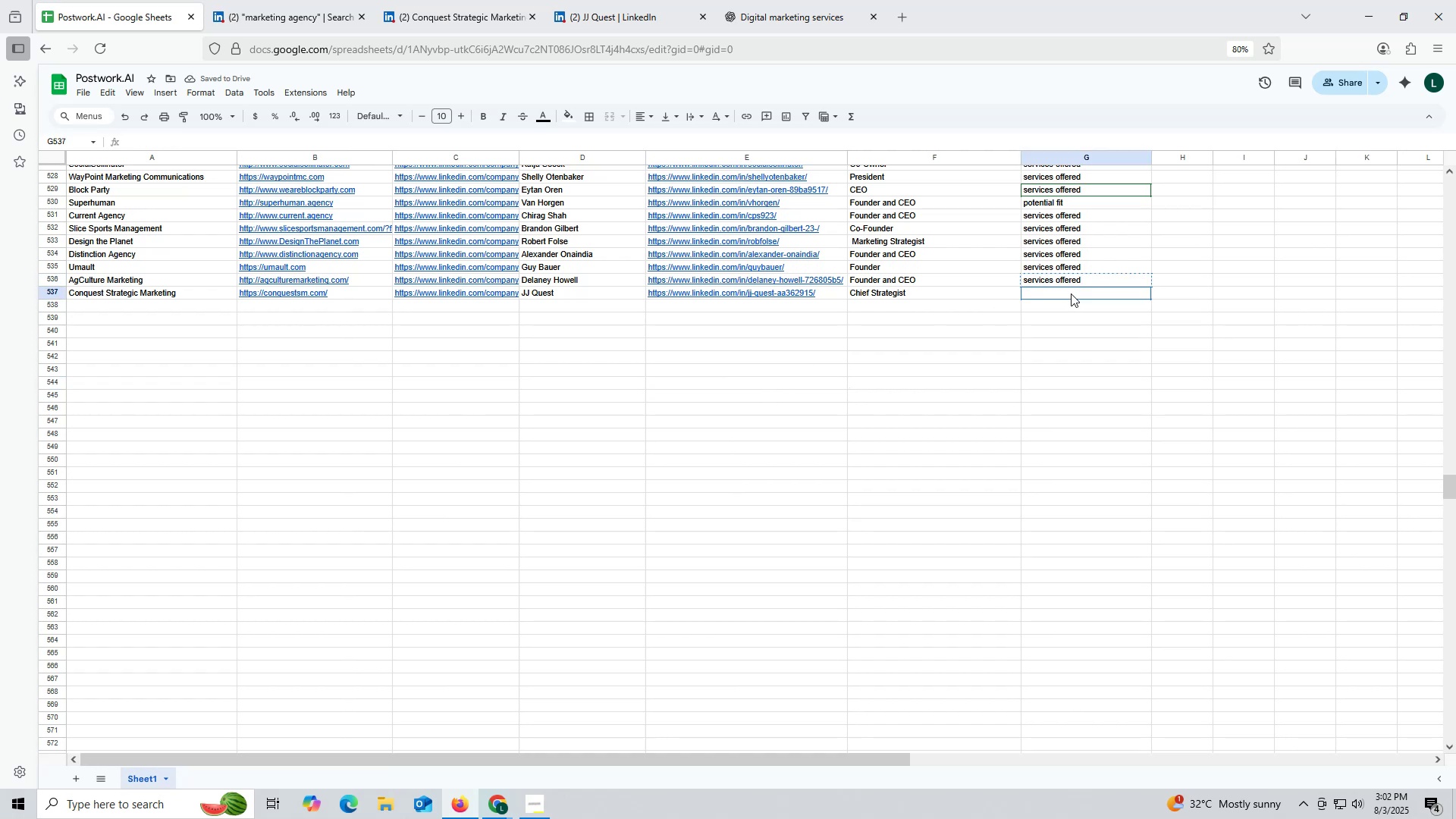 
key(Control+V)
 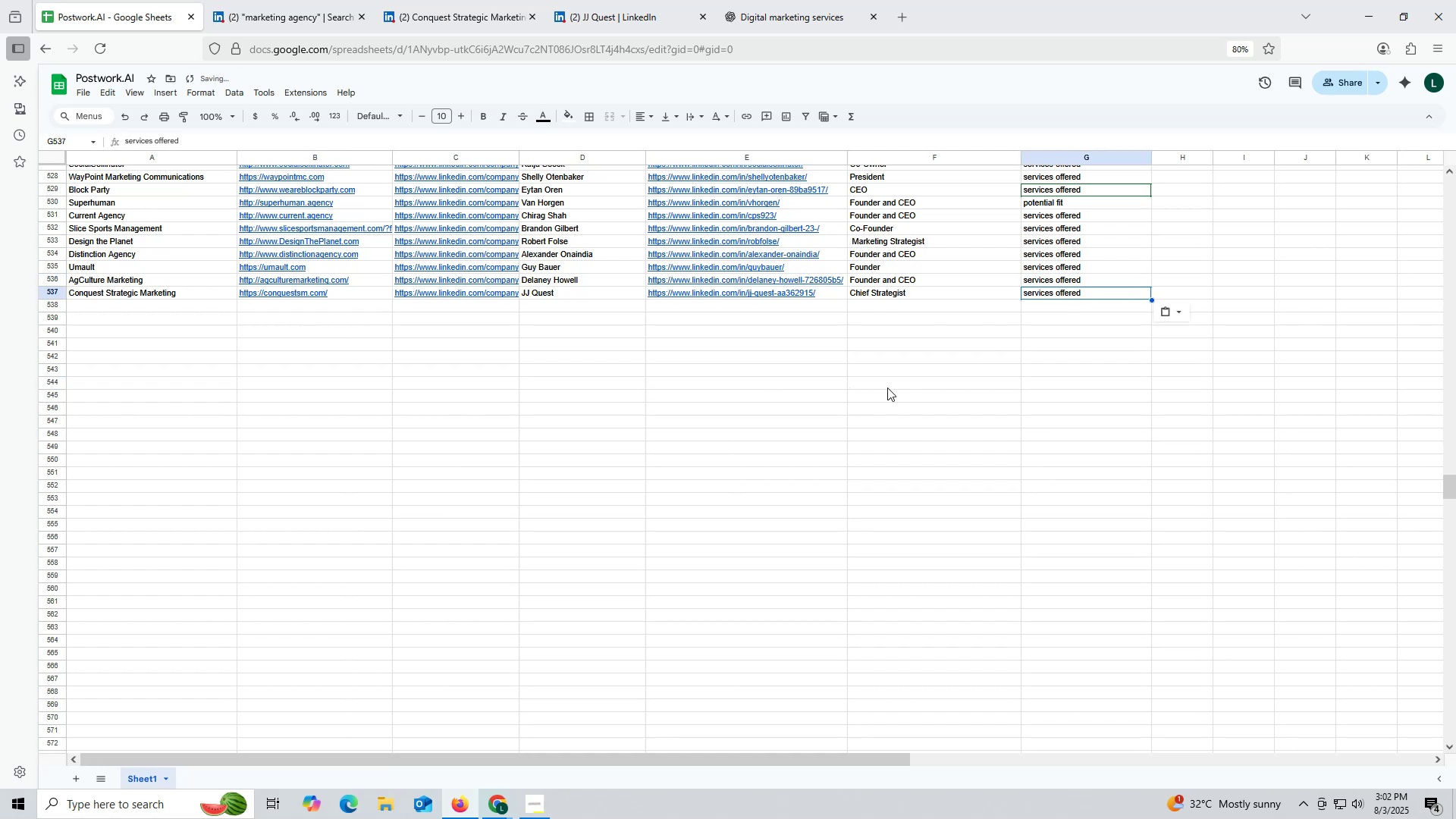 
triple_click([887, 388])
 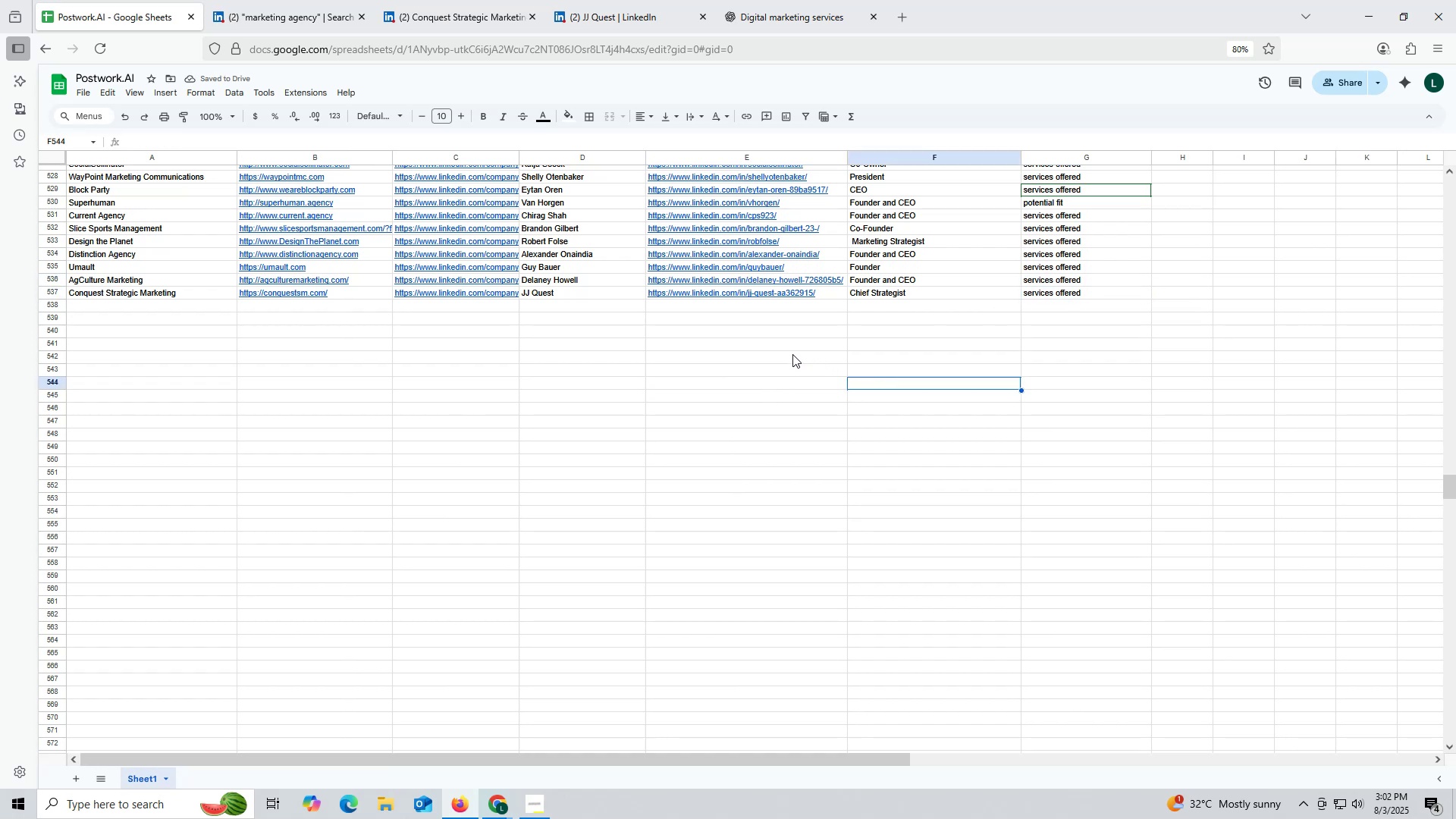 
wait(5.62)
 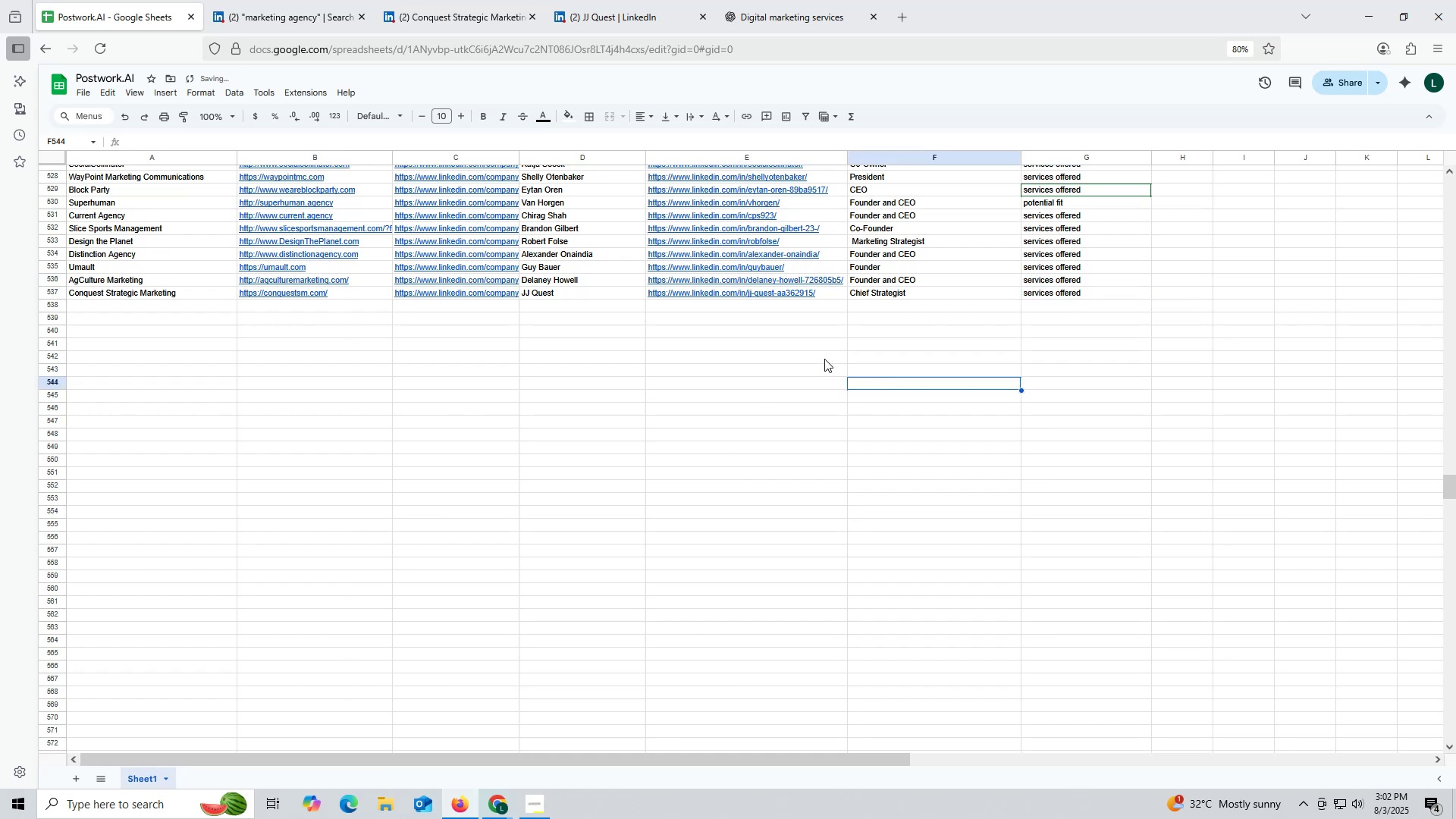 
left_click([572, 368])
 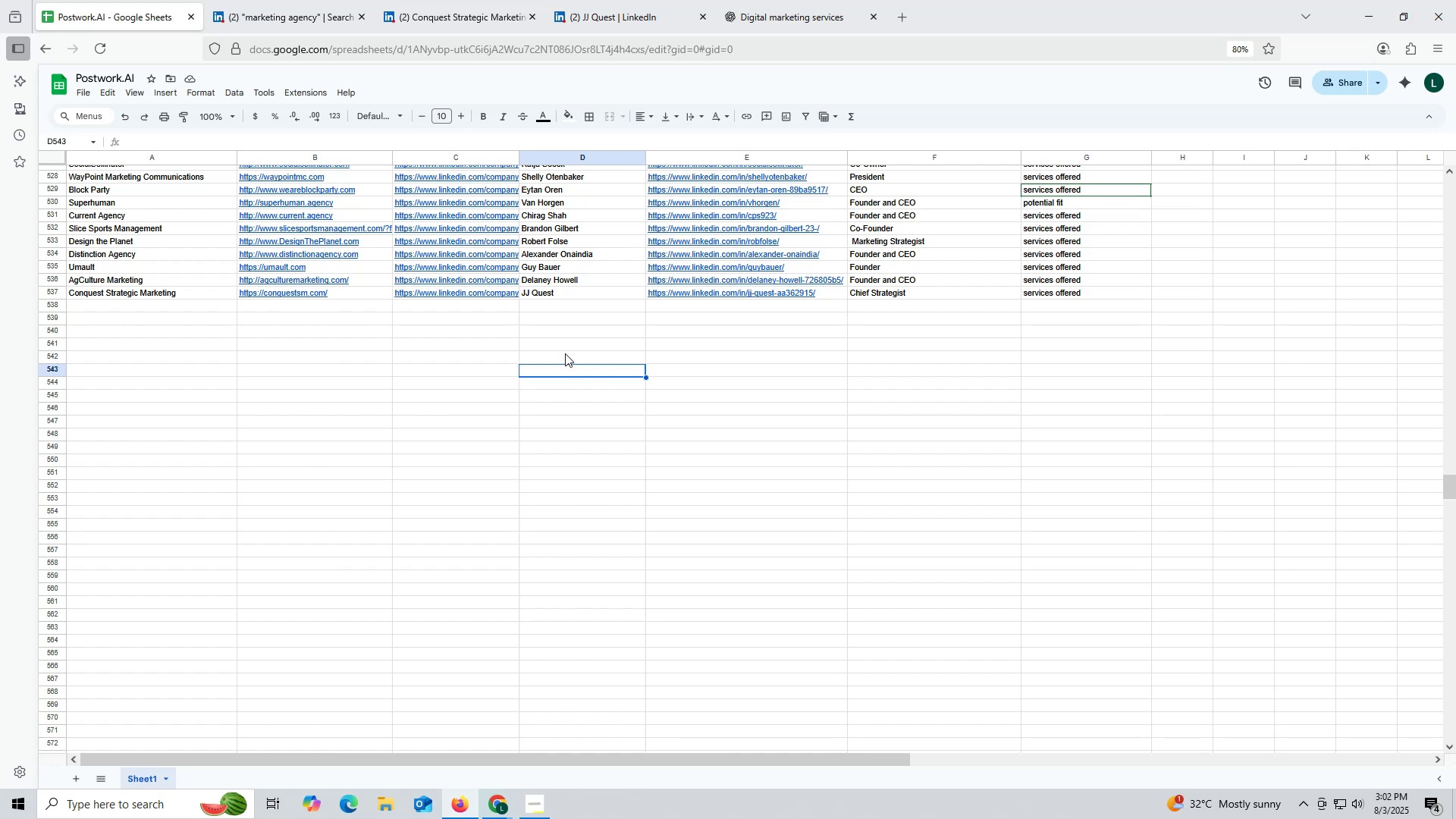 
wait(10.23)
 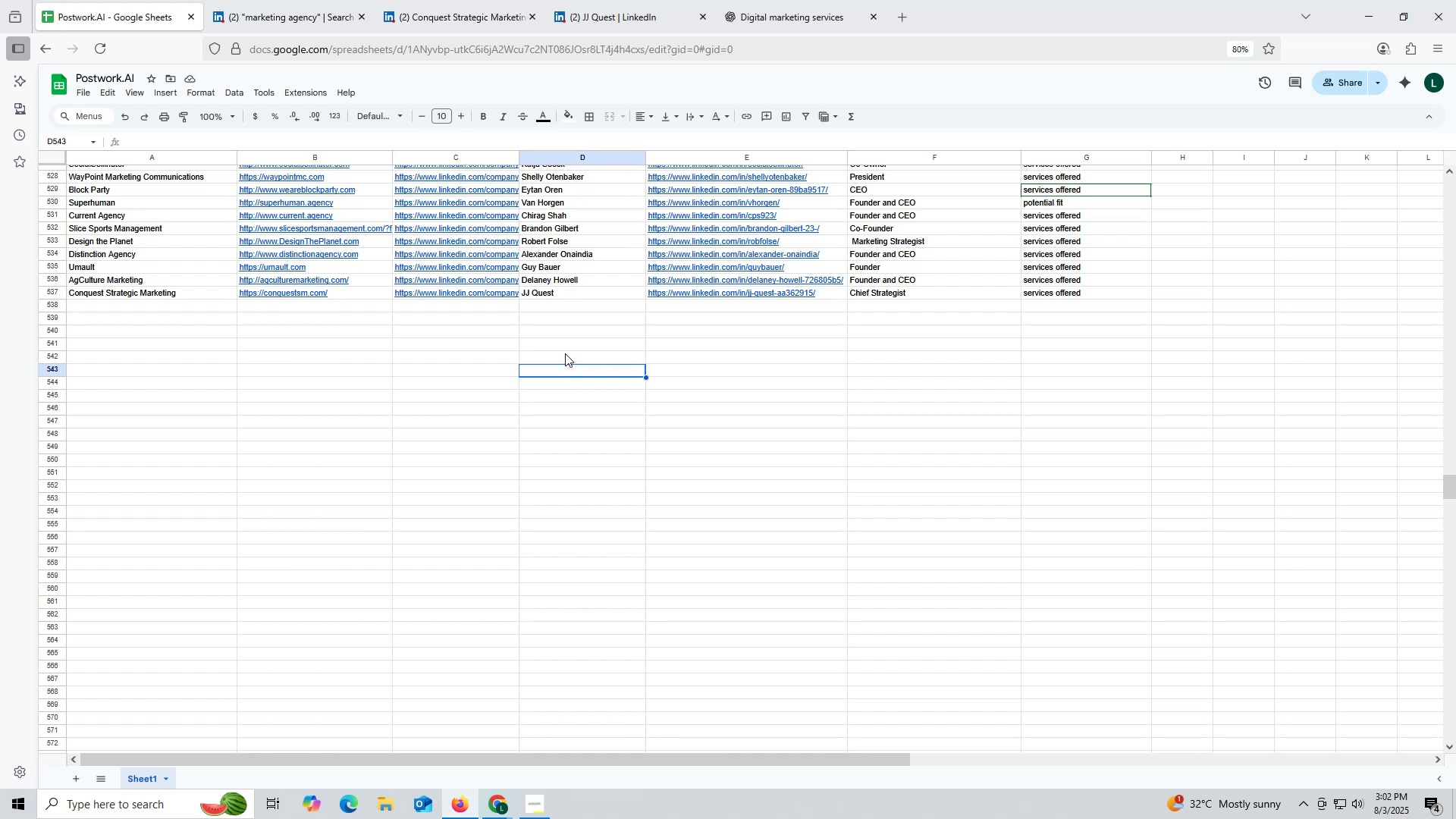 
left_click([443, 21])
 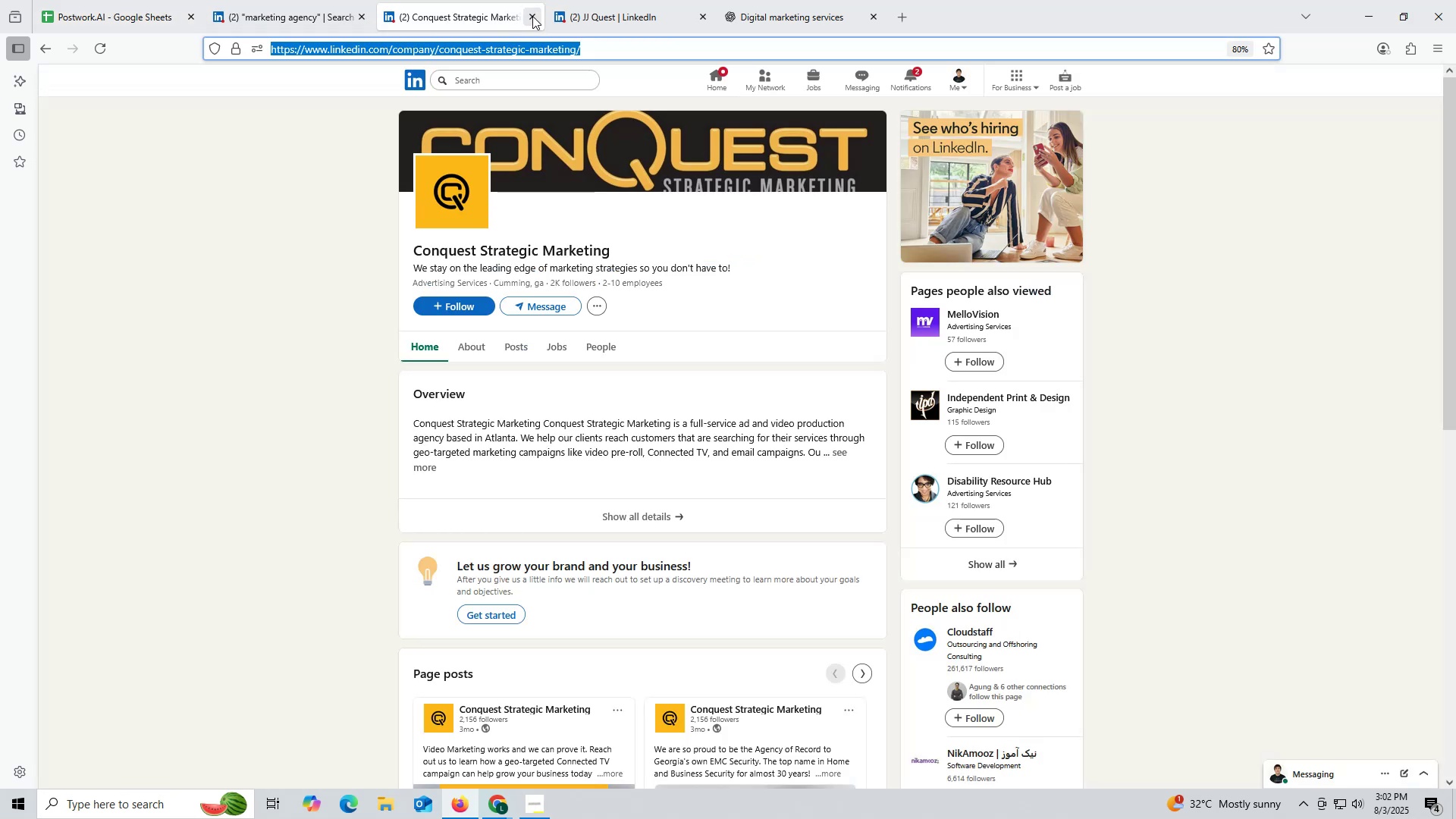 
left_click([532, 16])
 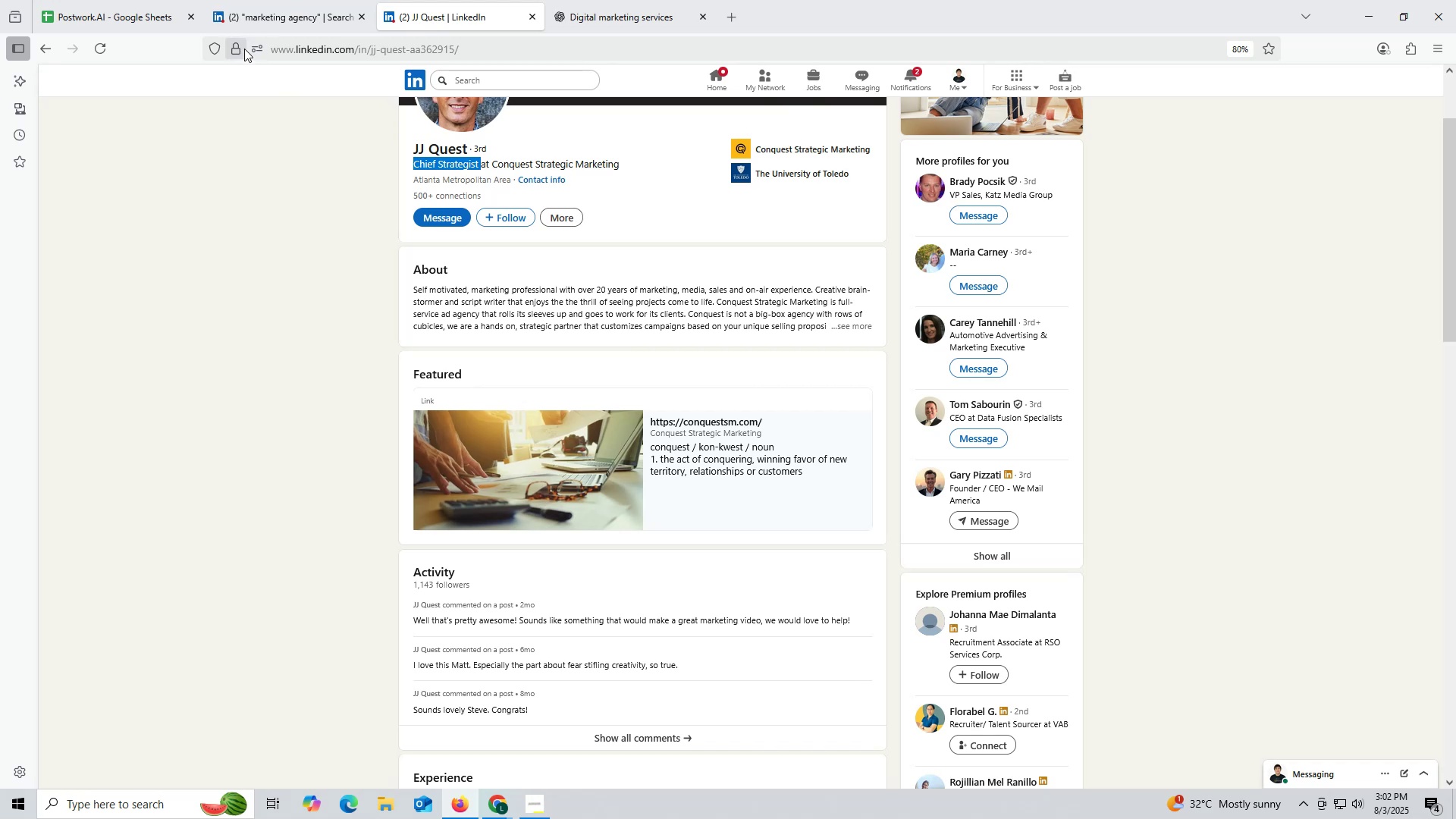 
left_click([265, 15])
 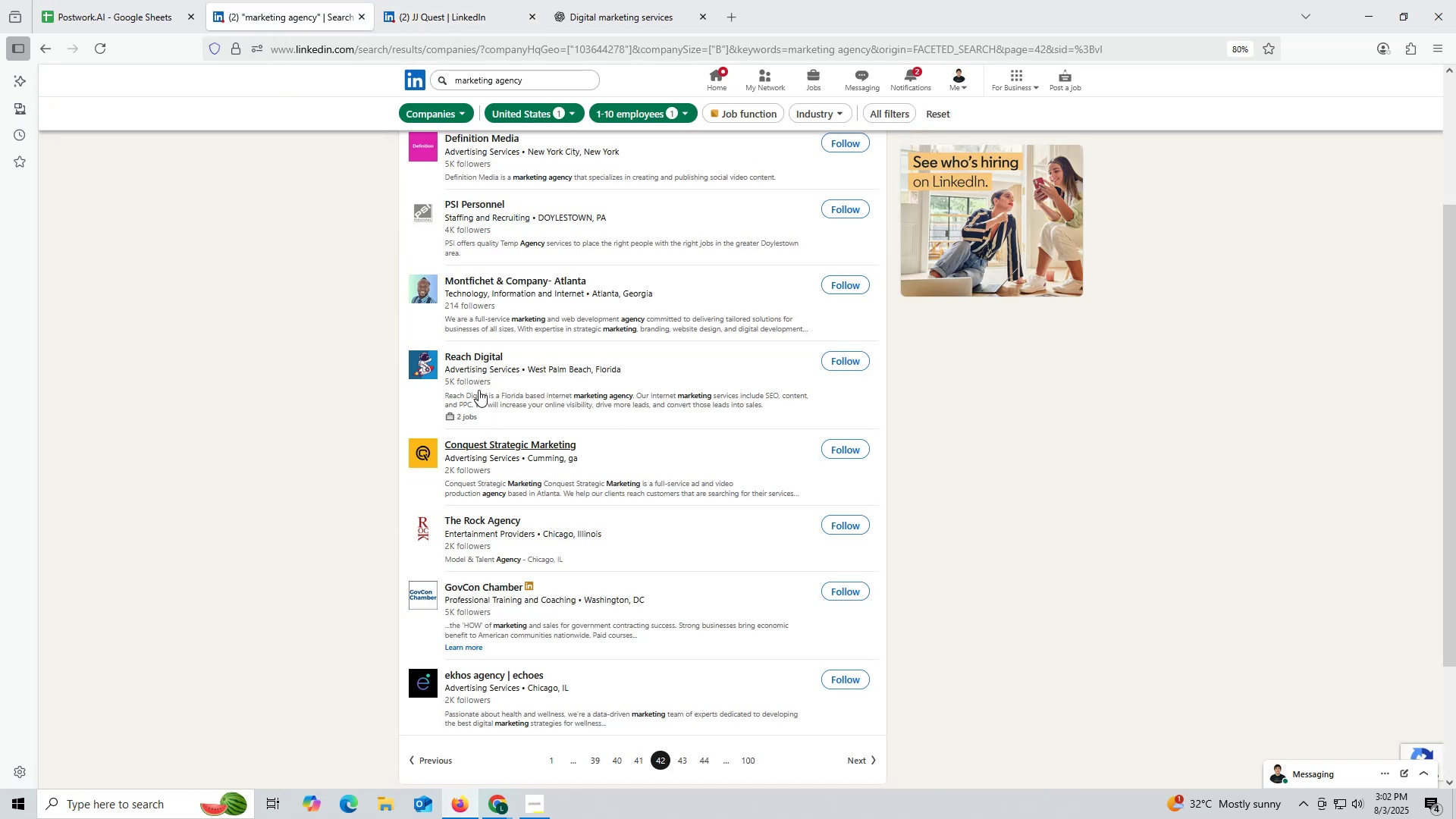 
right_click([466, 354])
 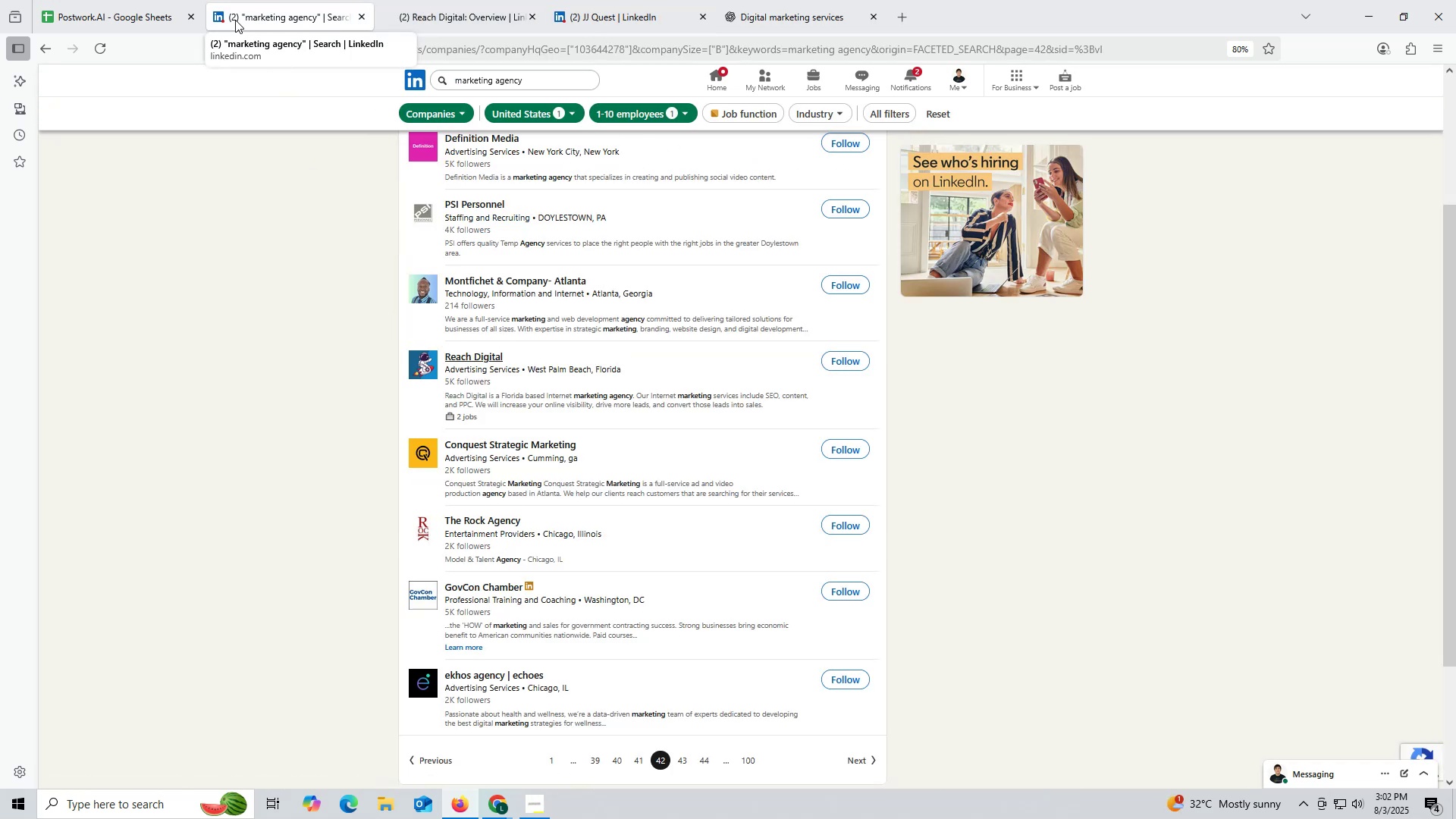 
wait(8.83)
 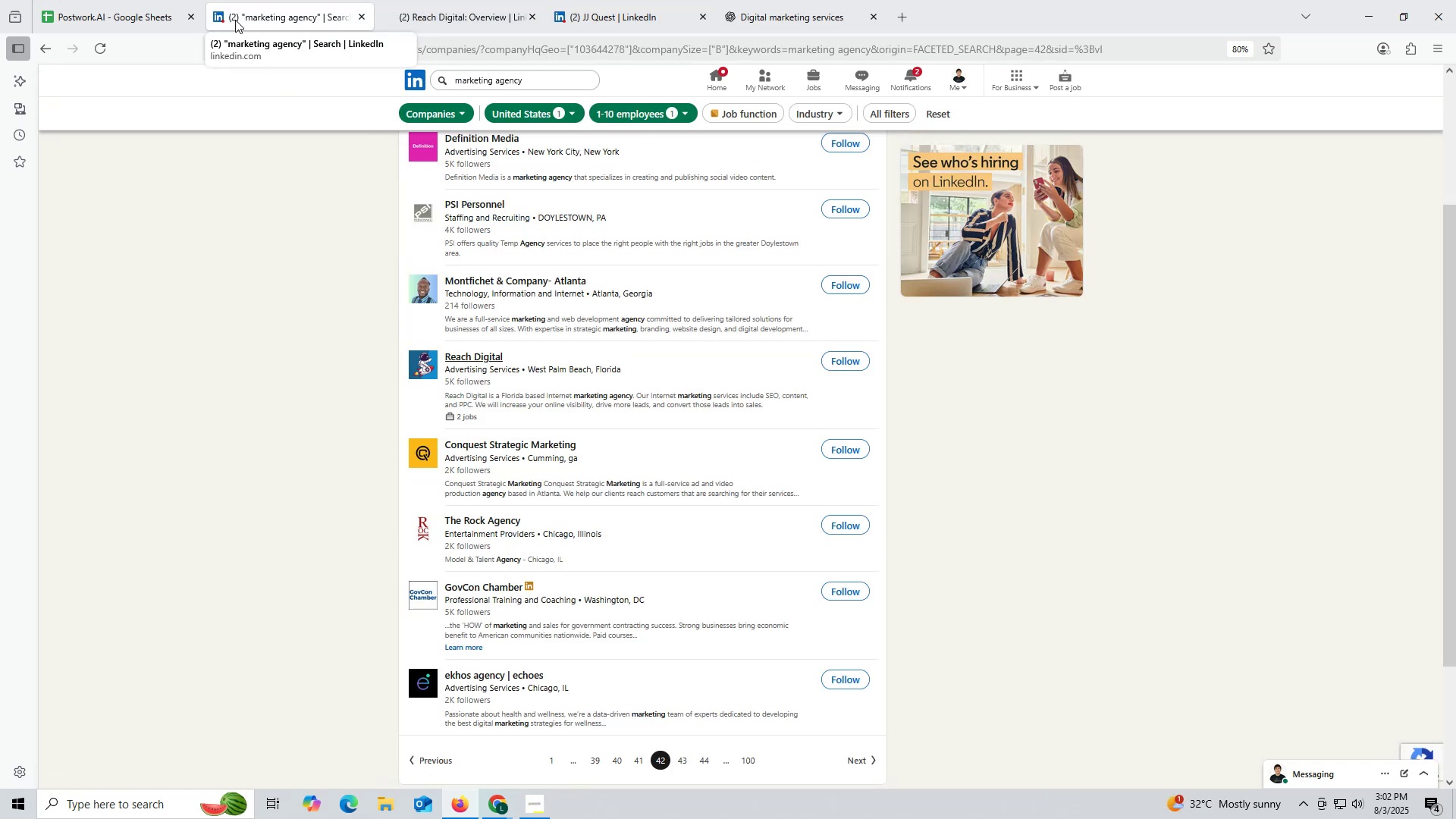 
left_click([581, 17])
 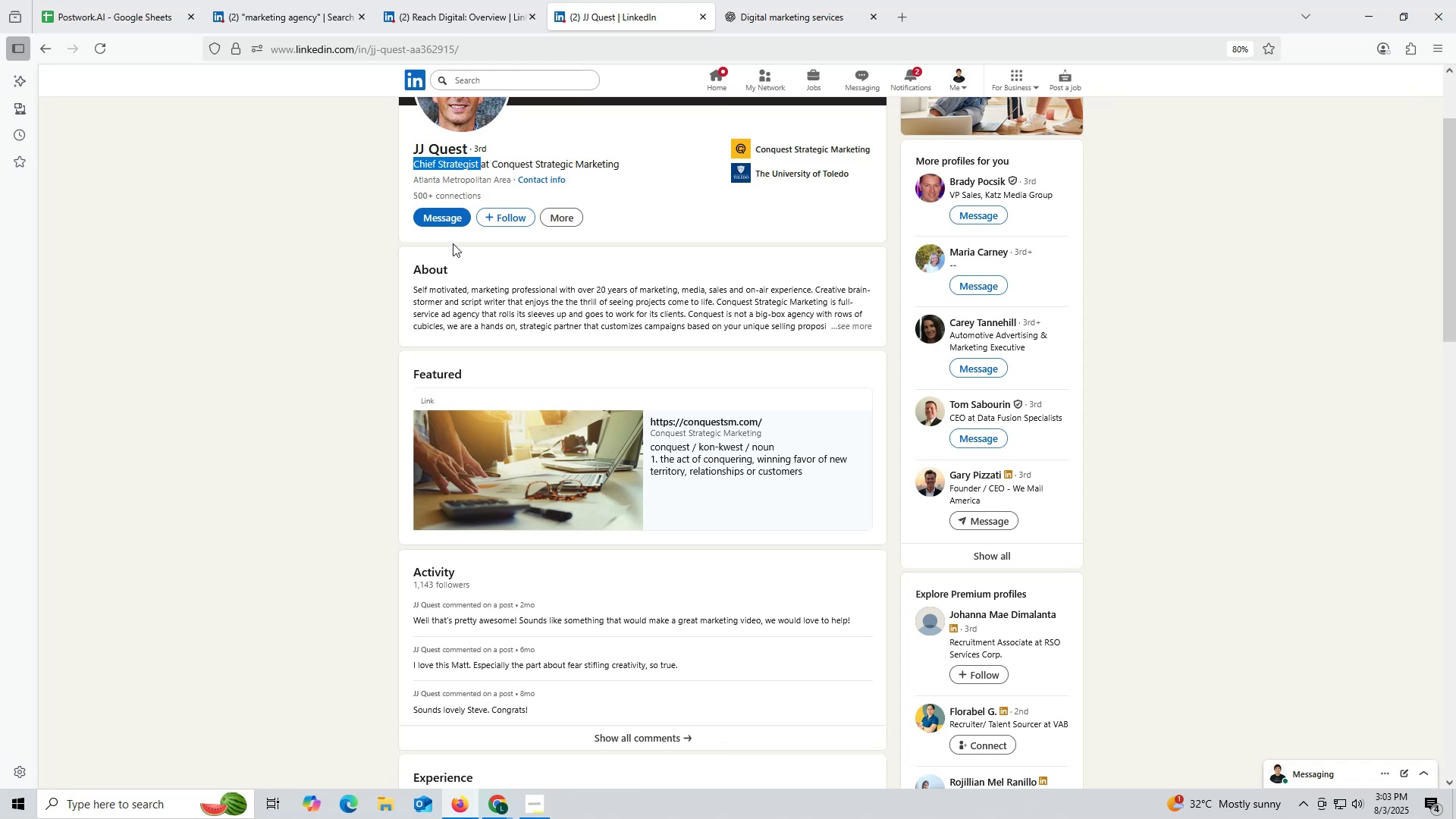 
wait(18.23)
 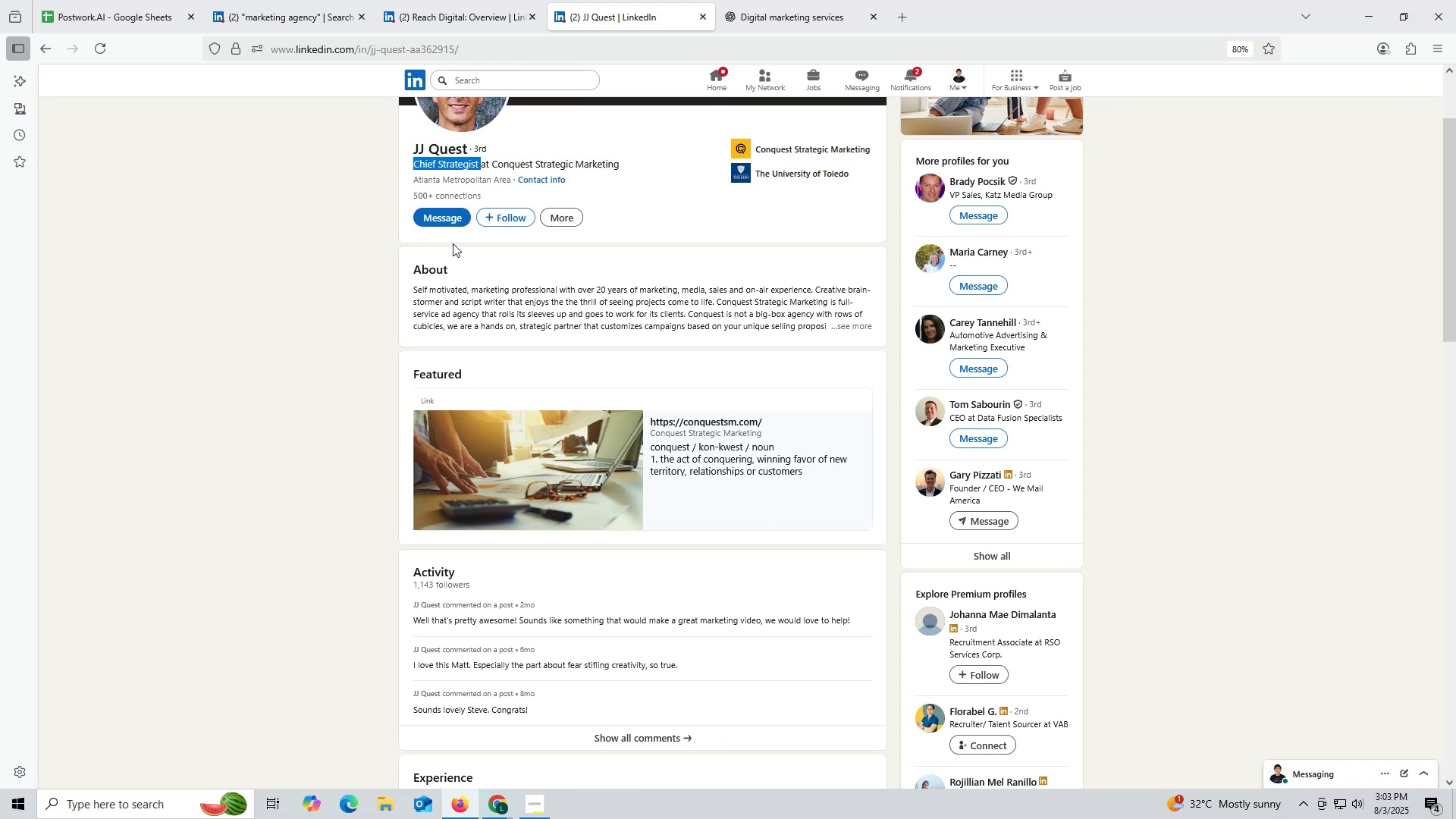 
left_click([511, 328])
 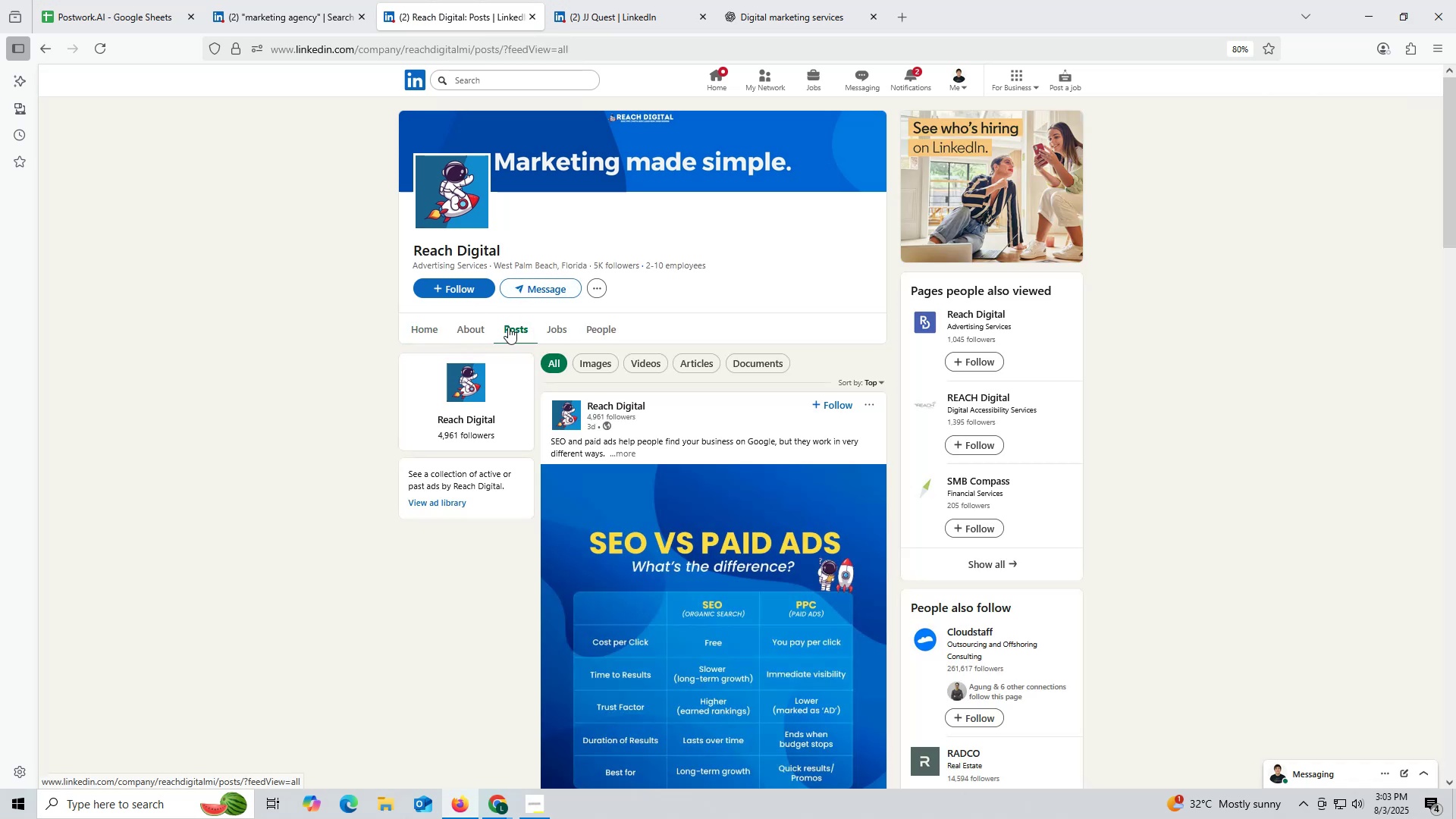 
left_click([464, 330])
 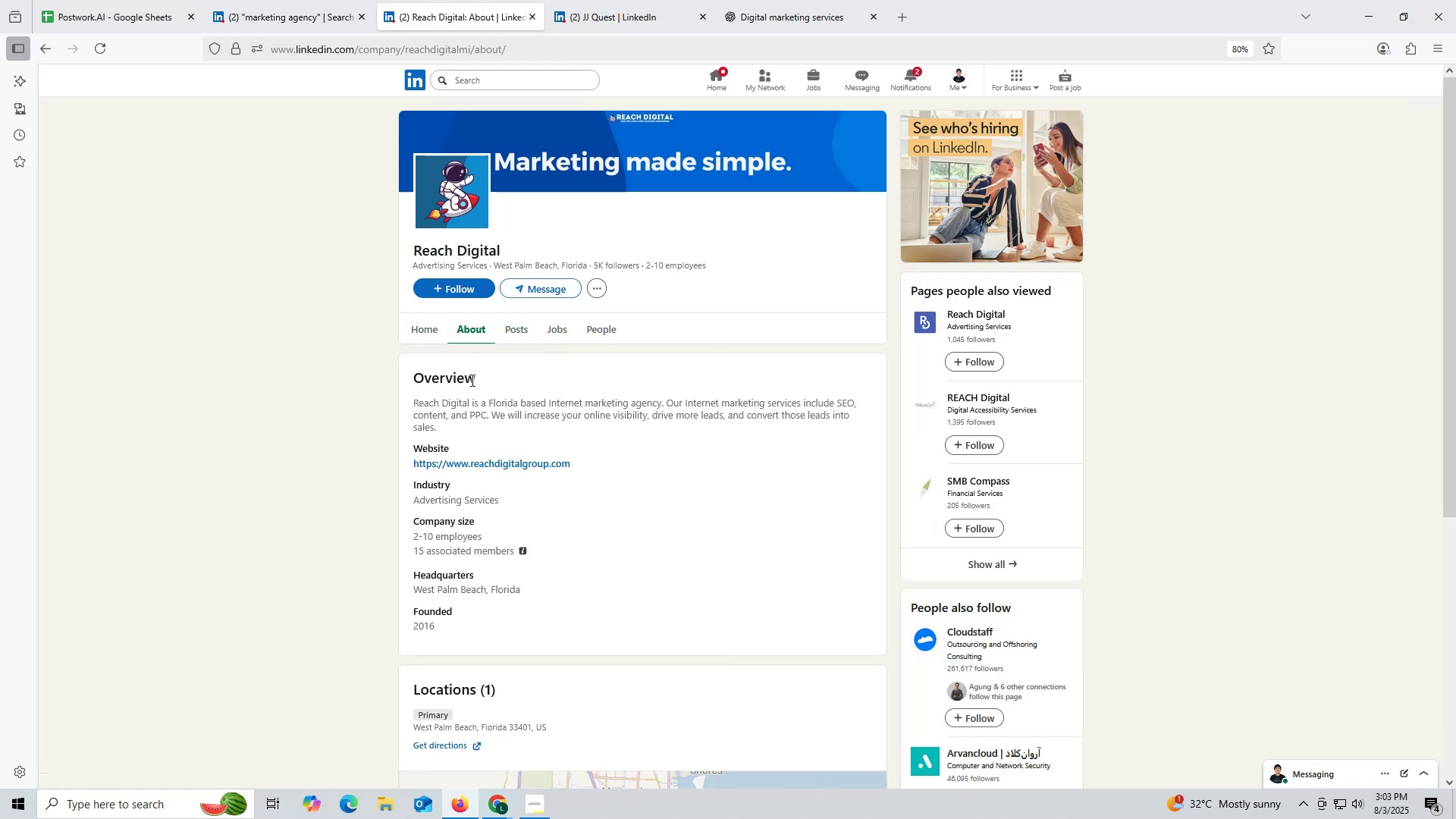 
wait(10.94)
 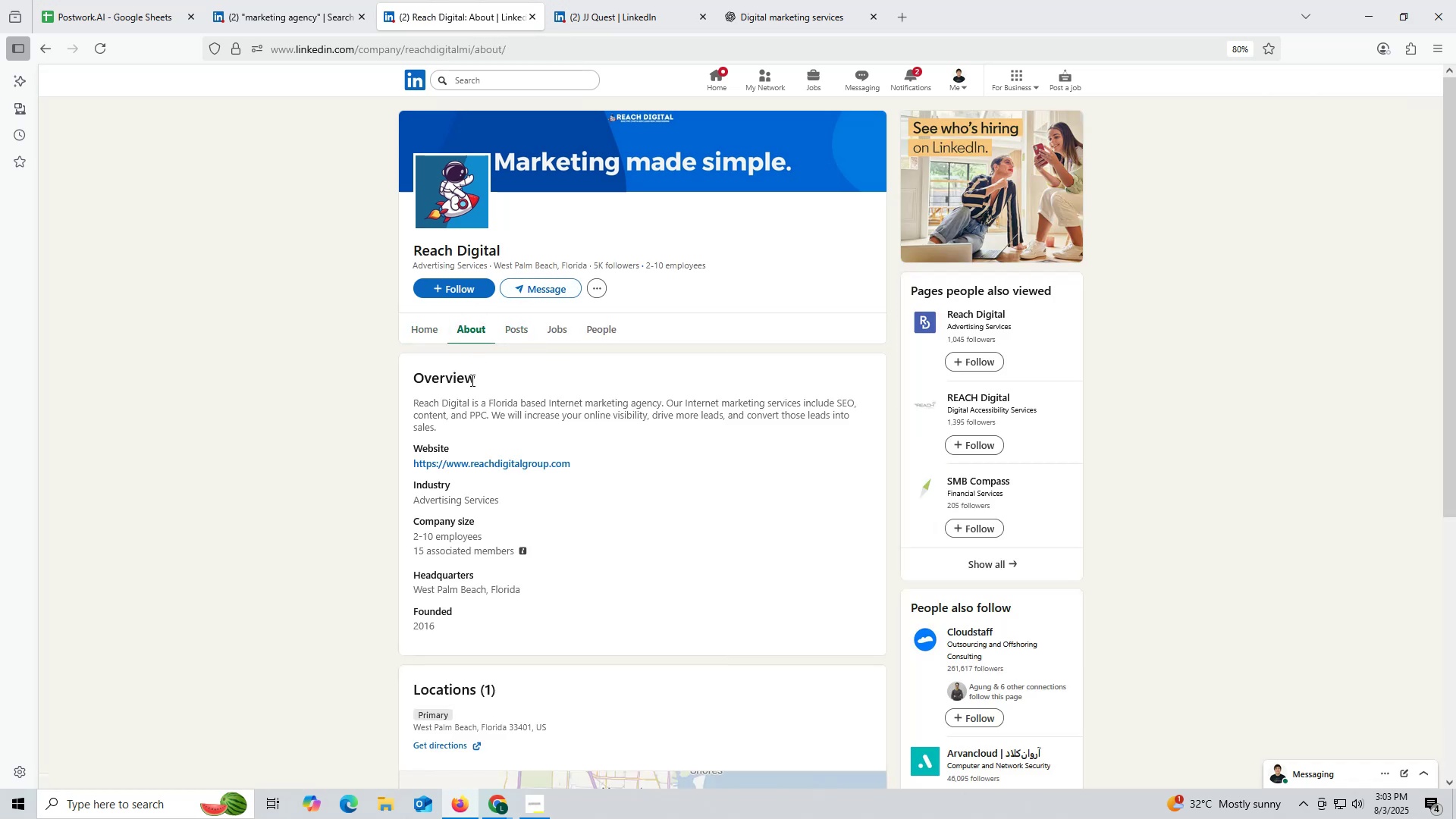 
right_click([458, 463])
 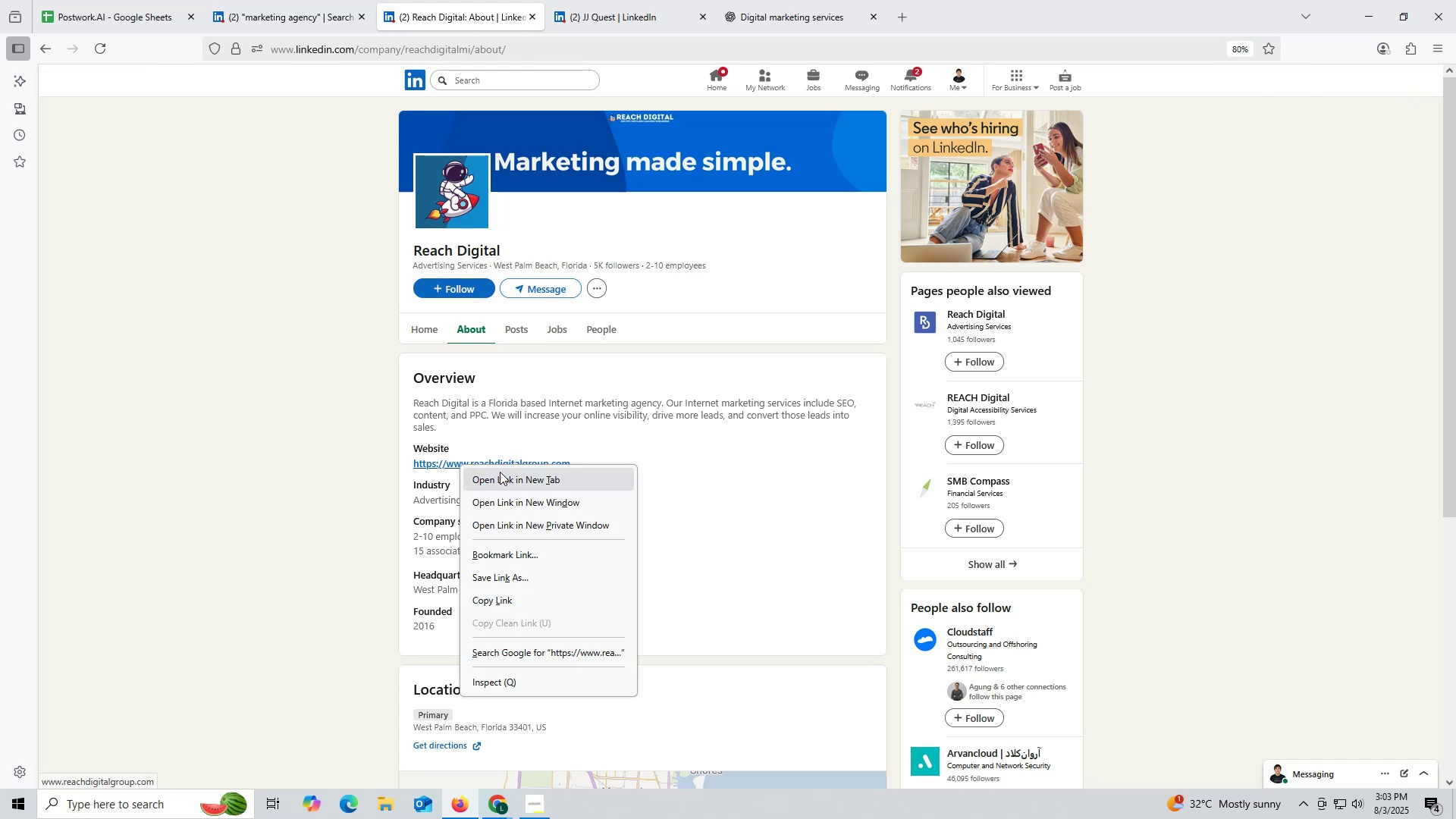 
left_click([500, 472])
 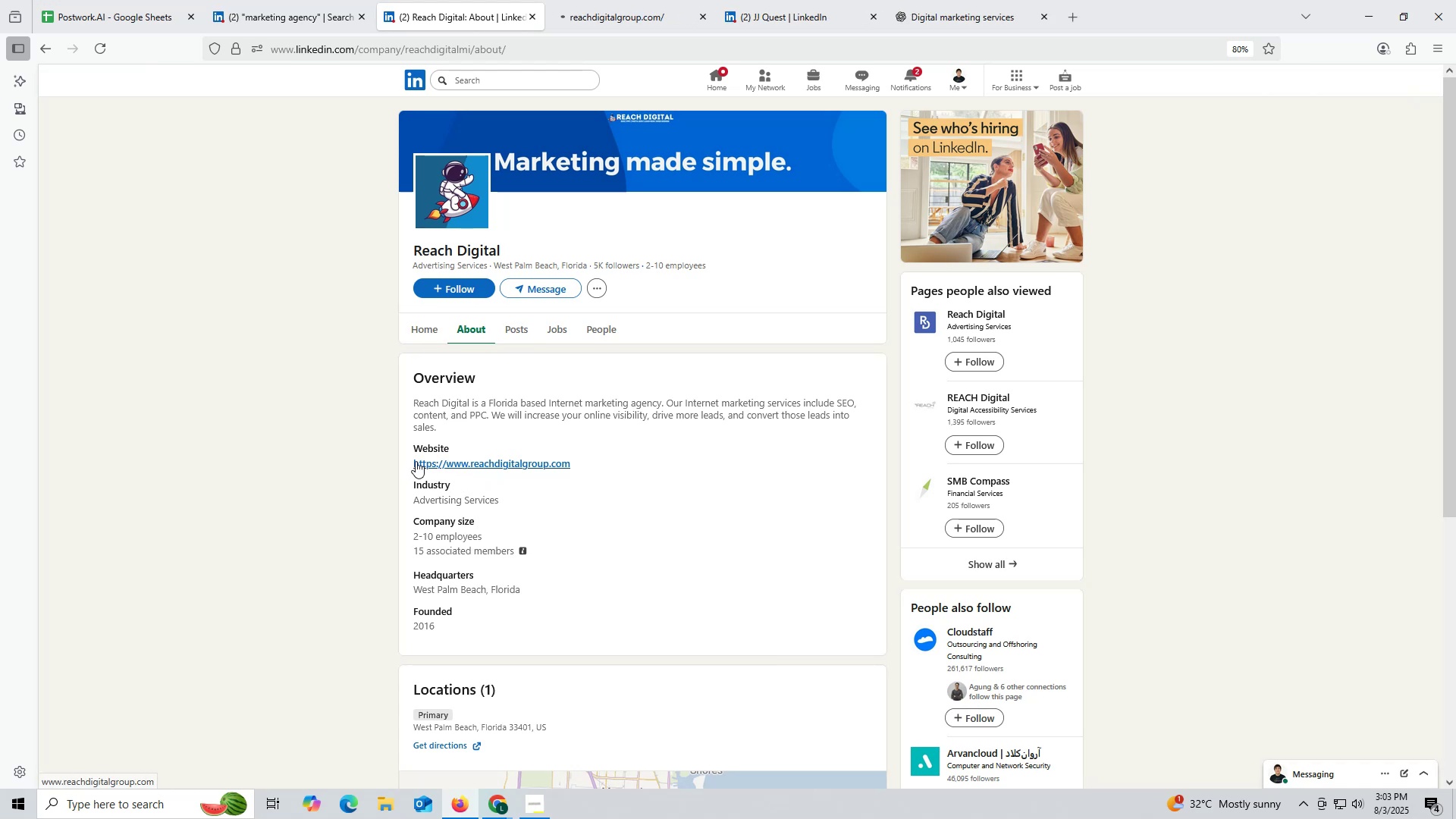 
left_click_drag(start_coordinate=[402, 459], to_coordinate=[610, 459])
 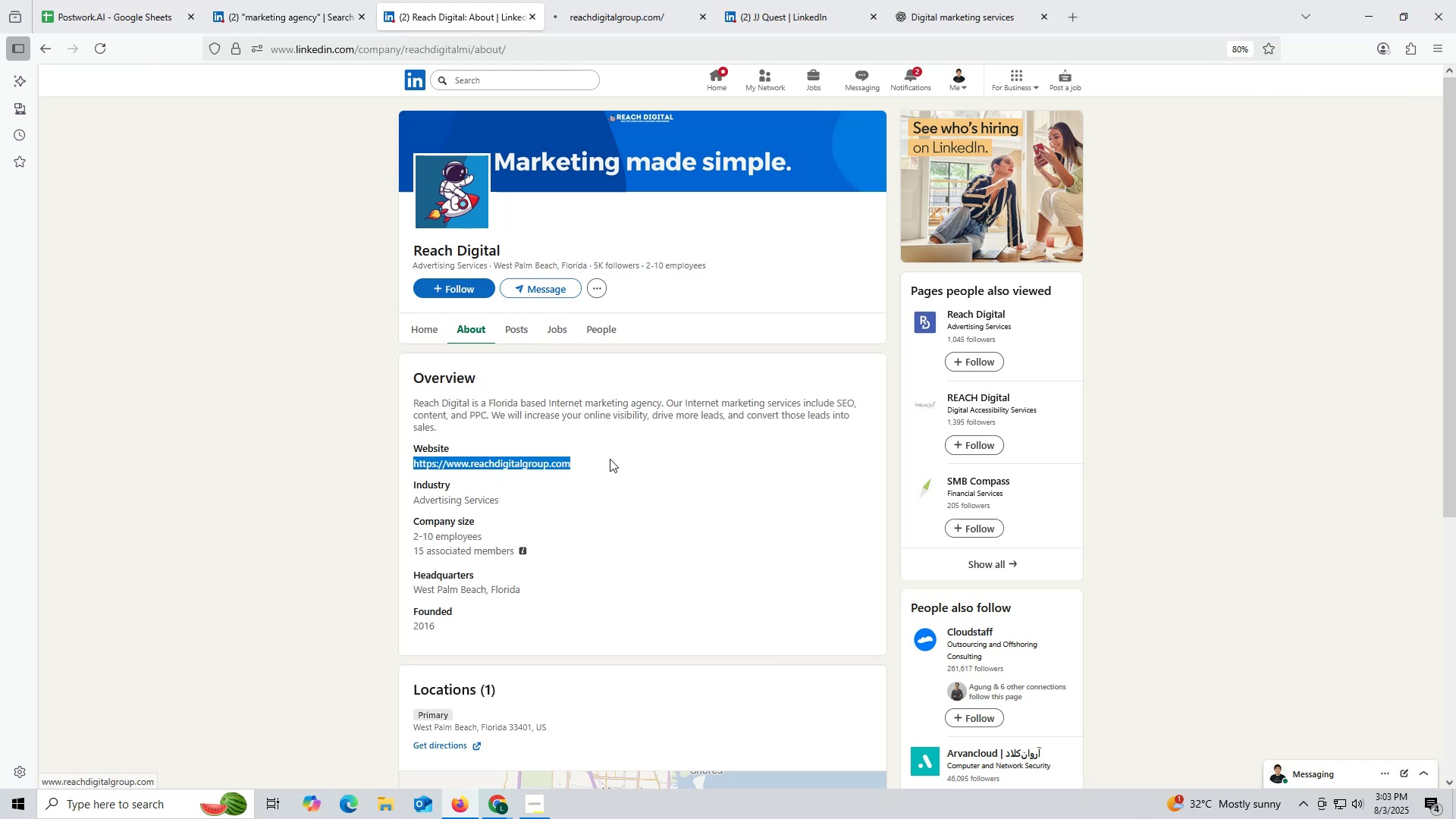 
key(Control+ControlLeft)
 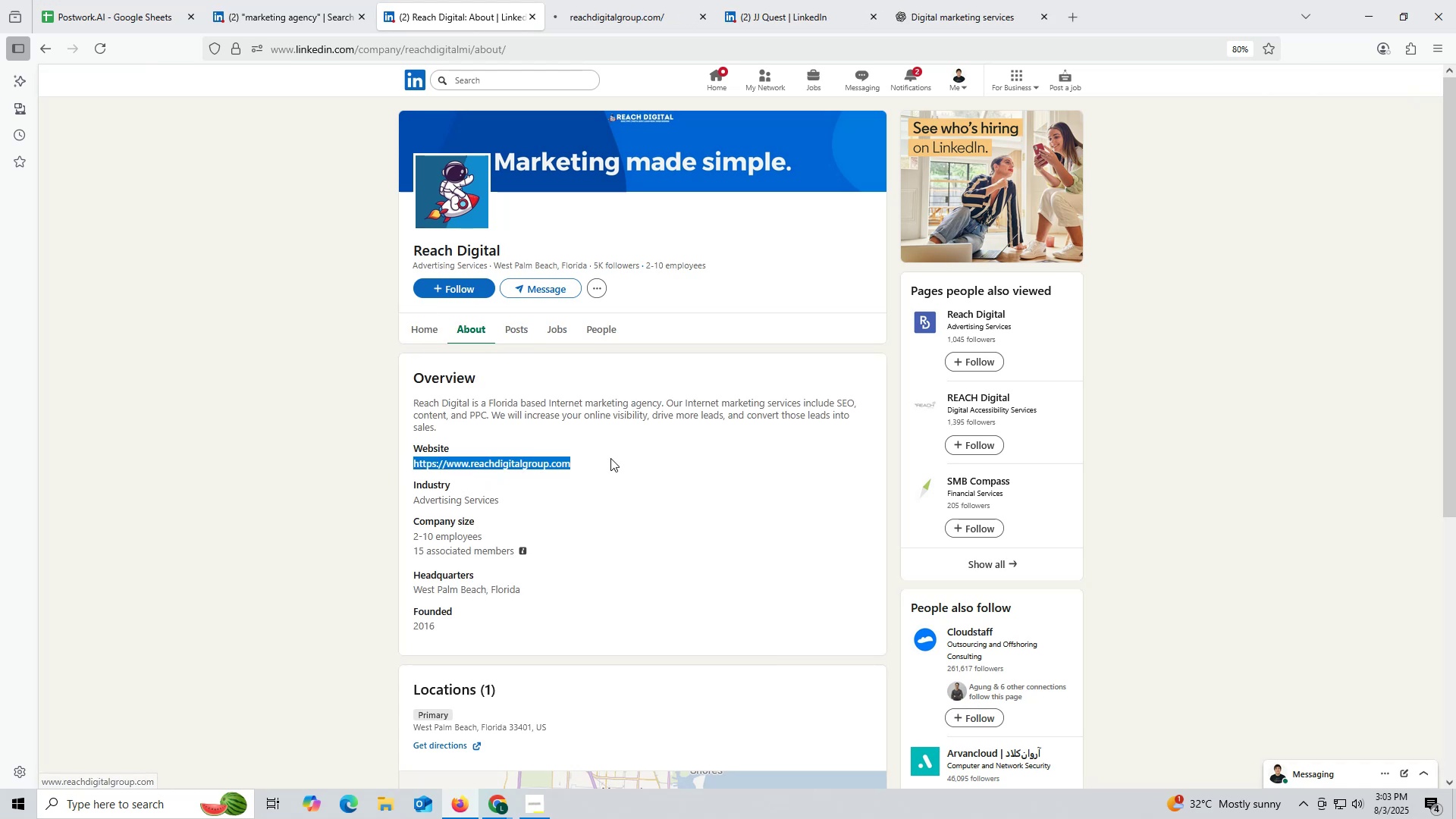 
key(Control+C)
 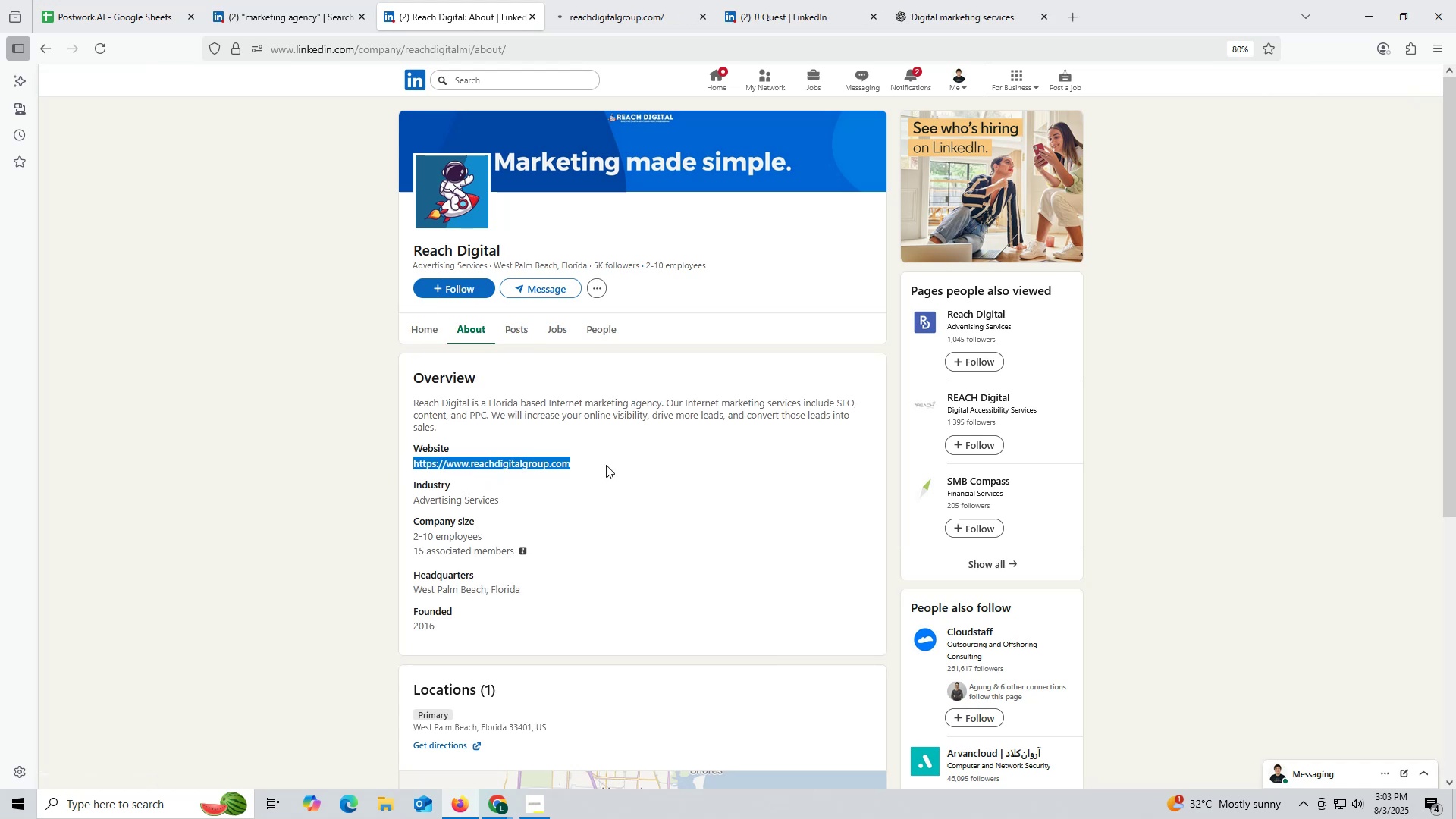 
key(Control+ControlLeft)
 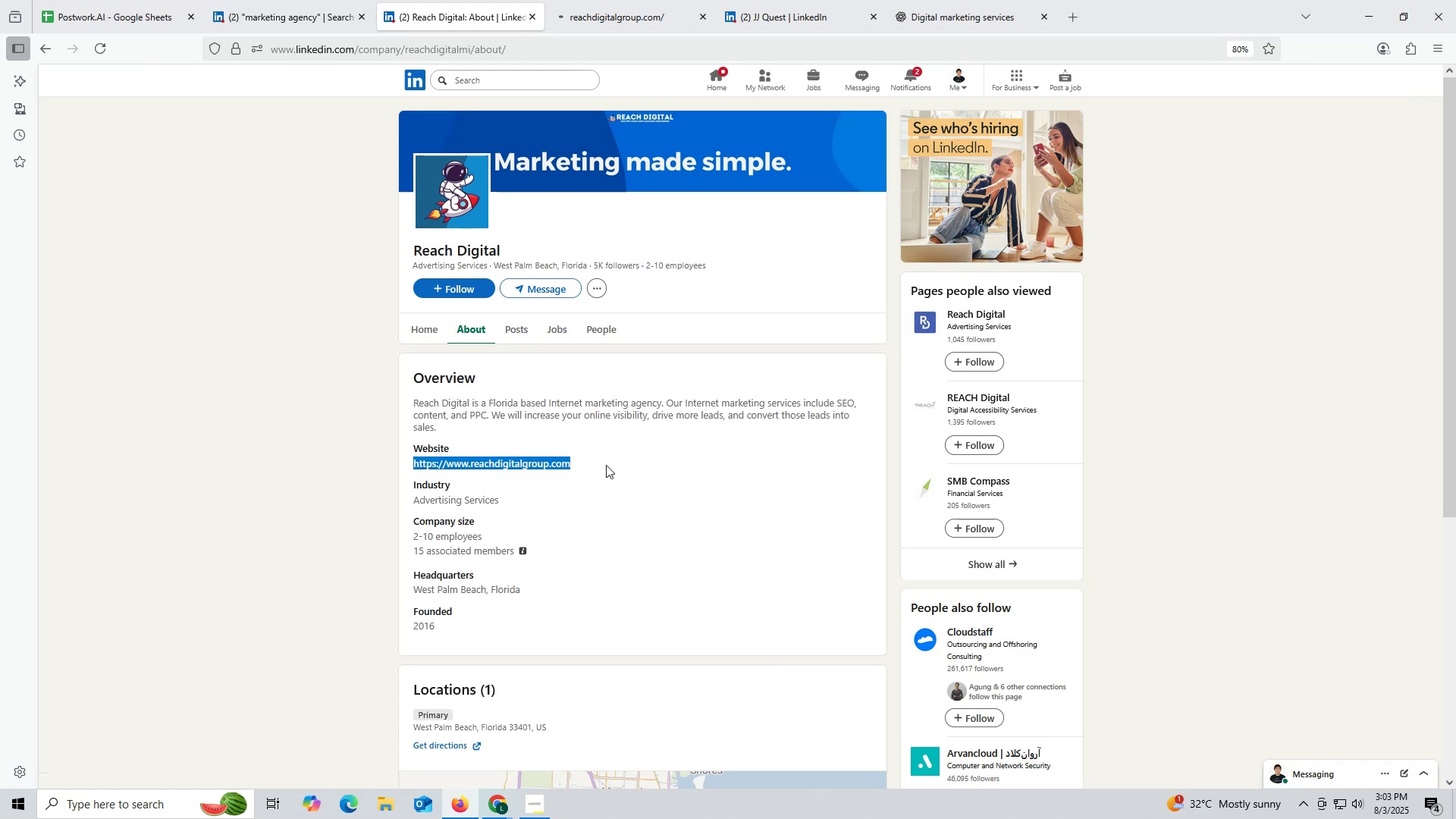 
key(Control+C)
 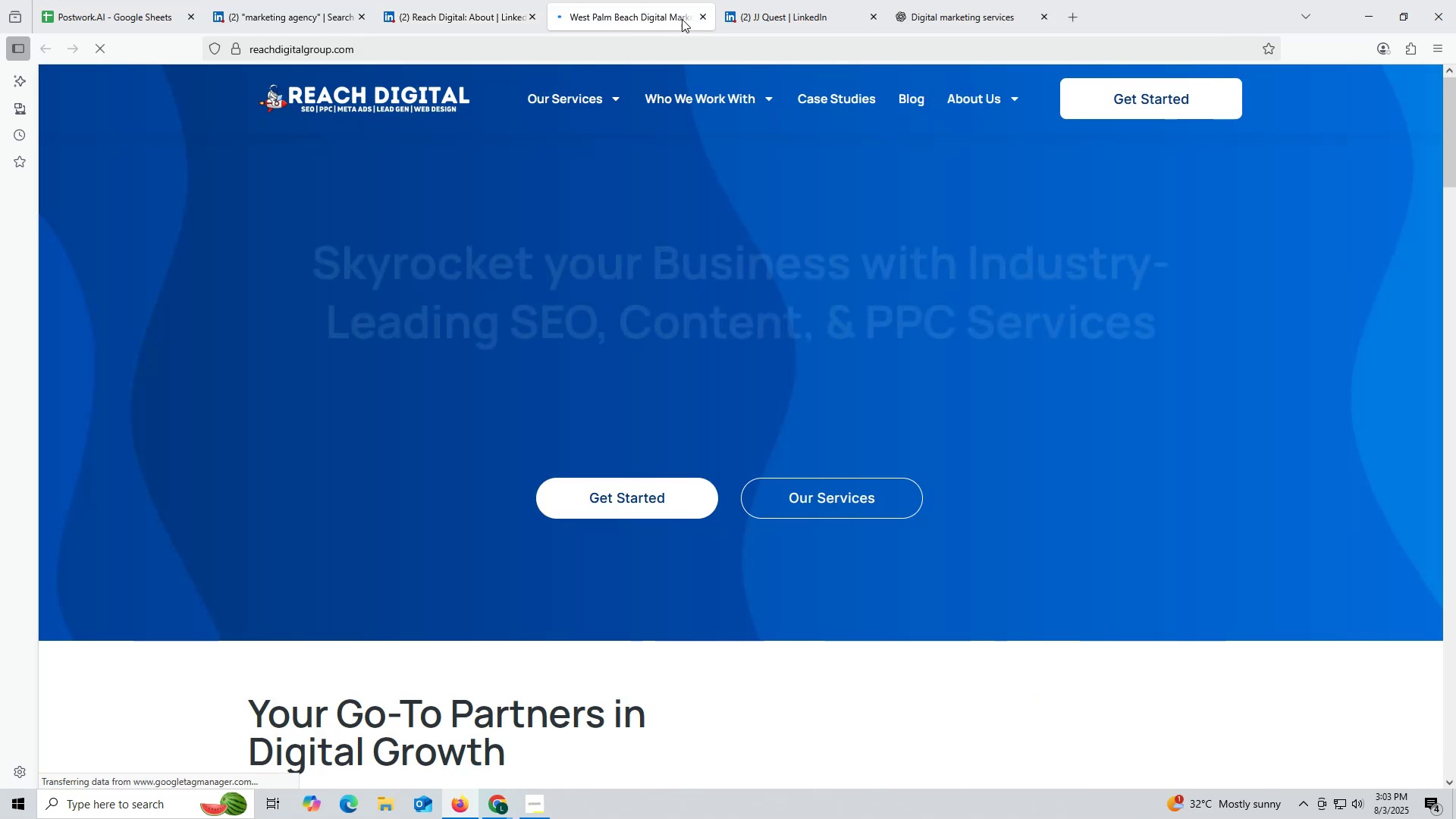 
left_click([700, 18])
 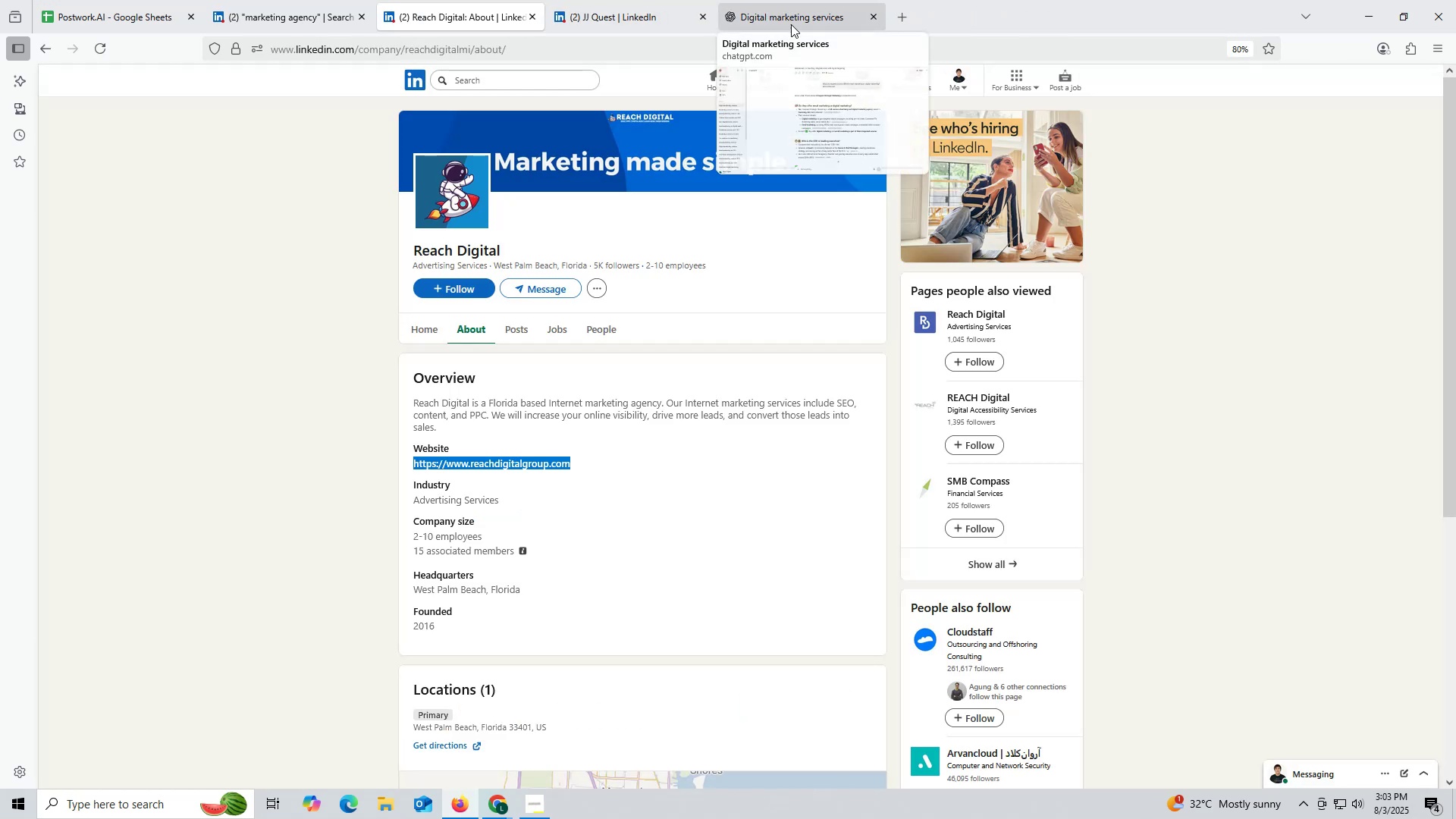 
left_click([780, 18])
 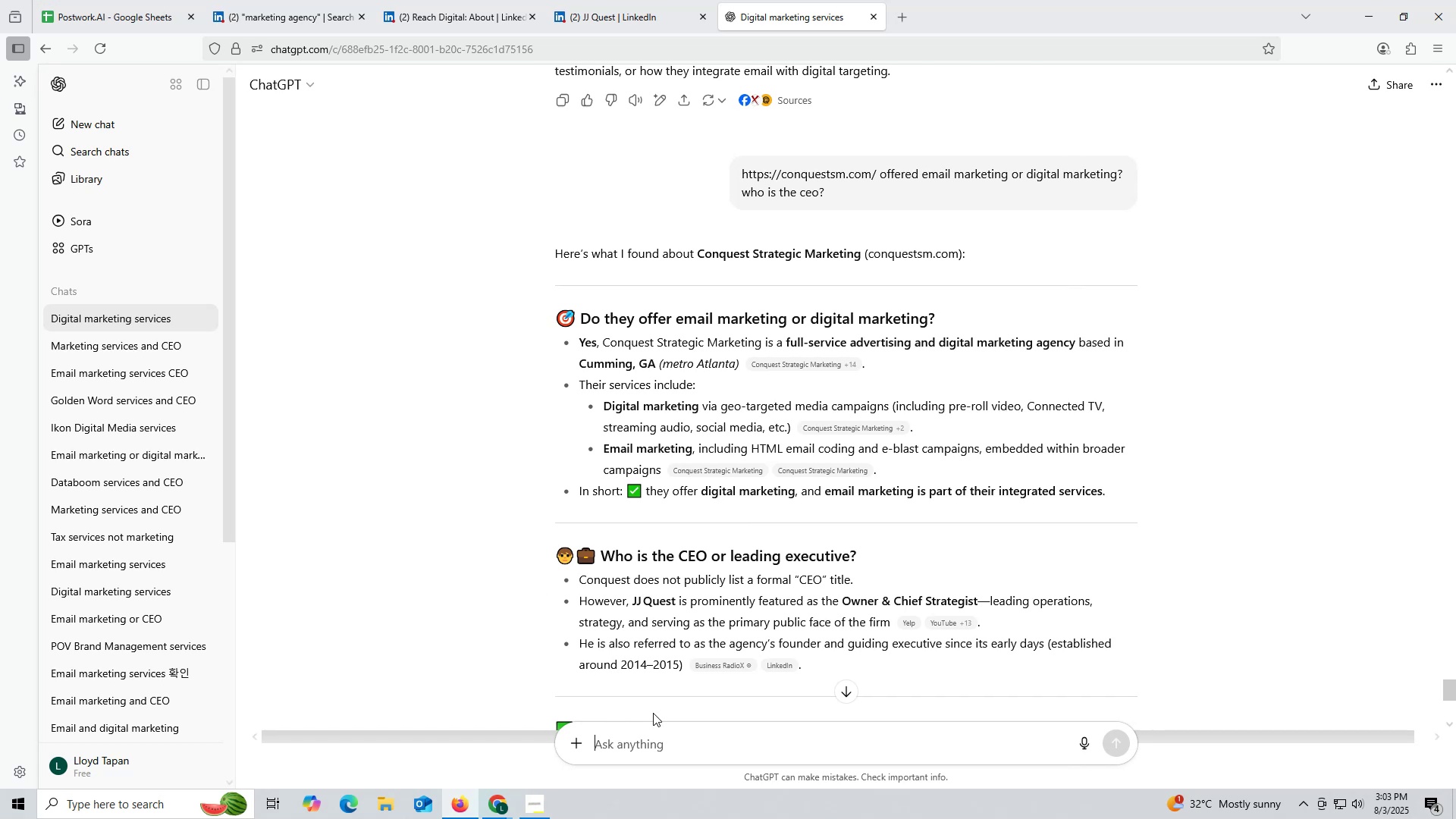 
wait(6.5)
 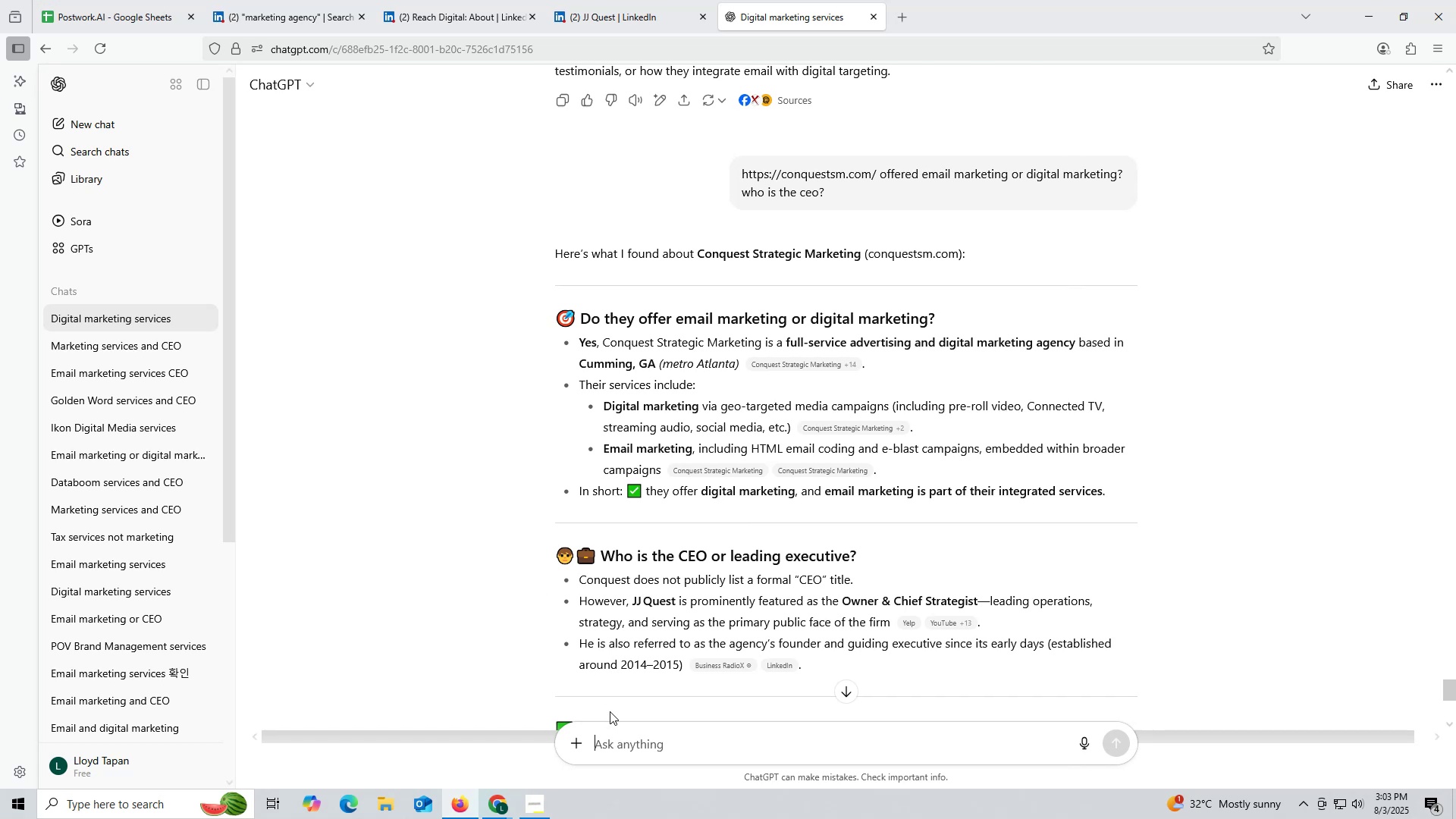 
double_click([648, 737])
 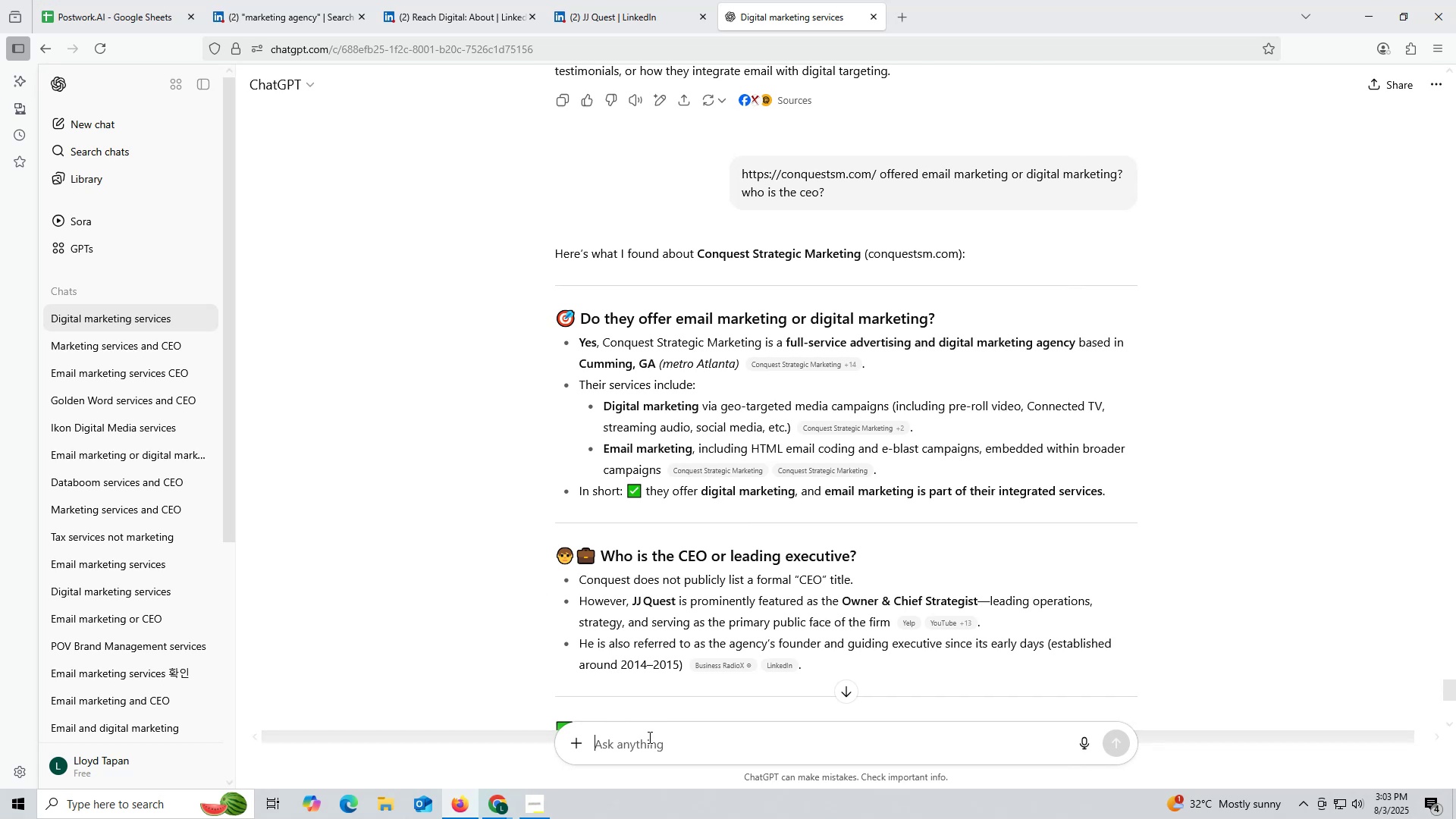 
key(Control+ControlLeft)
 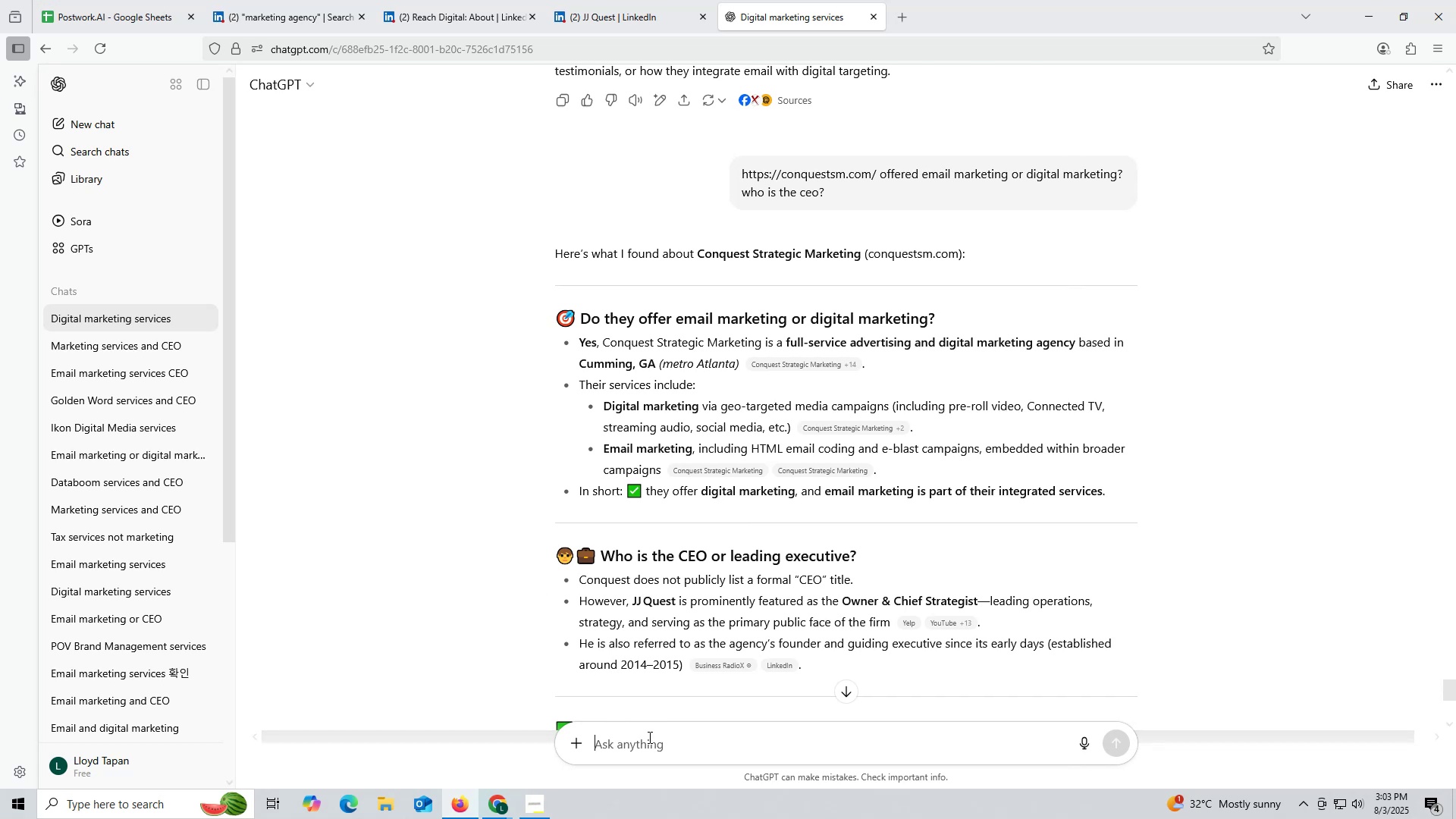 
key(Control+V)
 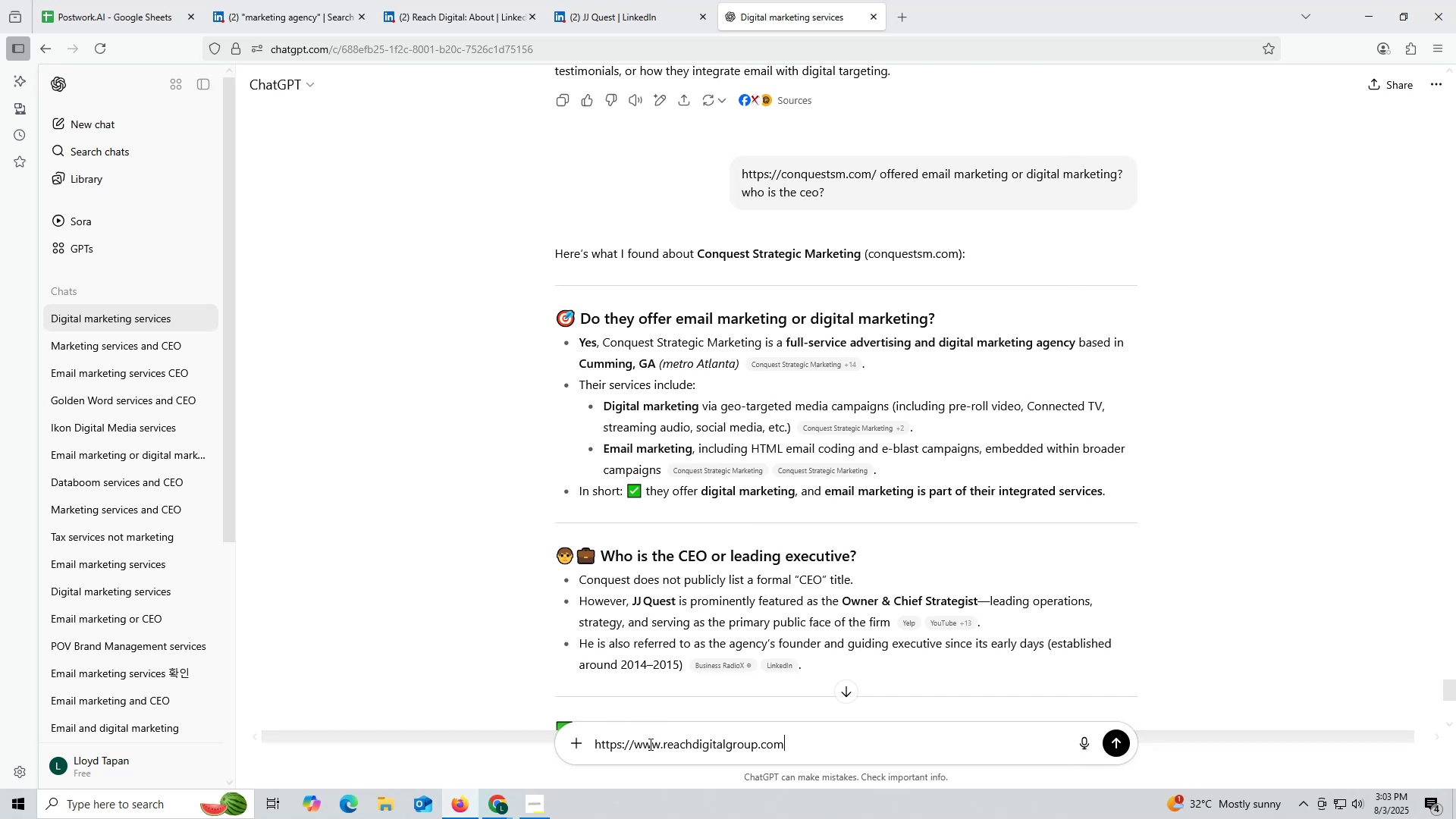 
key(Space)
 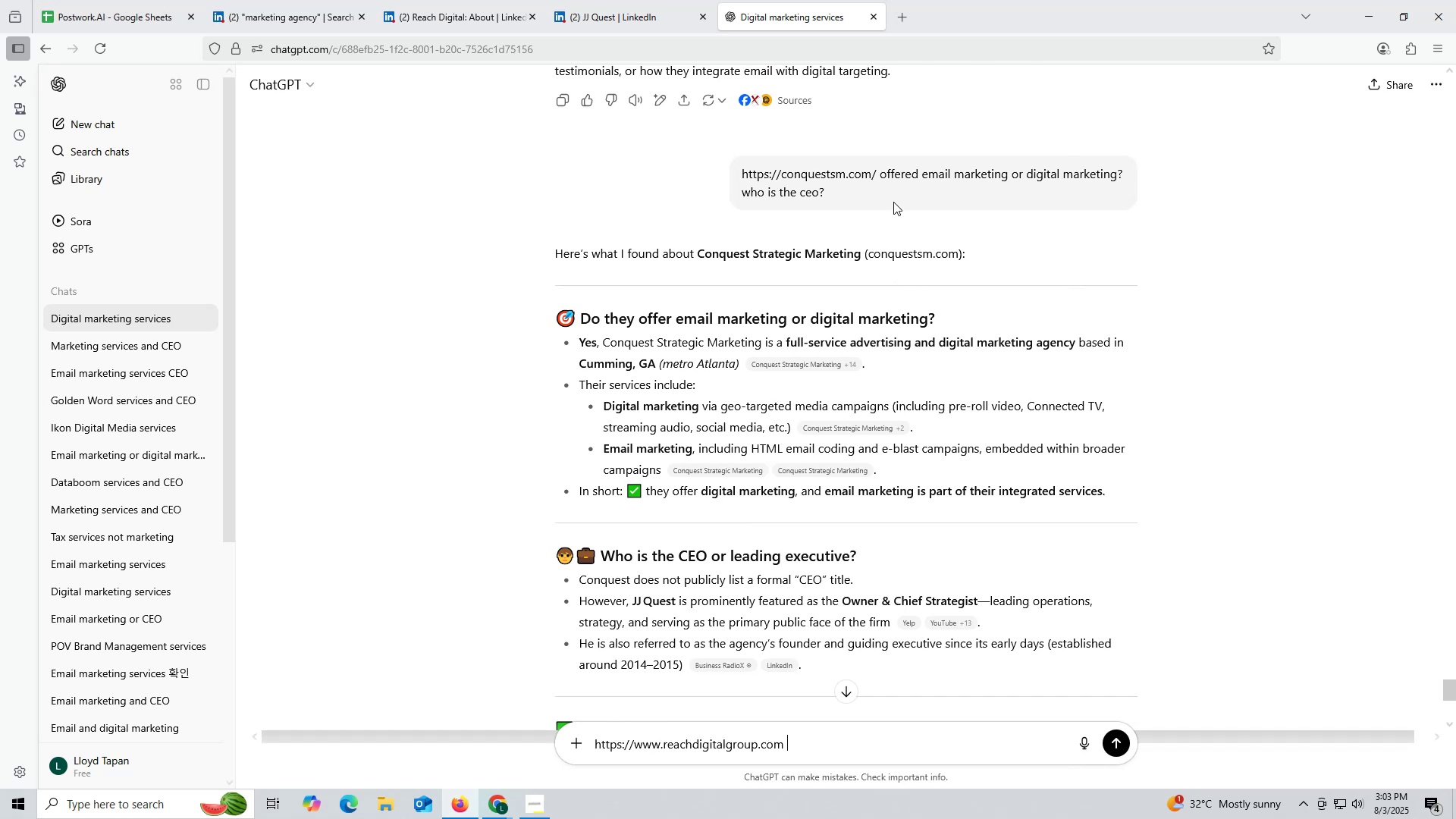 
left_click_drag(start_coordinate=[880, 174], to_coordinate=[909, 187])
 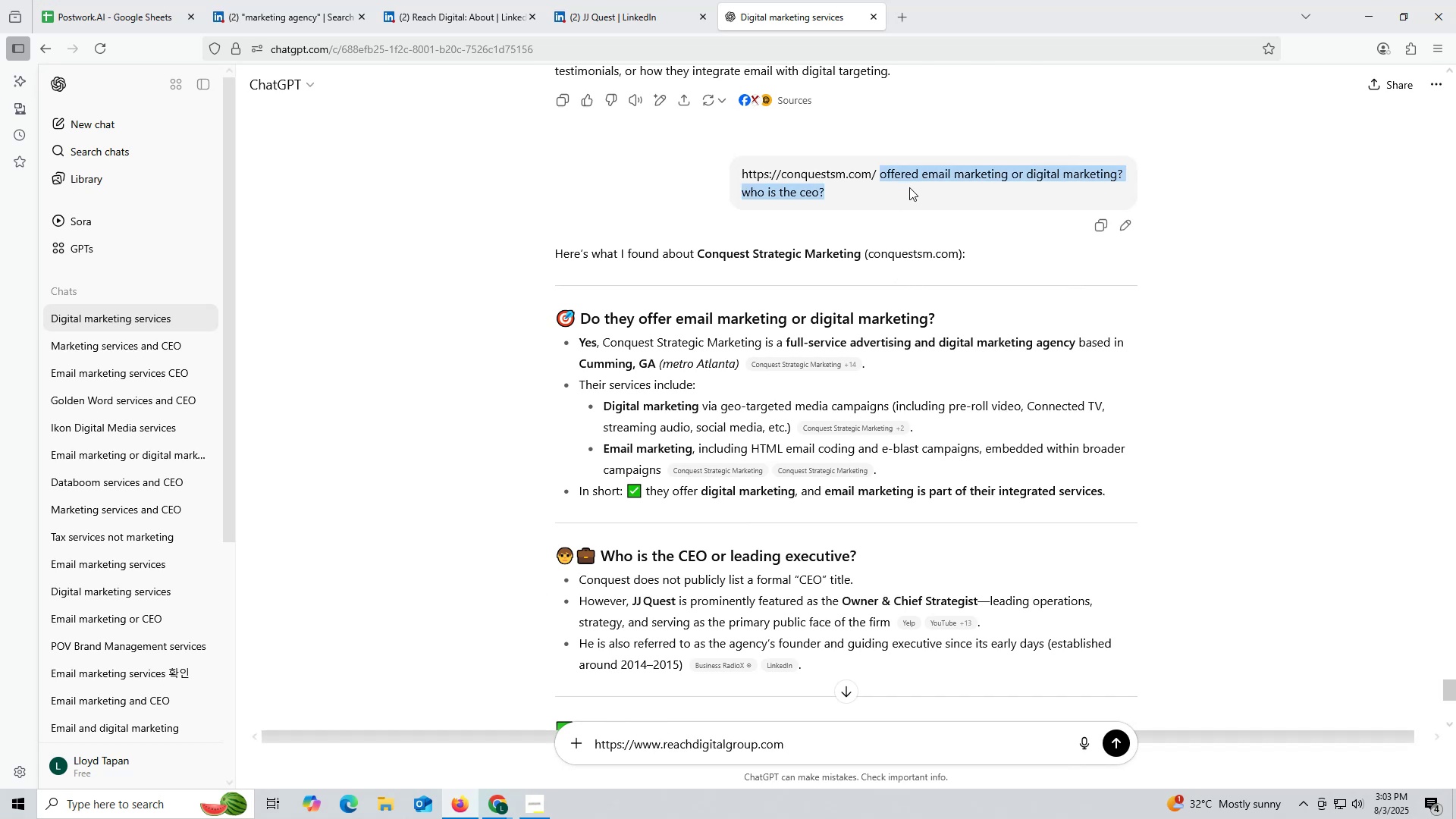 
key(Control+ControlLeft)
 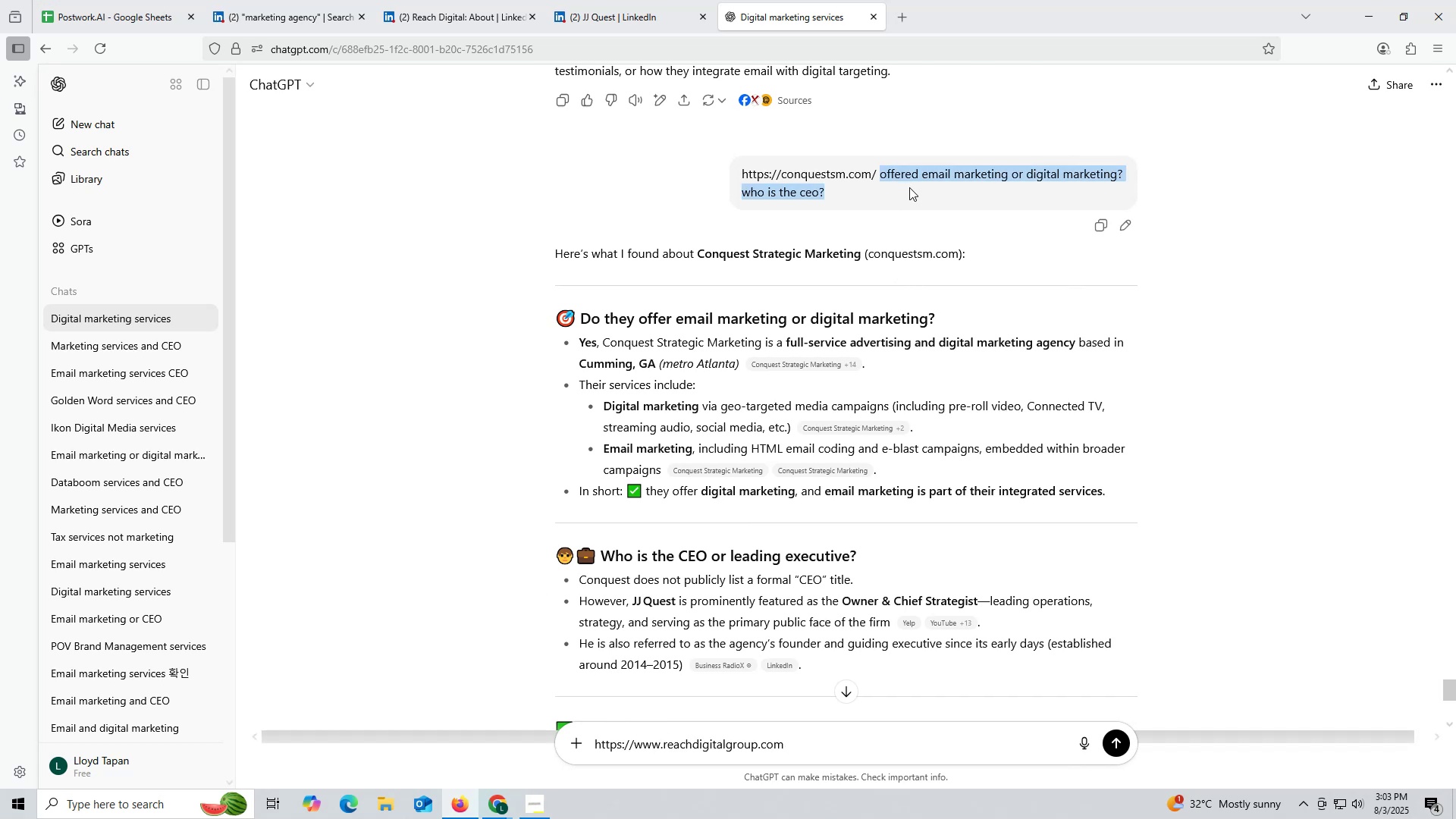 
key(Control+C)
 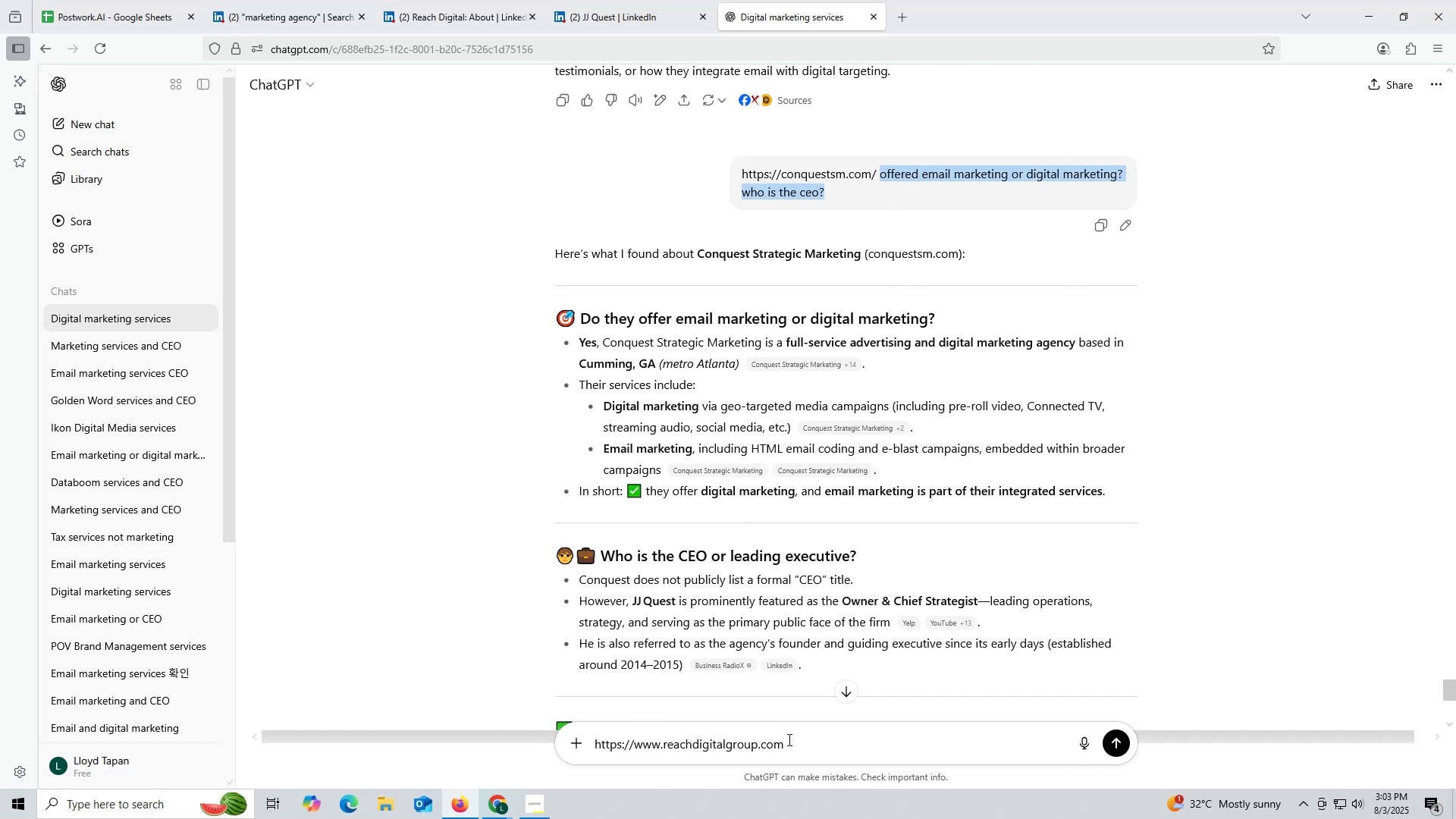 
left_click([818, 750])
 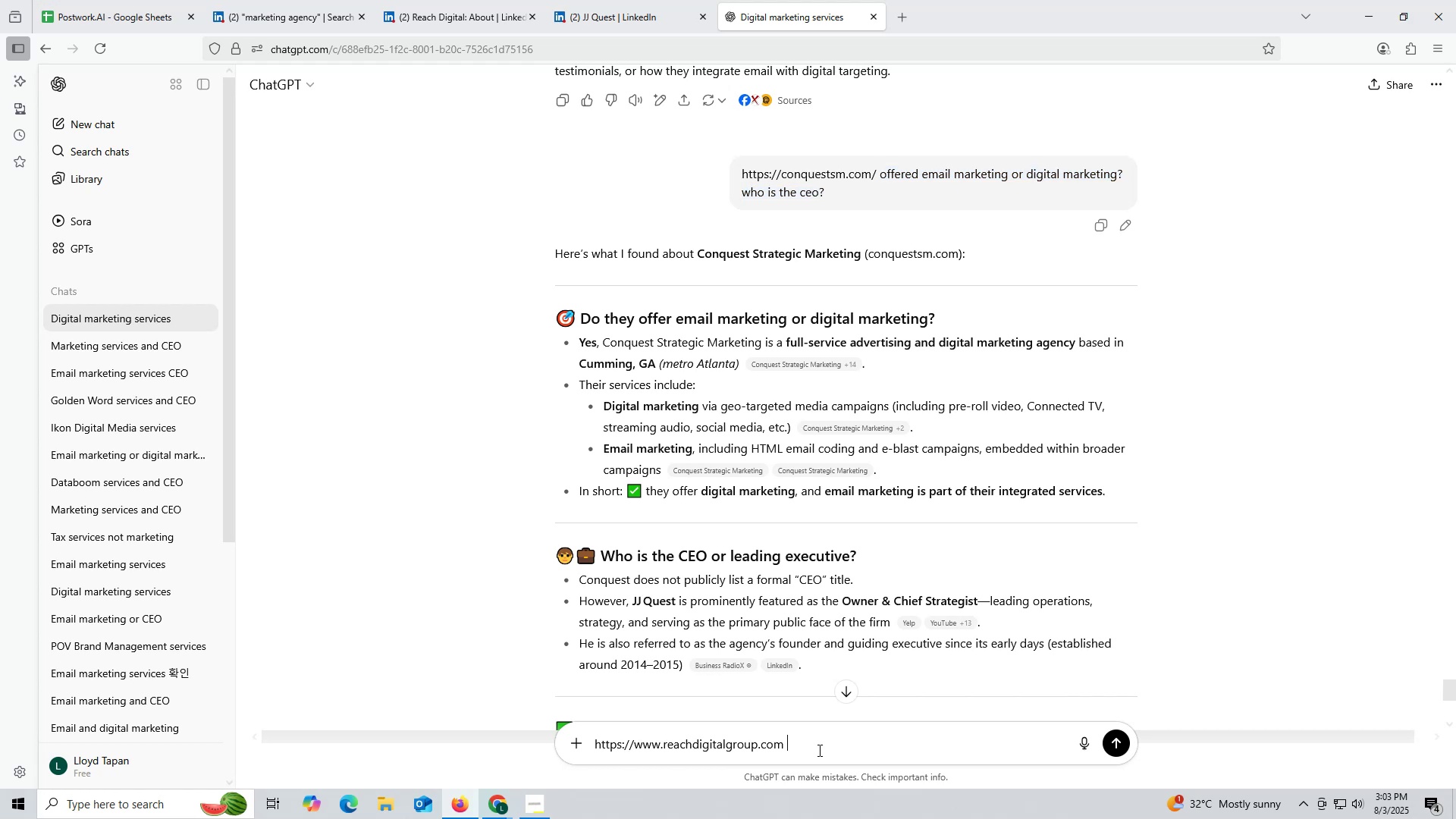 
key(Control+ControlLeft)
 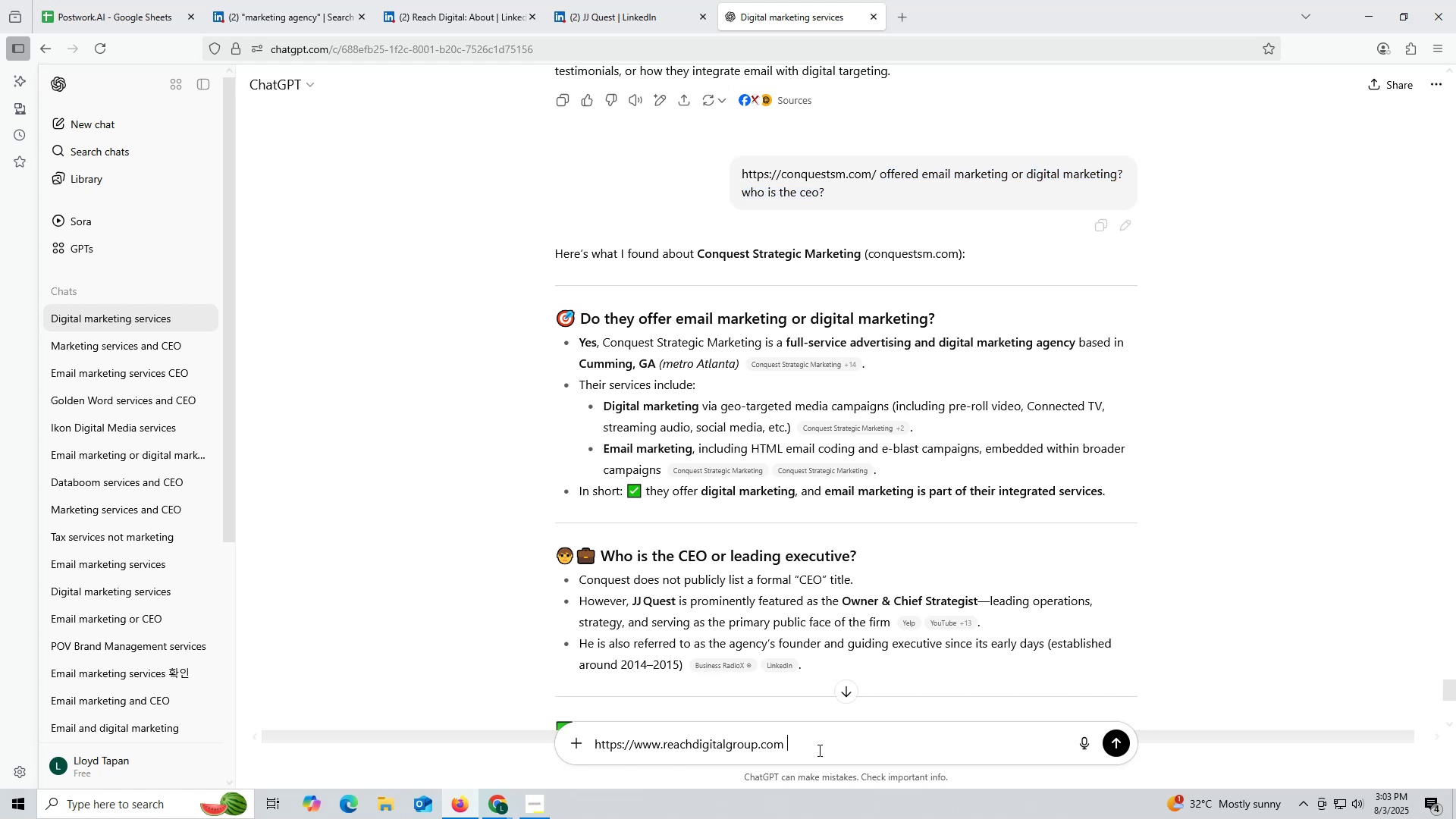 
key(Control+V)
 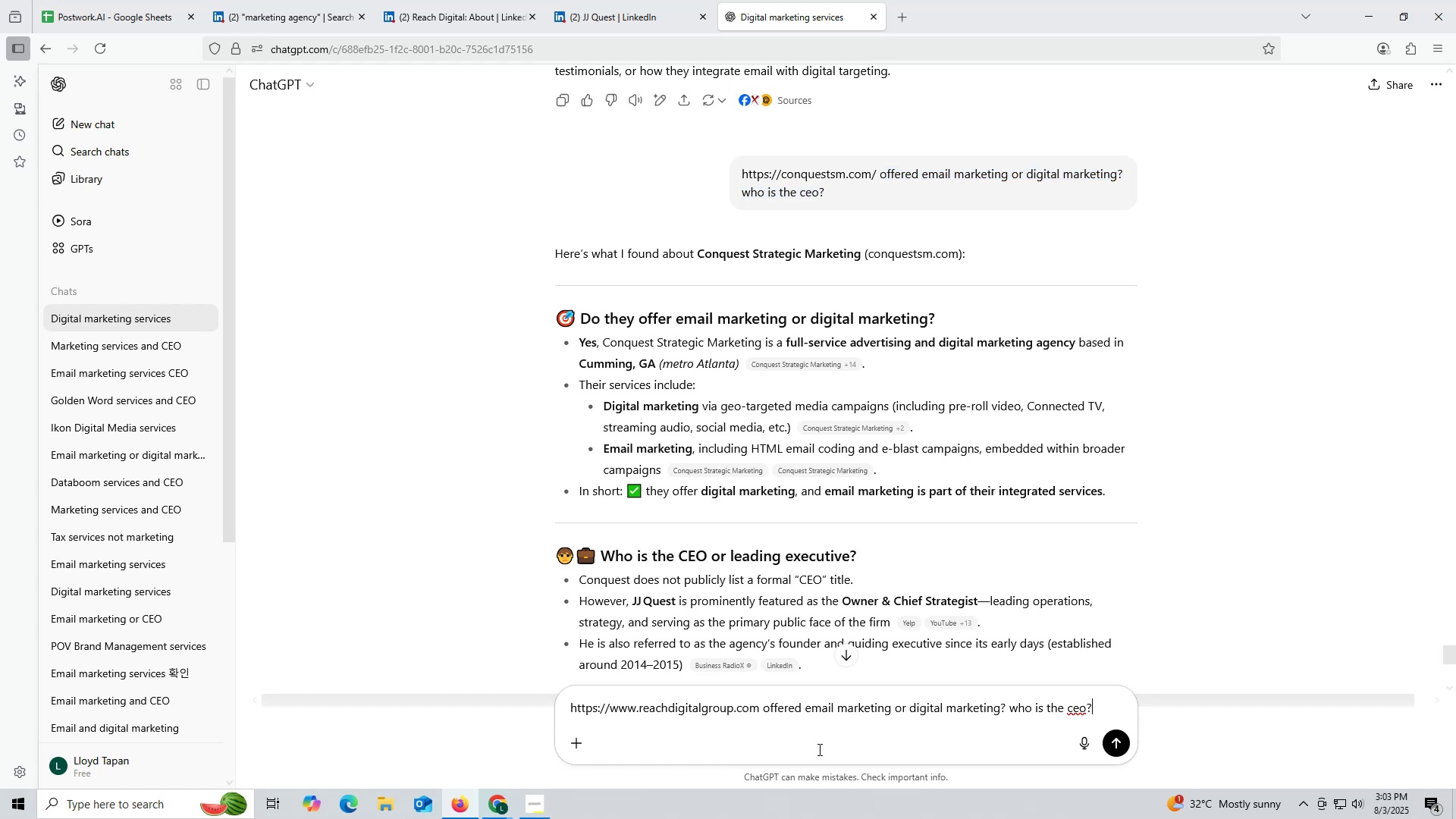 
key(Enter)
 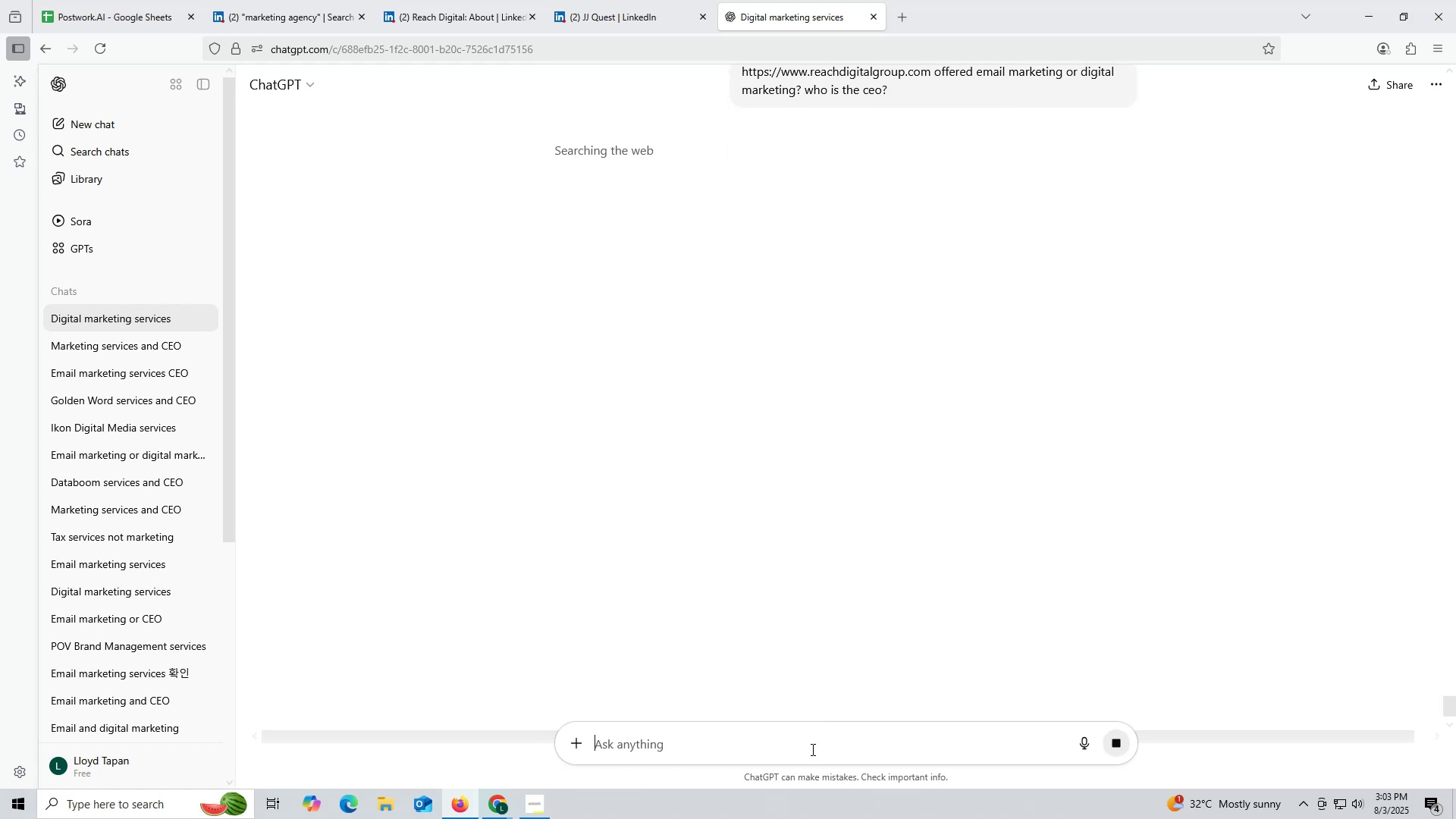 
mouse_move([733, 726])
 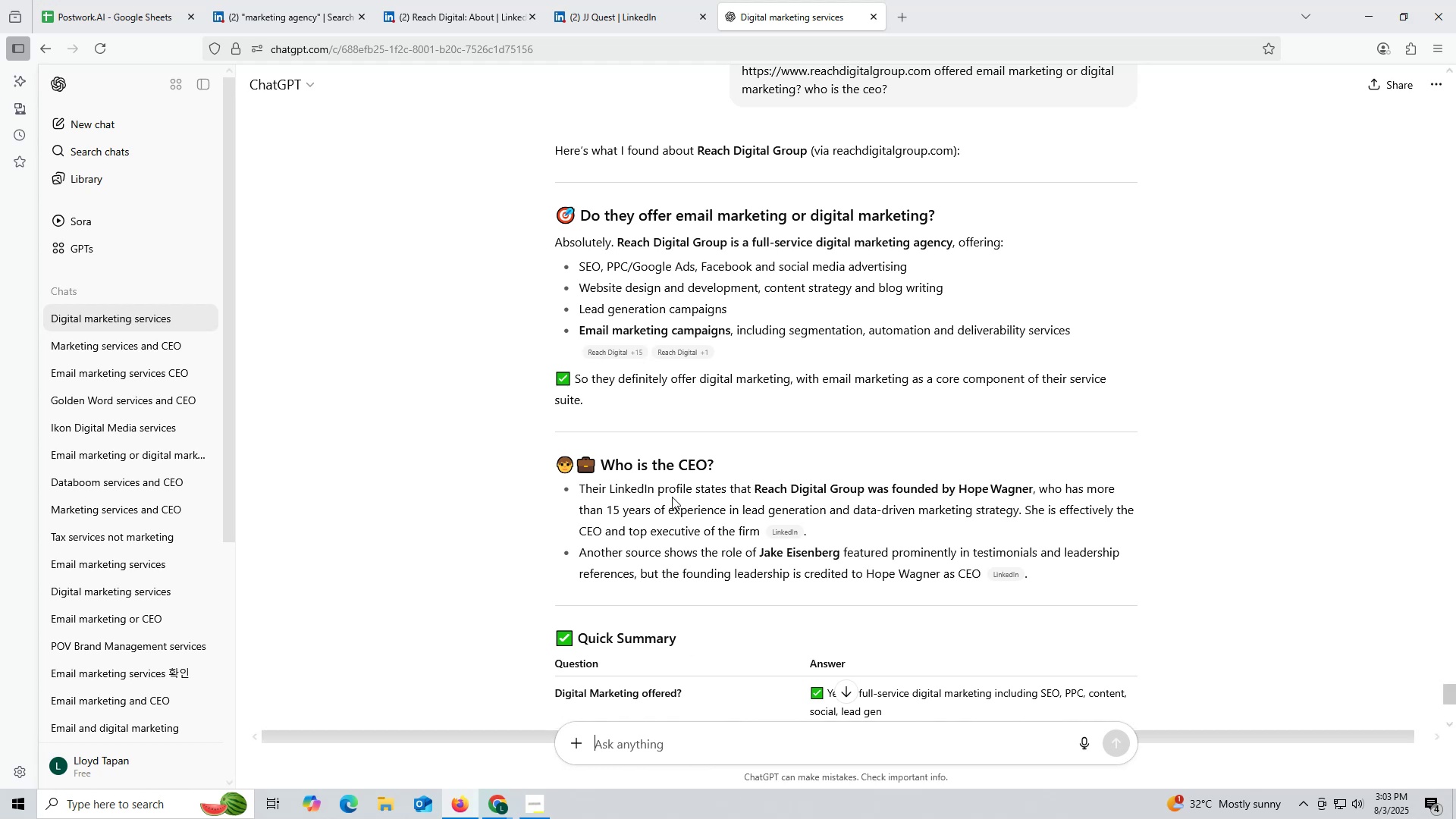 
scroll: coordinate [565, 492], scroll_direction: down, amount: 4.0
 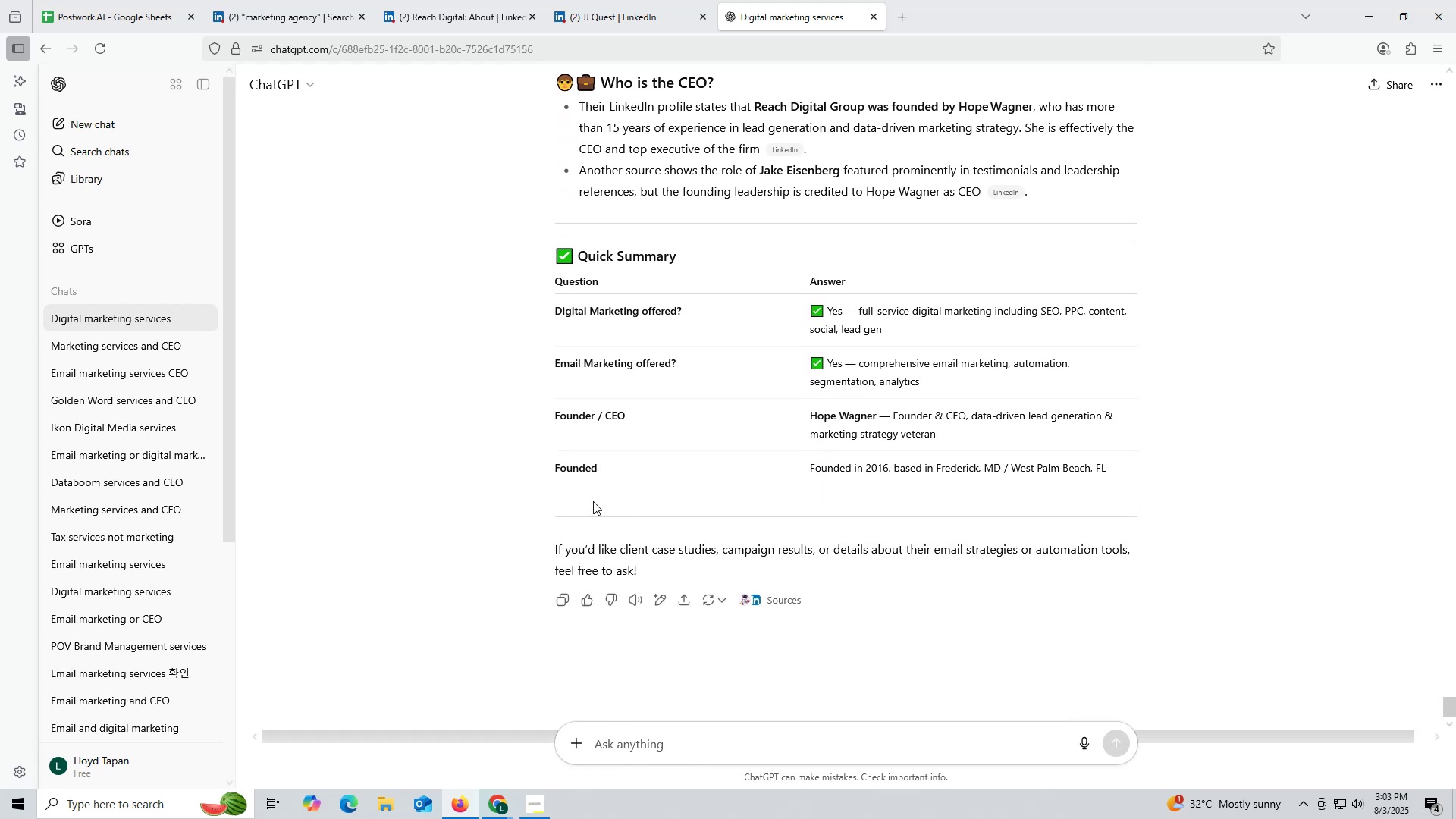 
wait(8.92)
 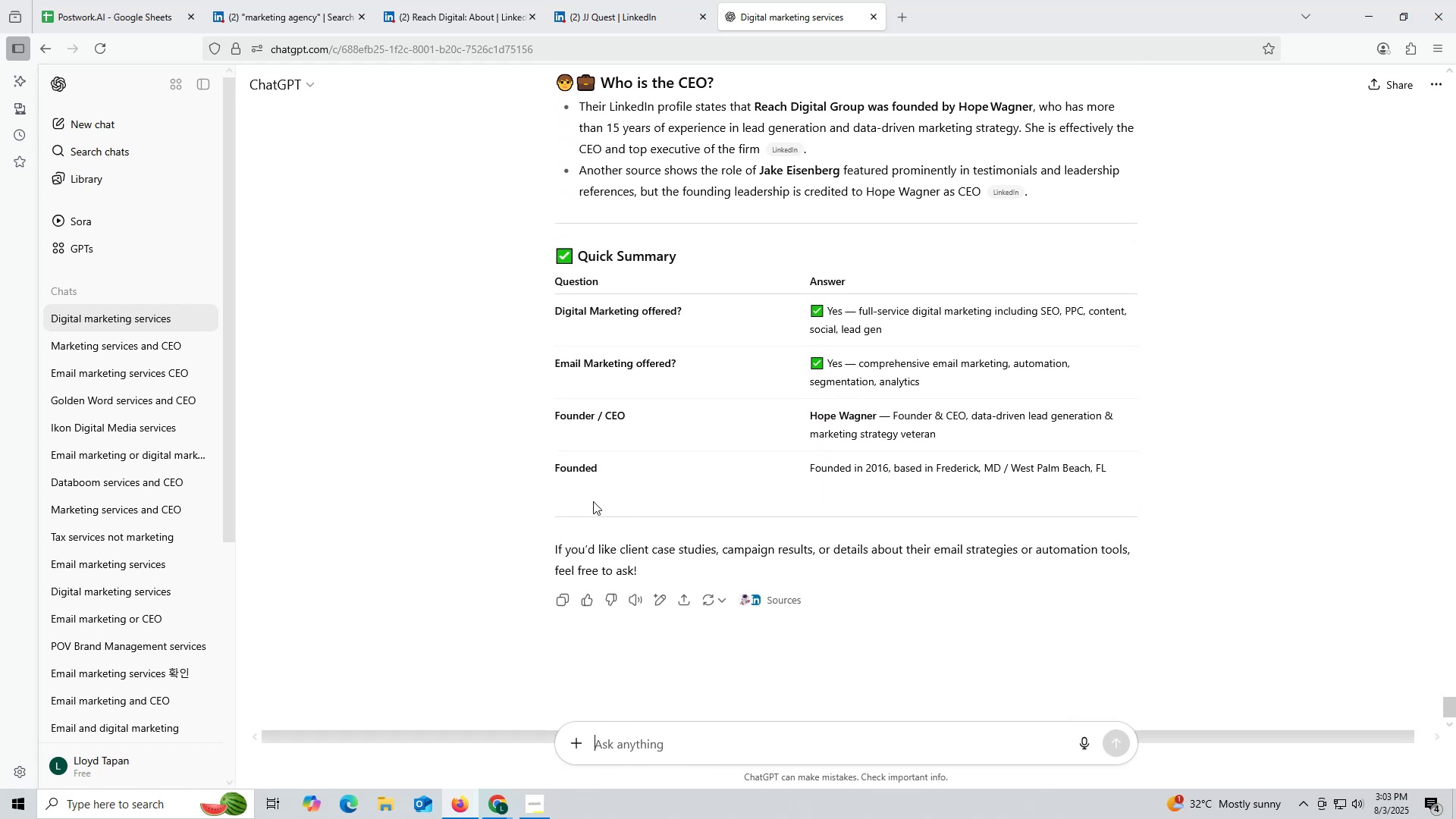 
scroll: coordinate [688, 448], scroll_direction: down, amount: 2.0
 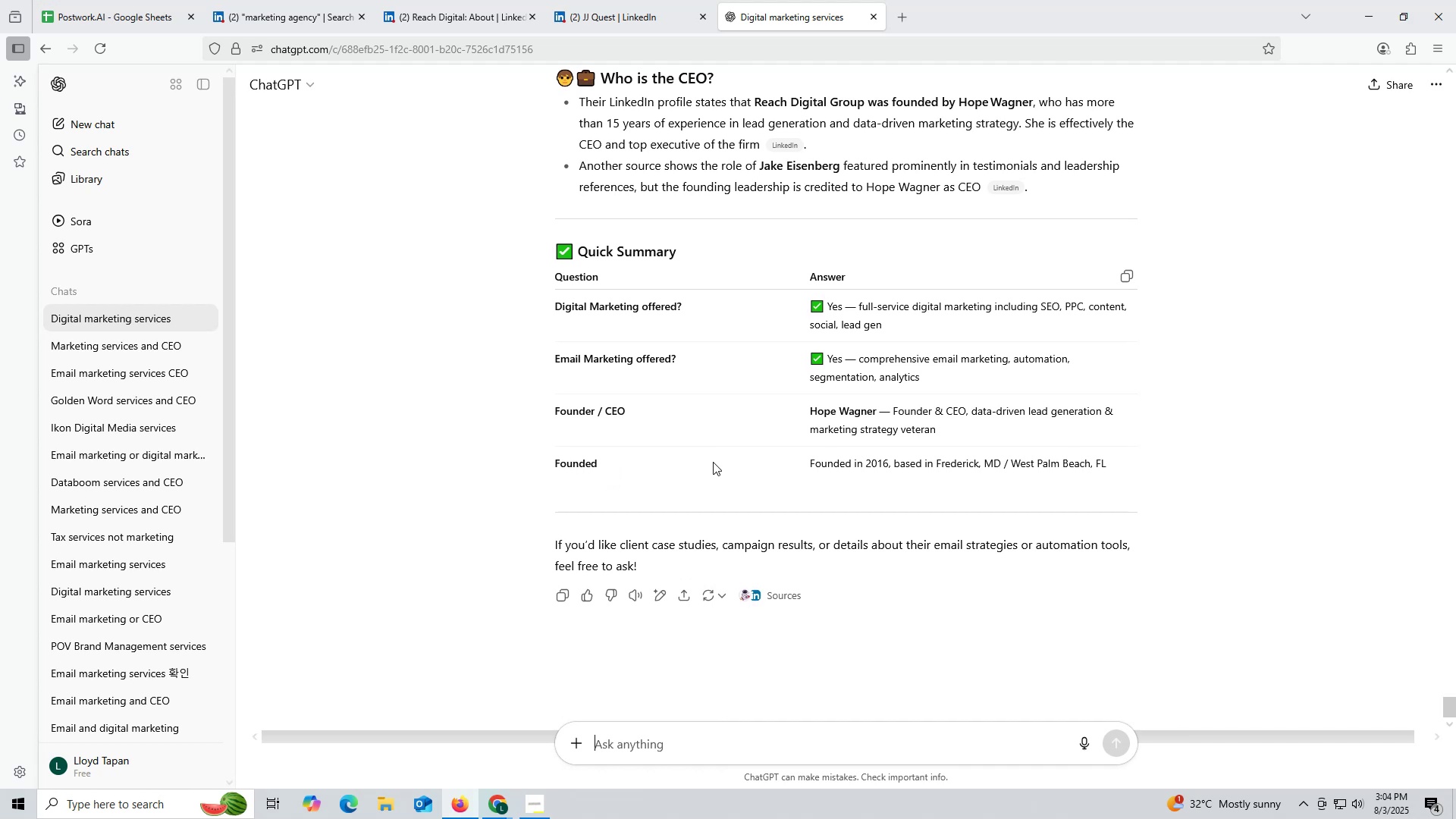 
scroll: coordinate [714, 464], scroll_direction: up, amount: 2.0
 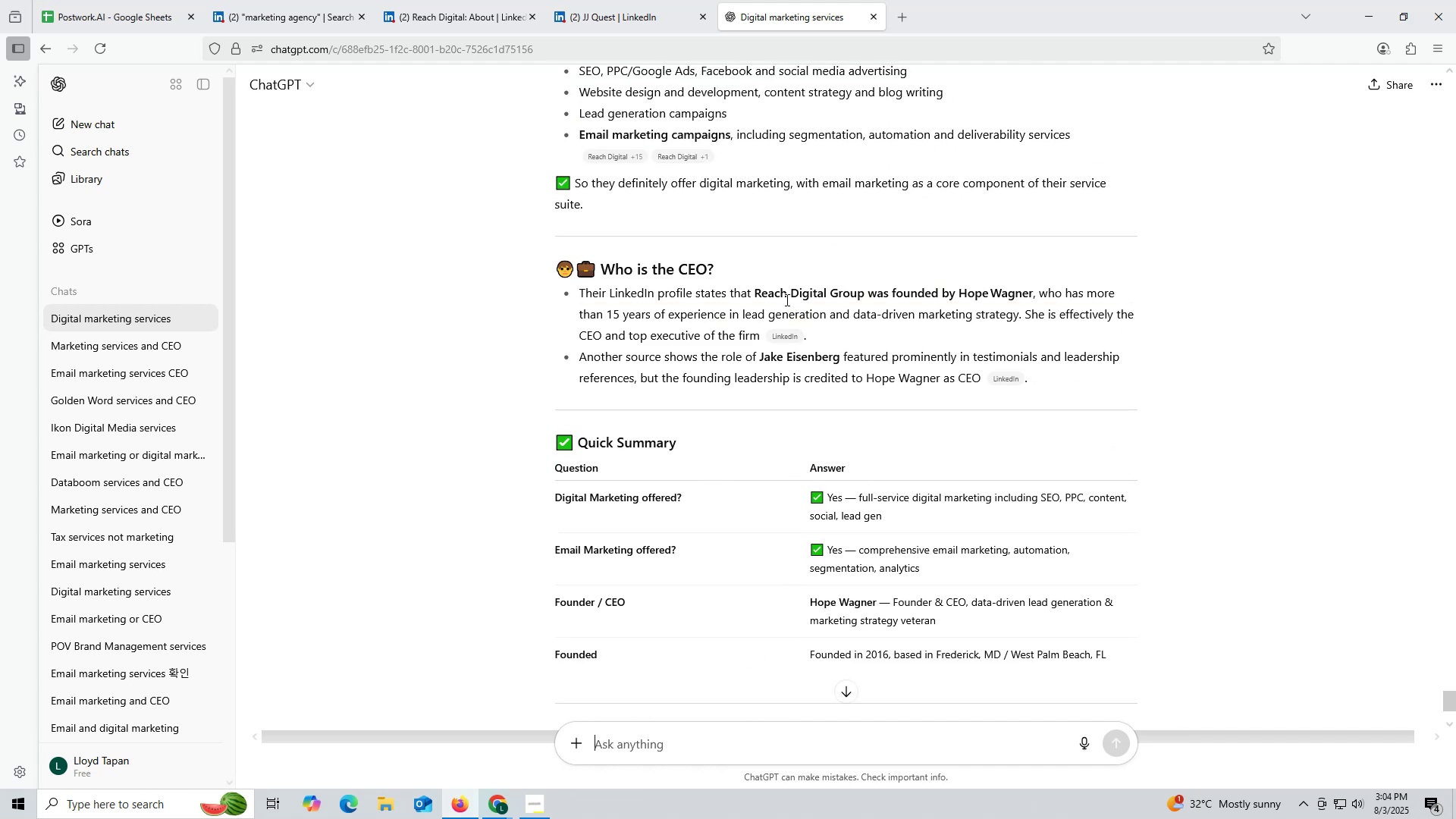 
left_click_drag(start_coordinate=[956, 292], to_coordinate=[1032, 298])
 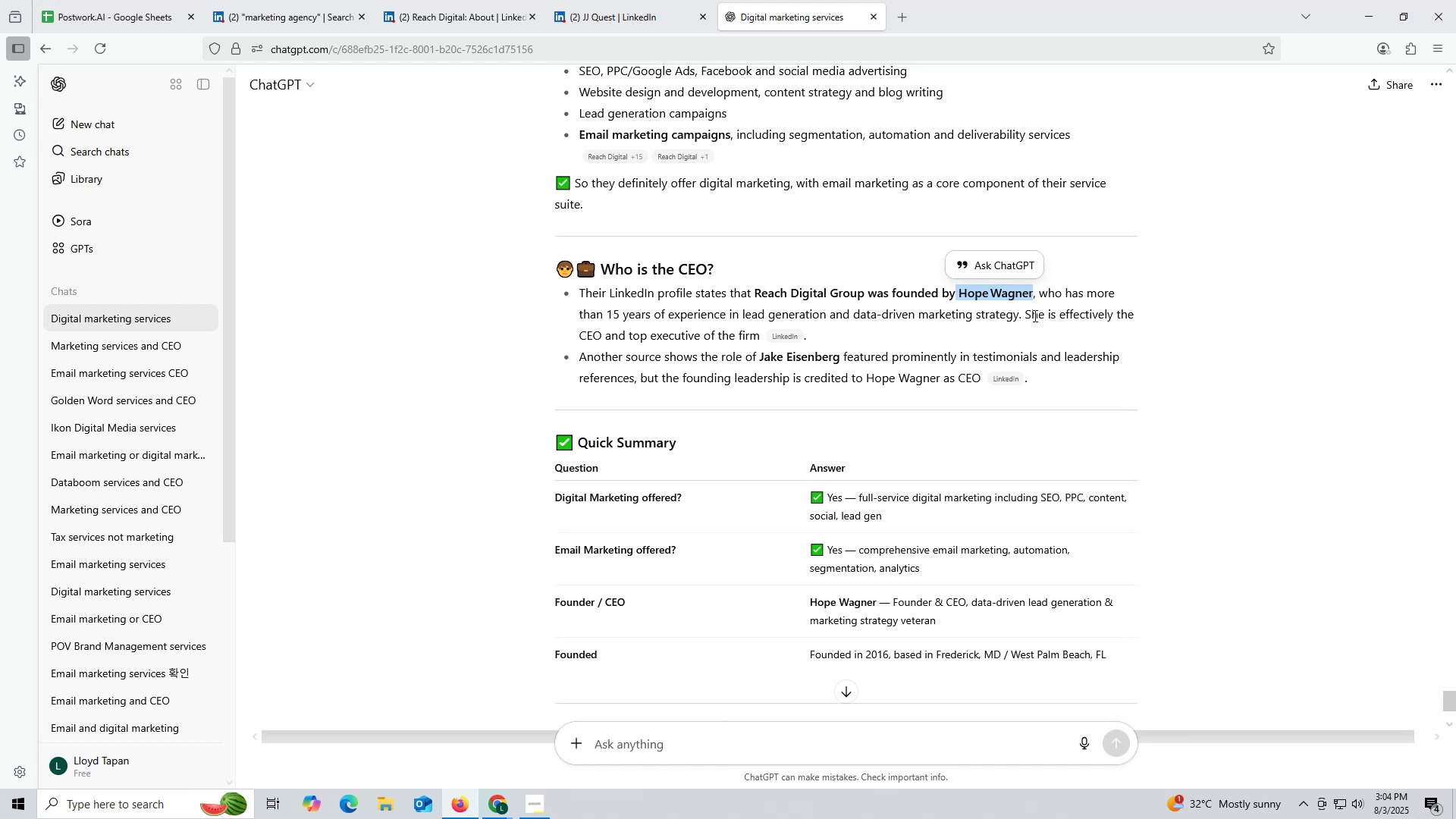 
key(Control+ControlLeft)
 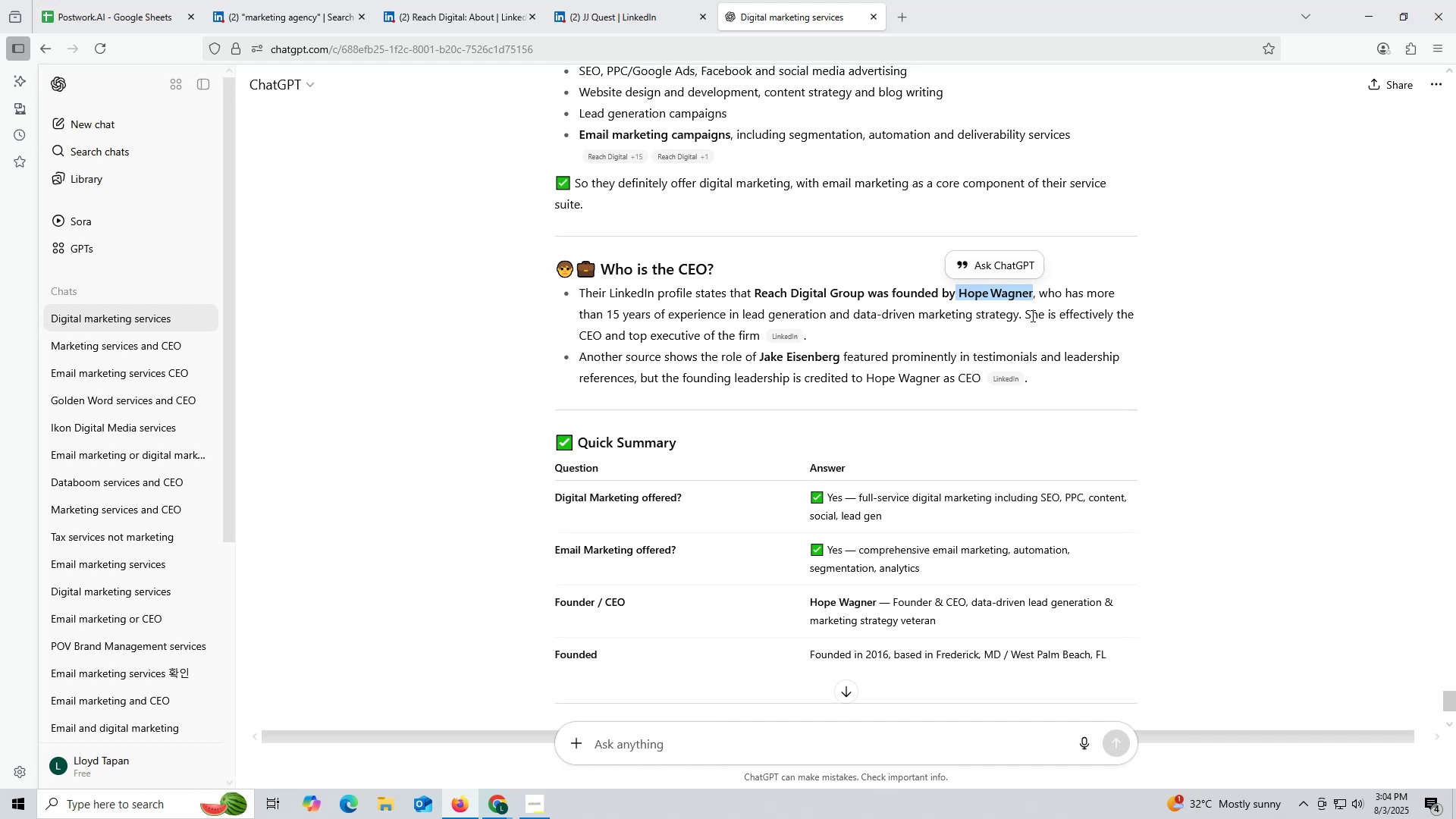 
key(Control+C)
 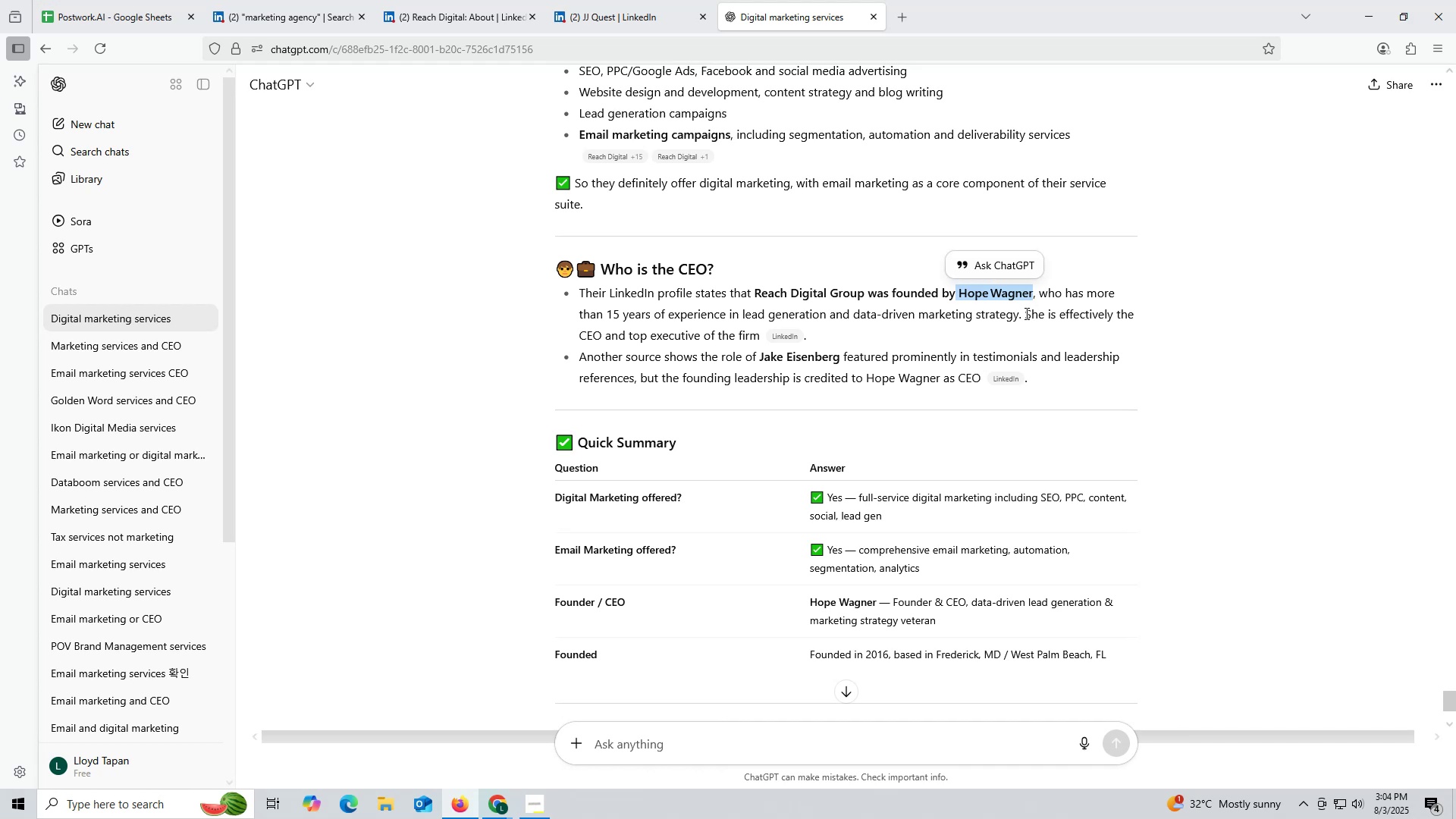 
key(Control+ControlLeft)
 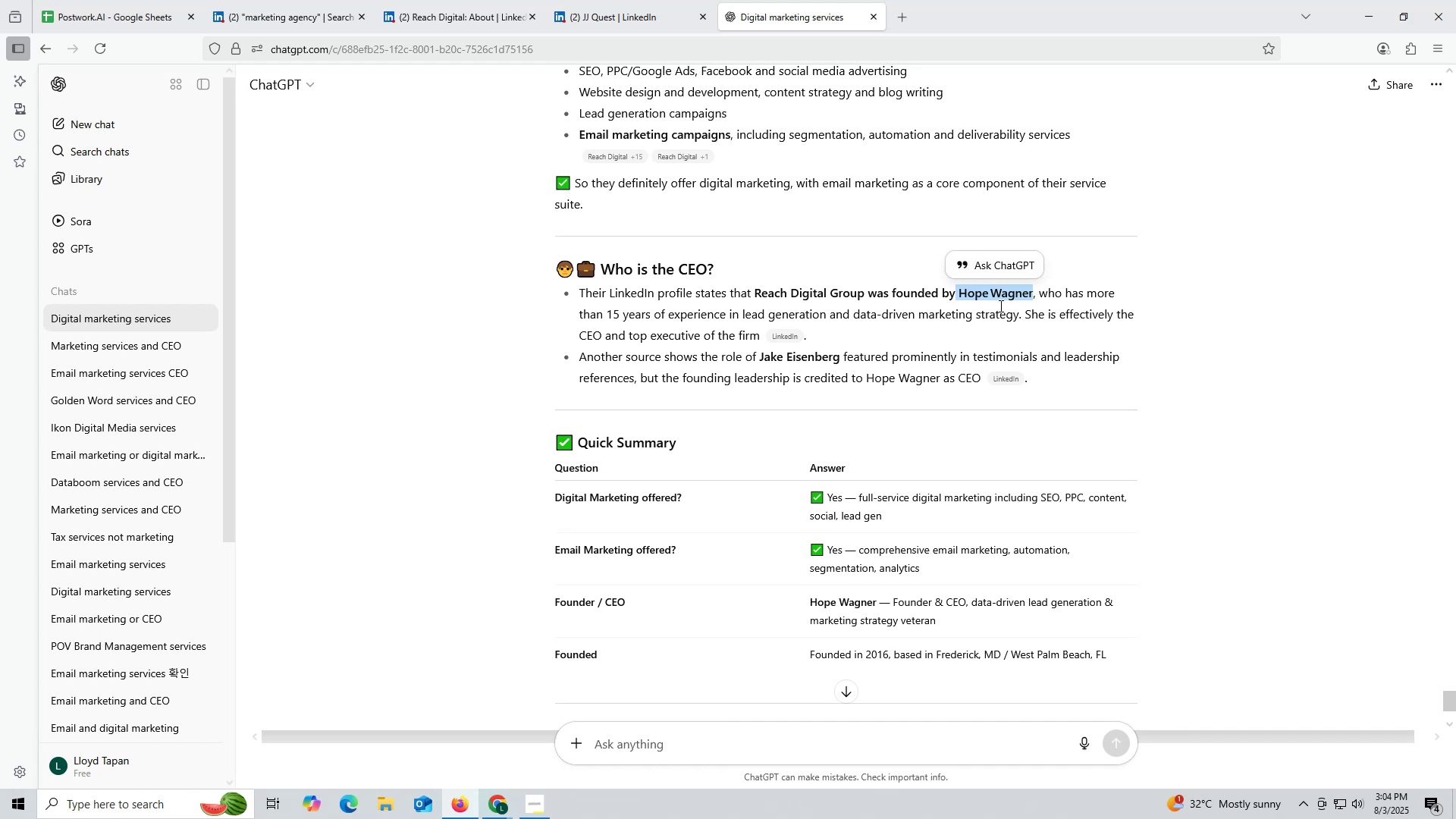 
key(Control+C)
 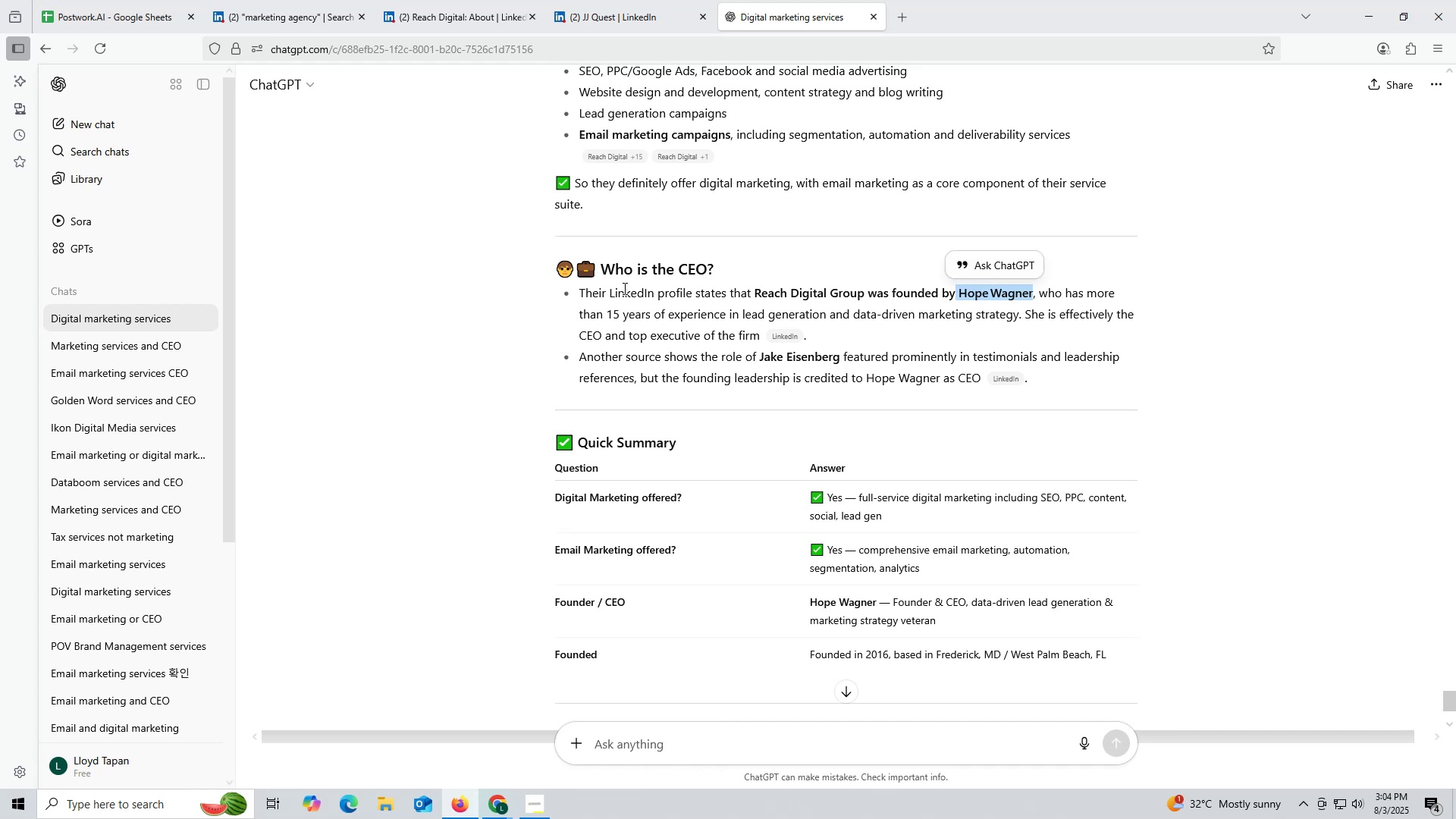 
key(Control+ControlLeft)
 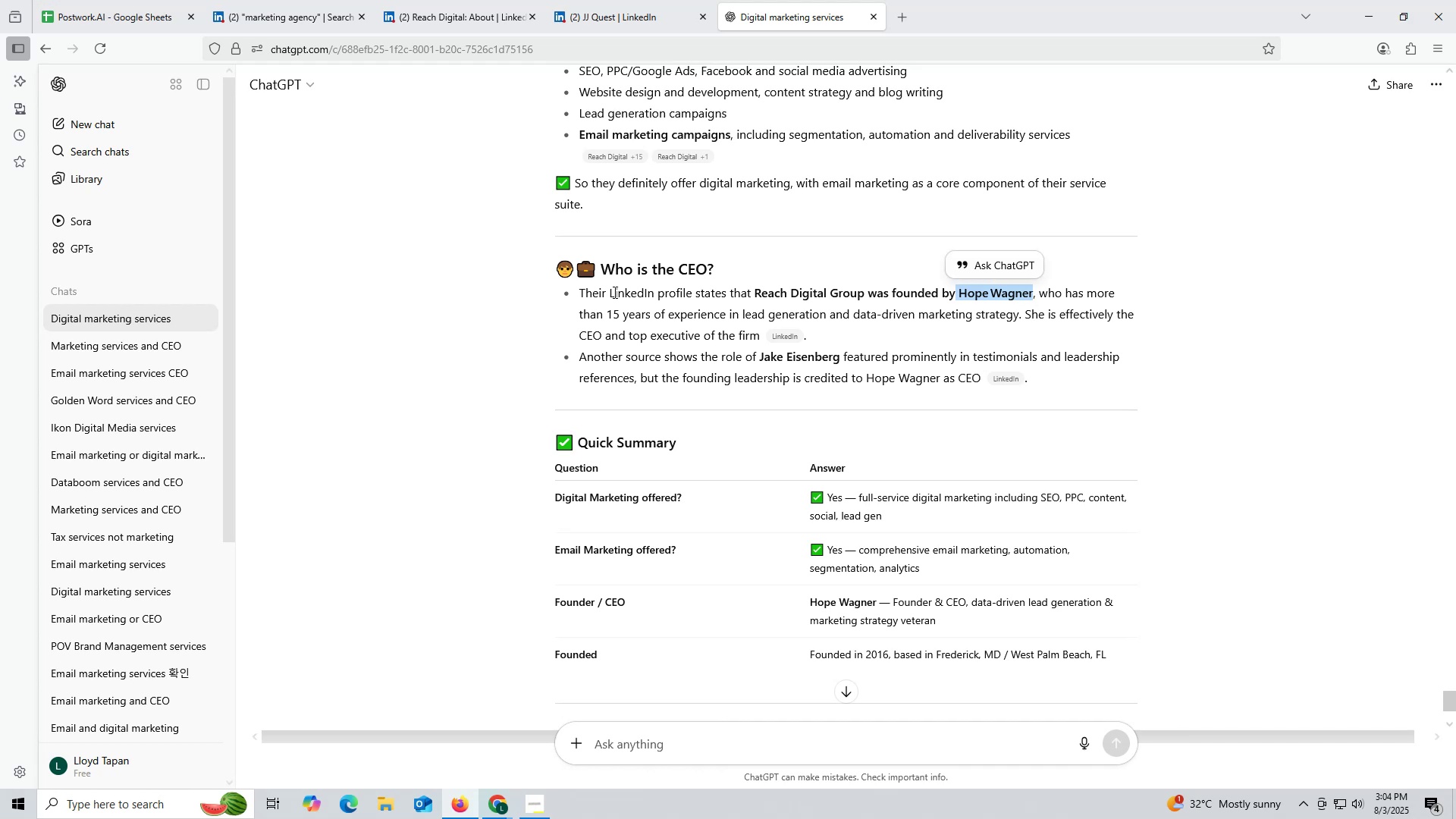 
key(Control+C)
 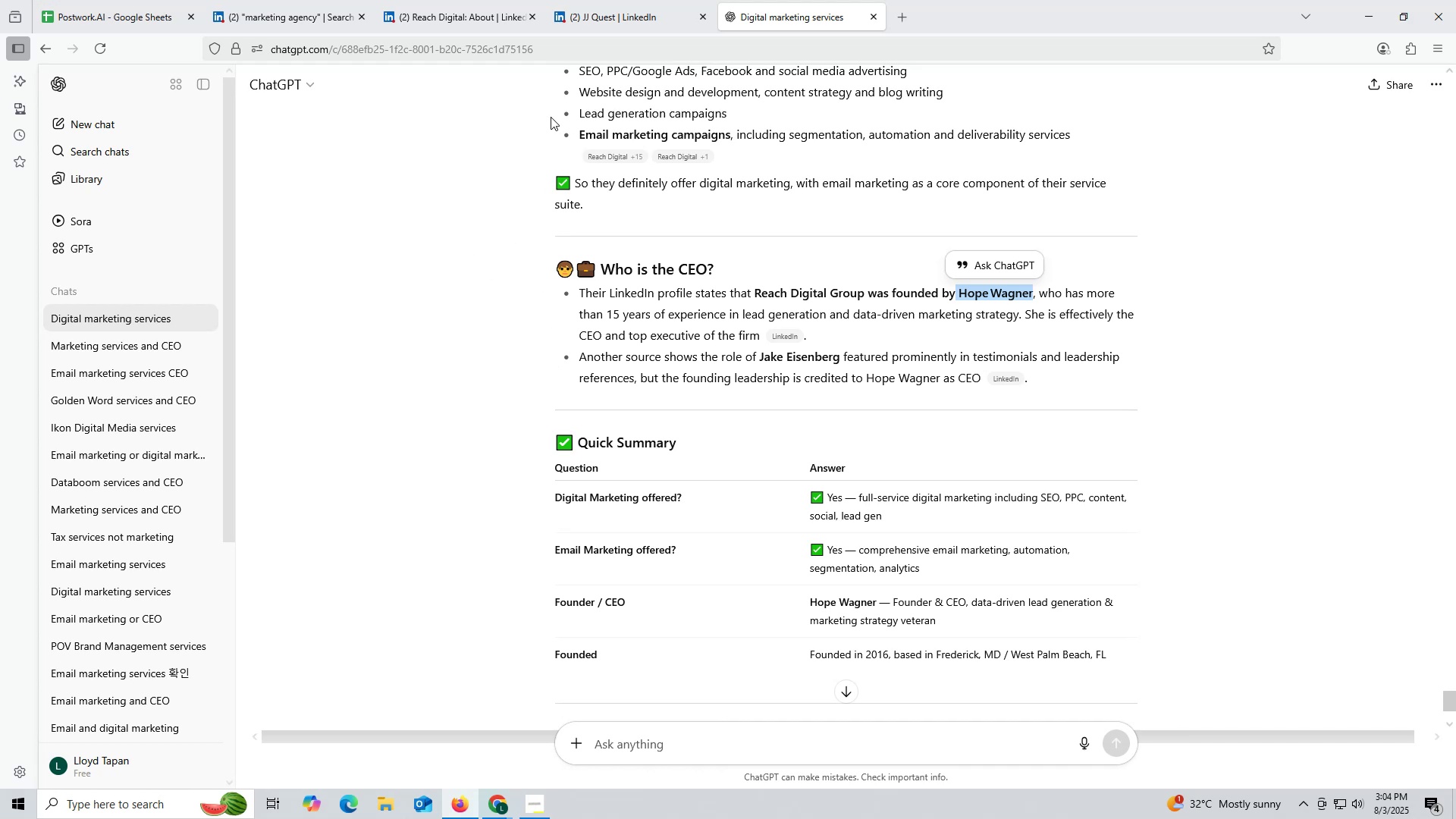 
wait(20.63)
 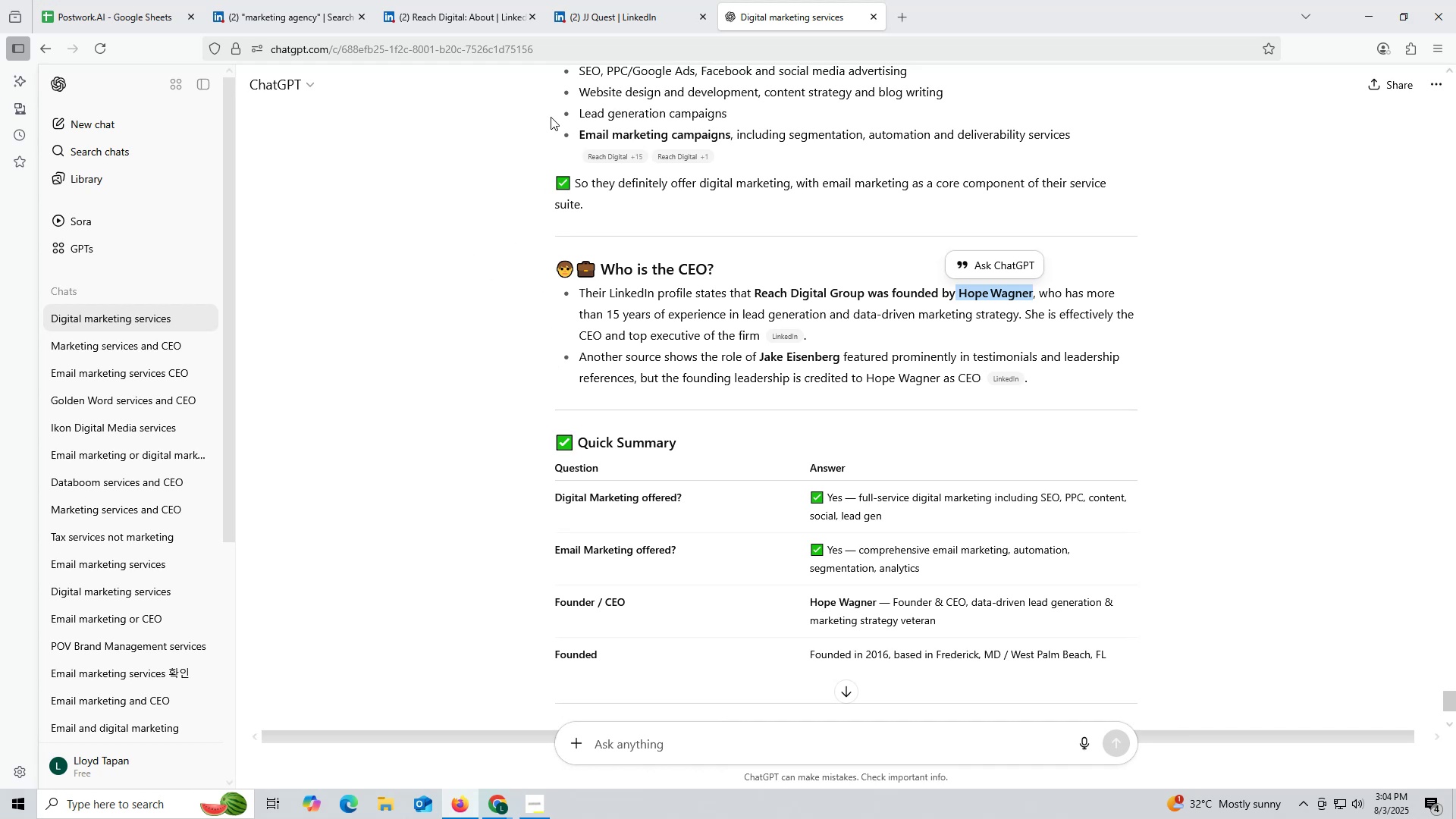 
left_click([607, 18])
 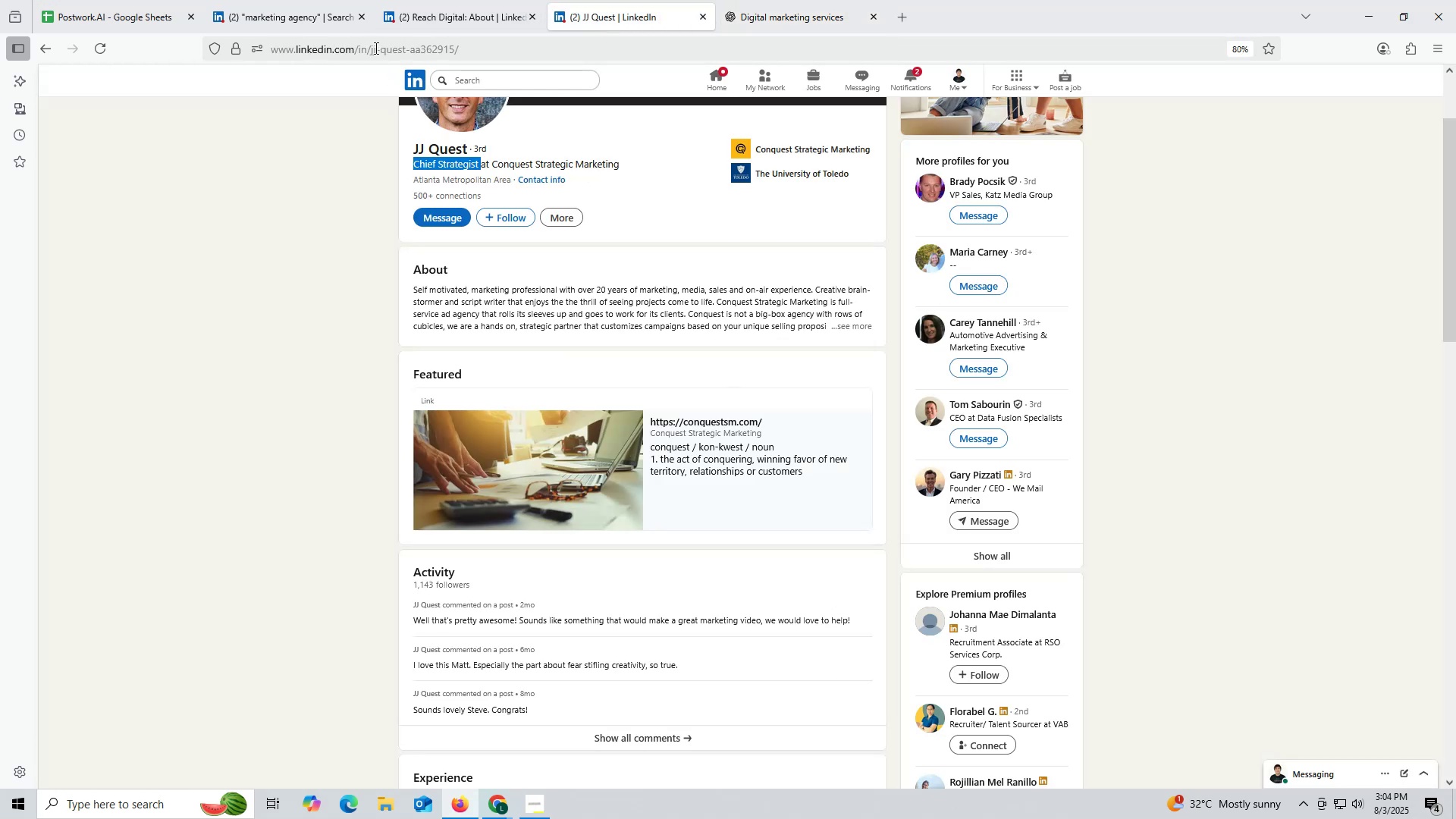 
left_click([375, 47])
 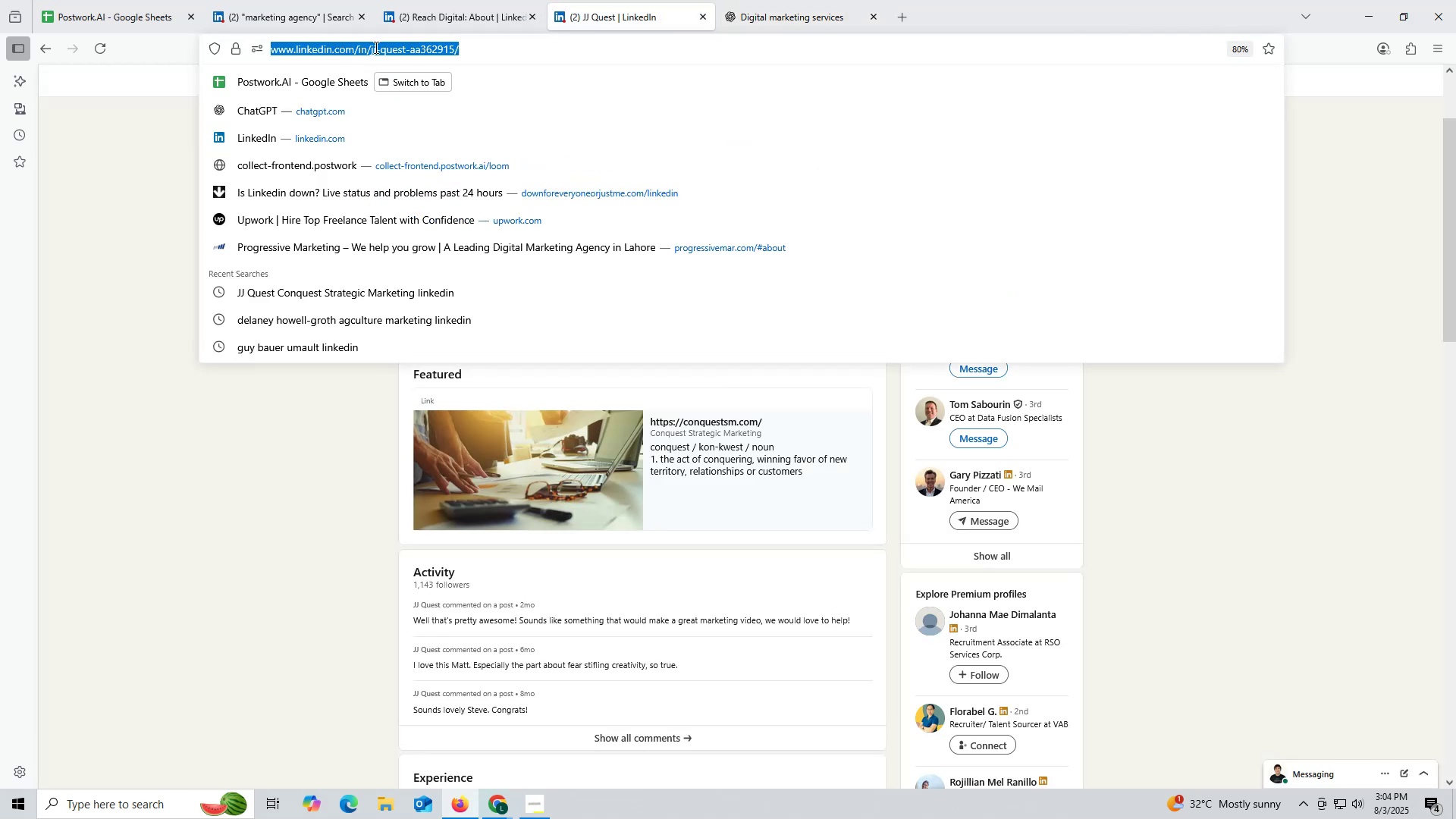 
key(Control+ControlLeft)
 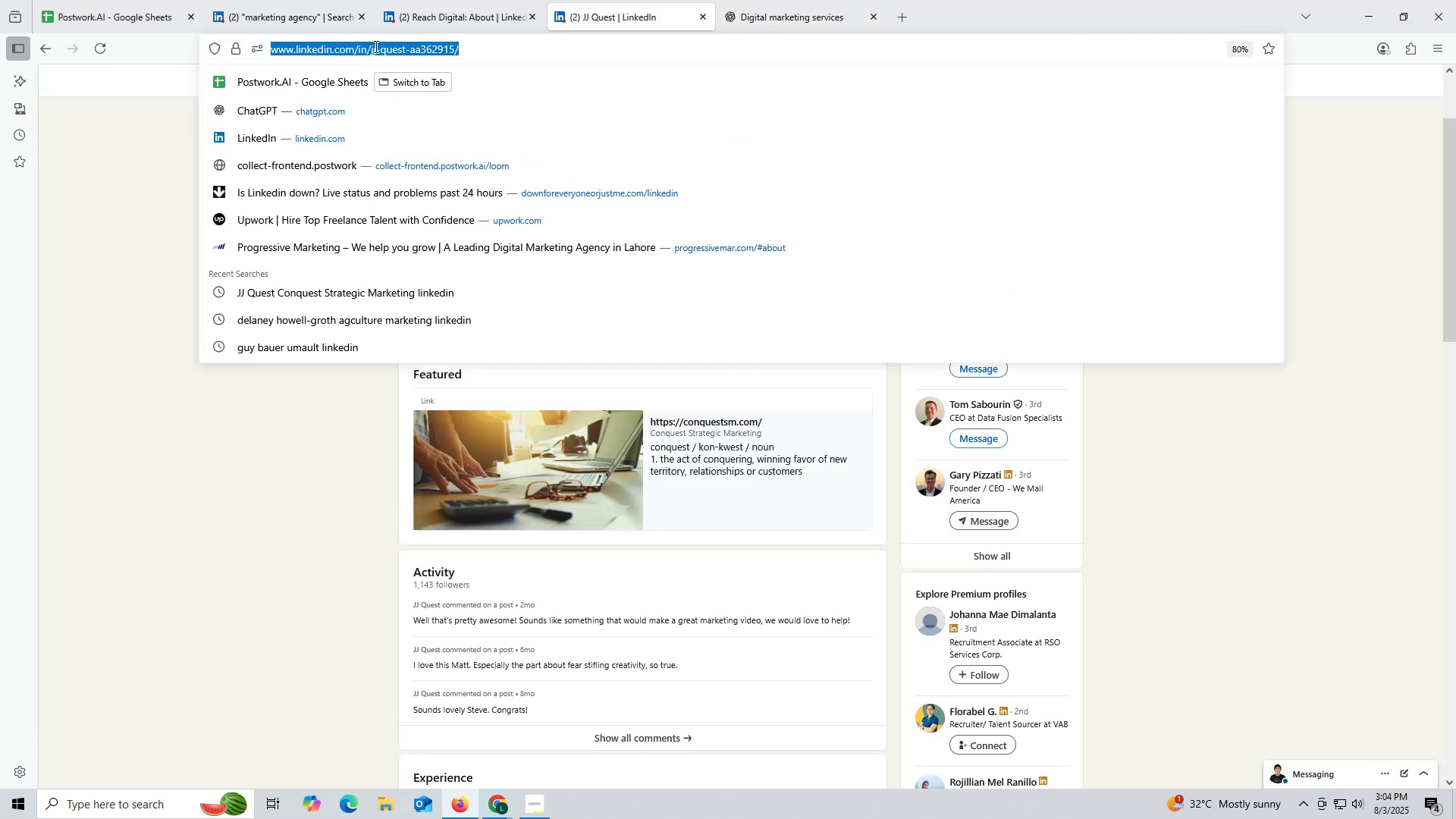 
key(Control+V)
 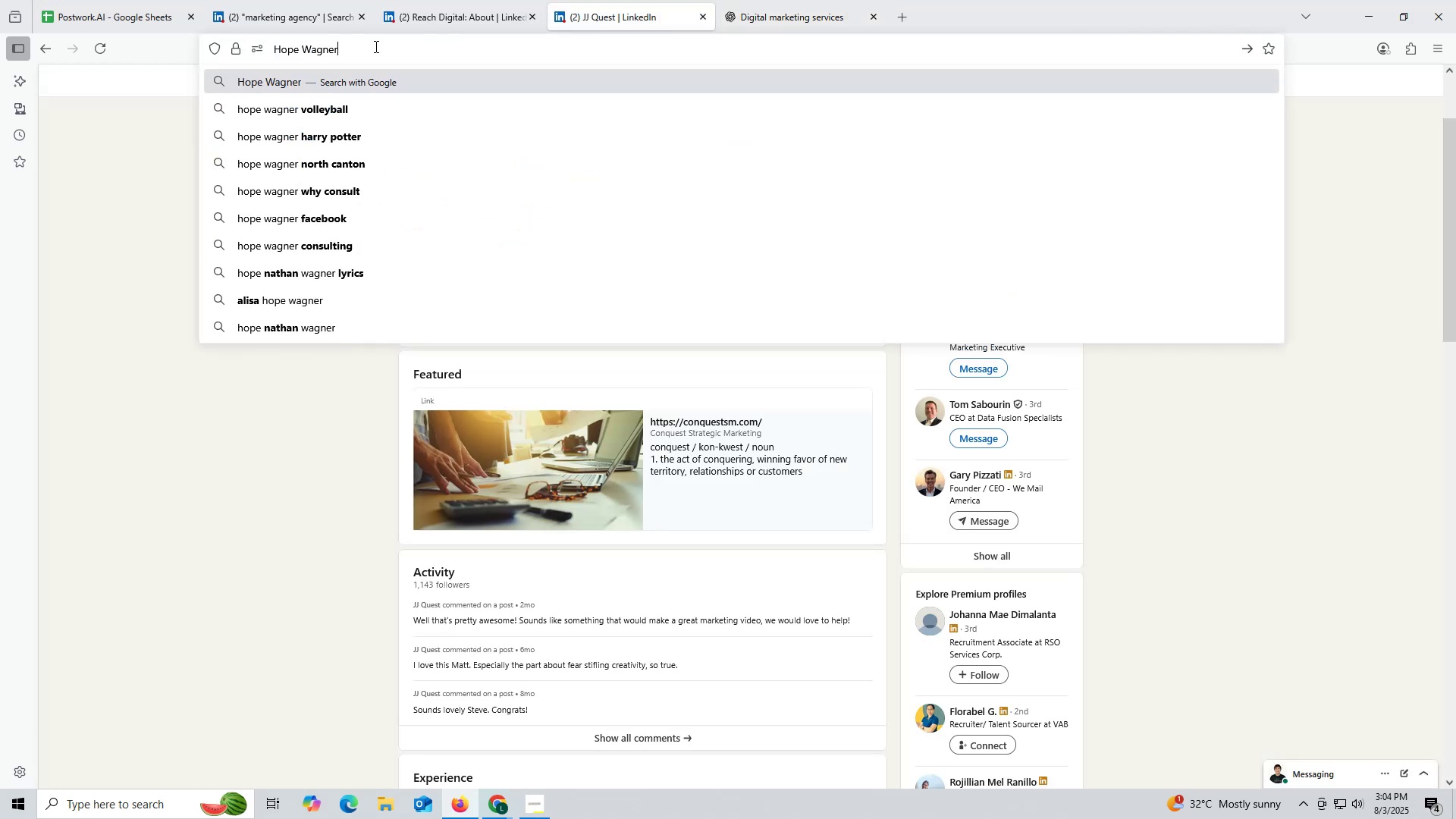 
key(Space)
 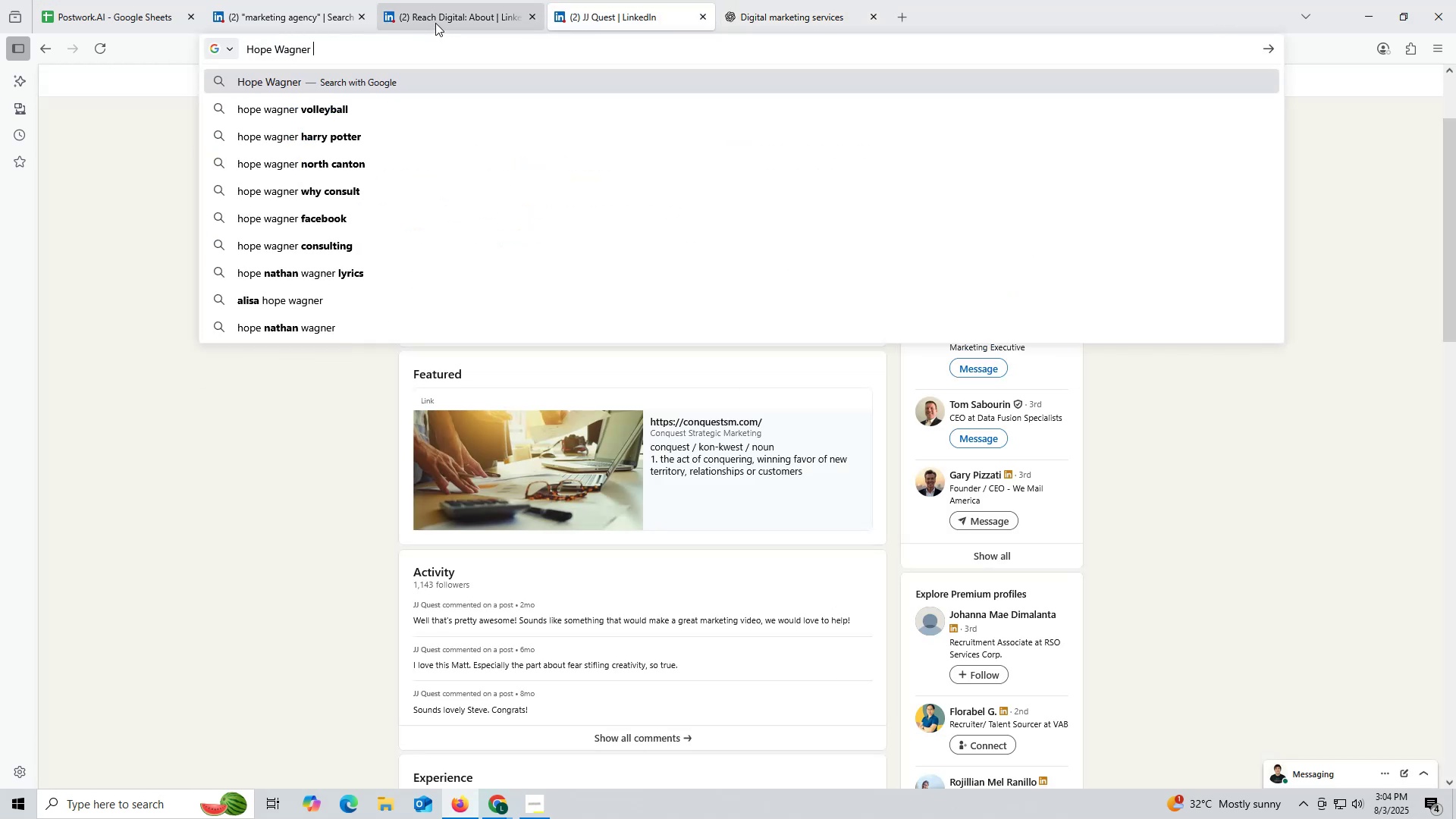 
left_click([435, 23])
 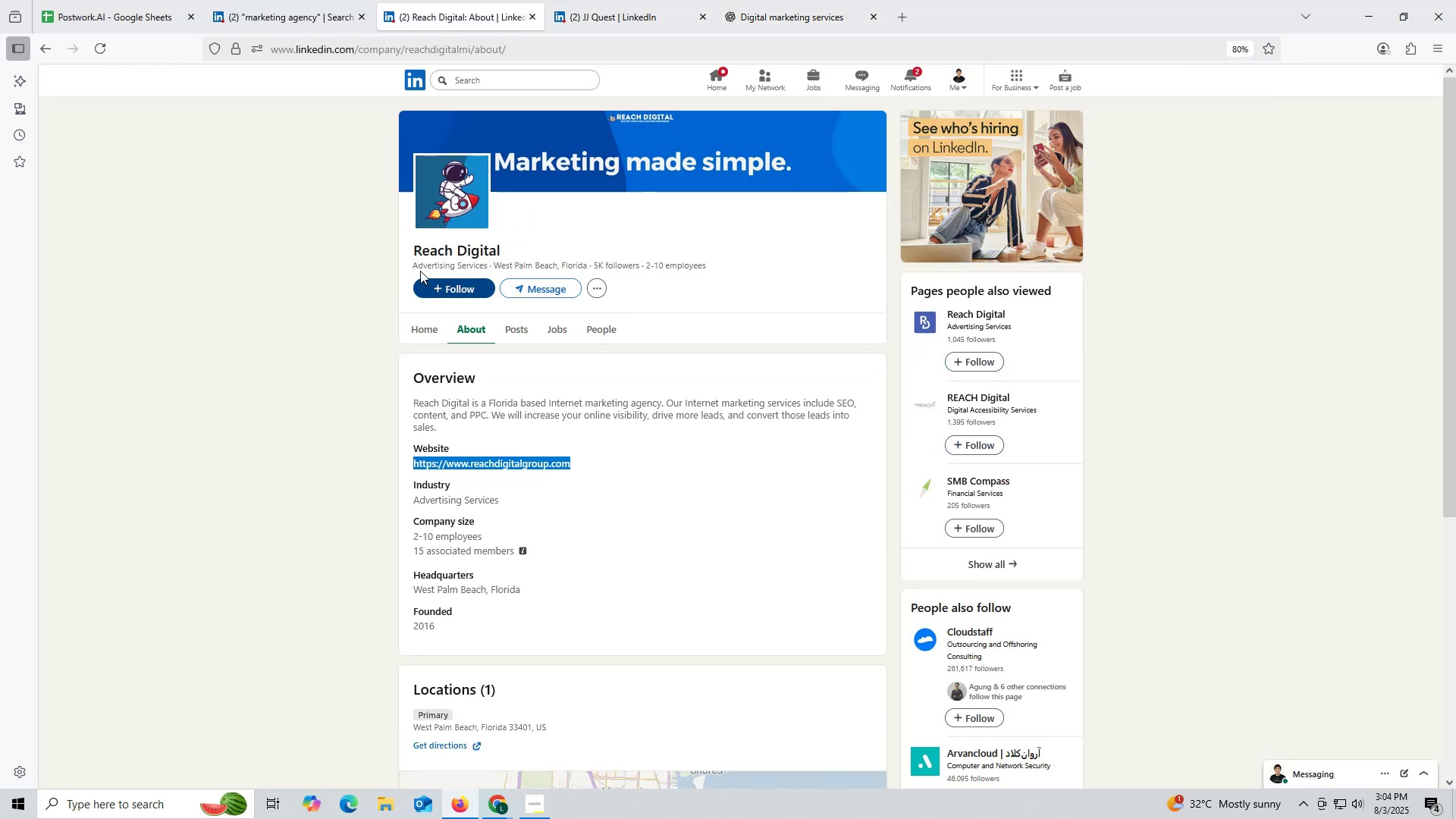 
left_click_drag(start_coordinate=[410, 252], to_coordinate=[548, 251])
 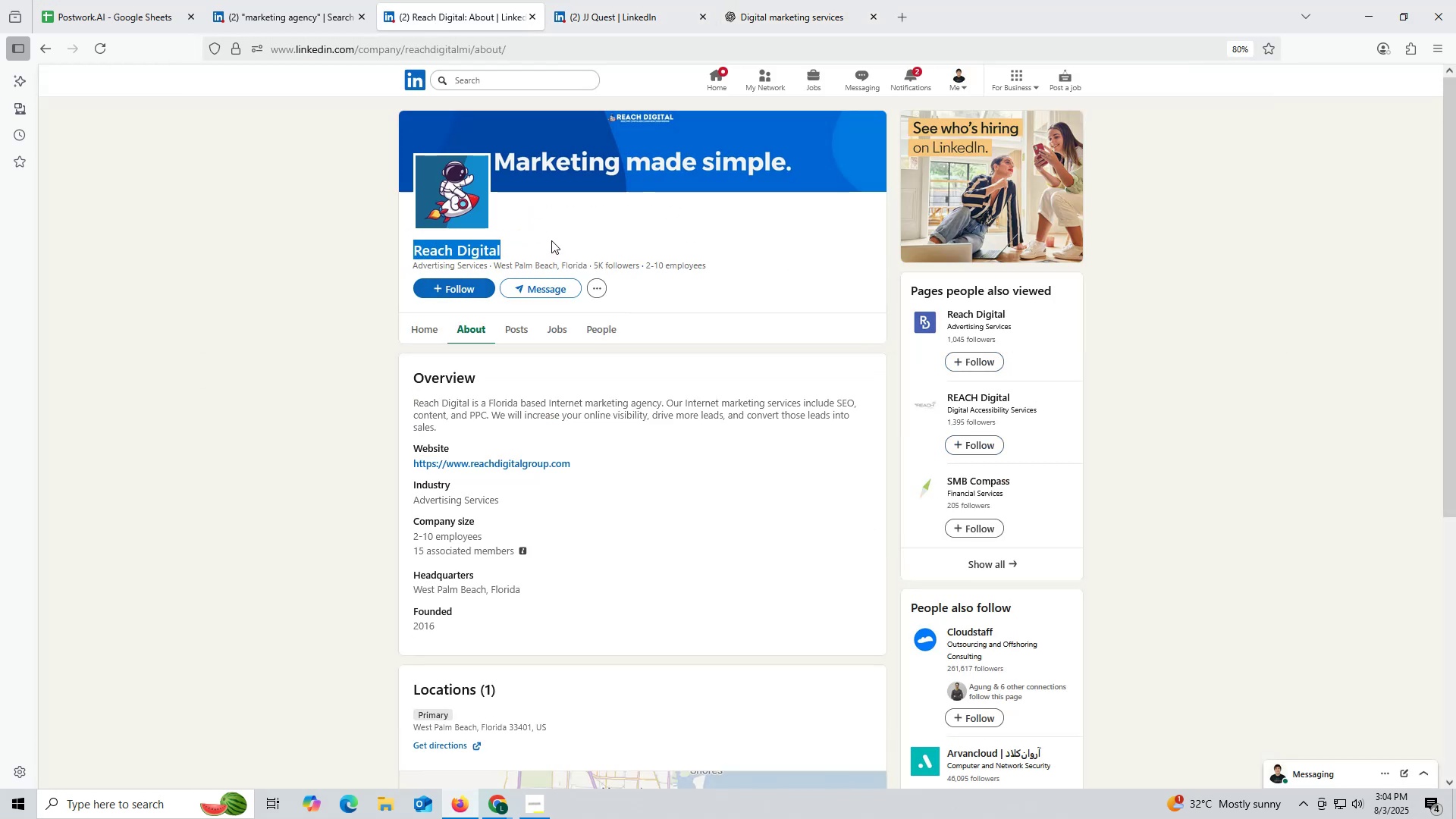 
key(Control+ControlLeft)
 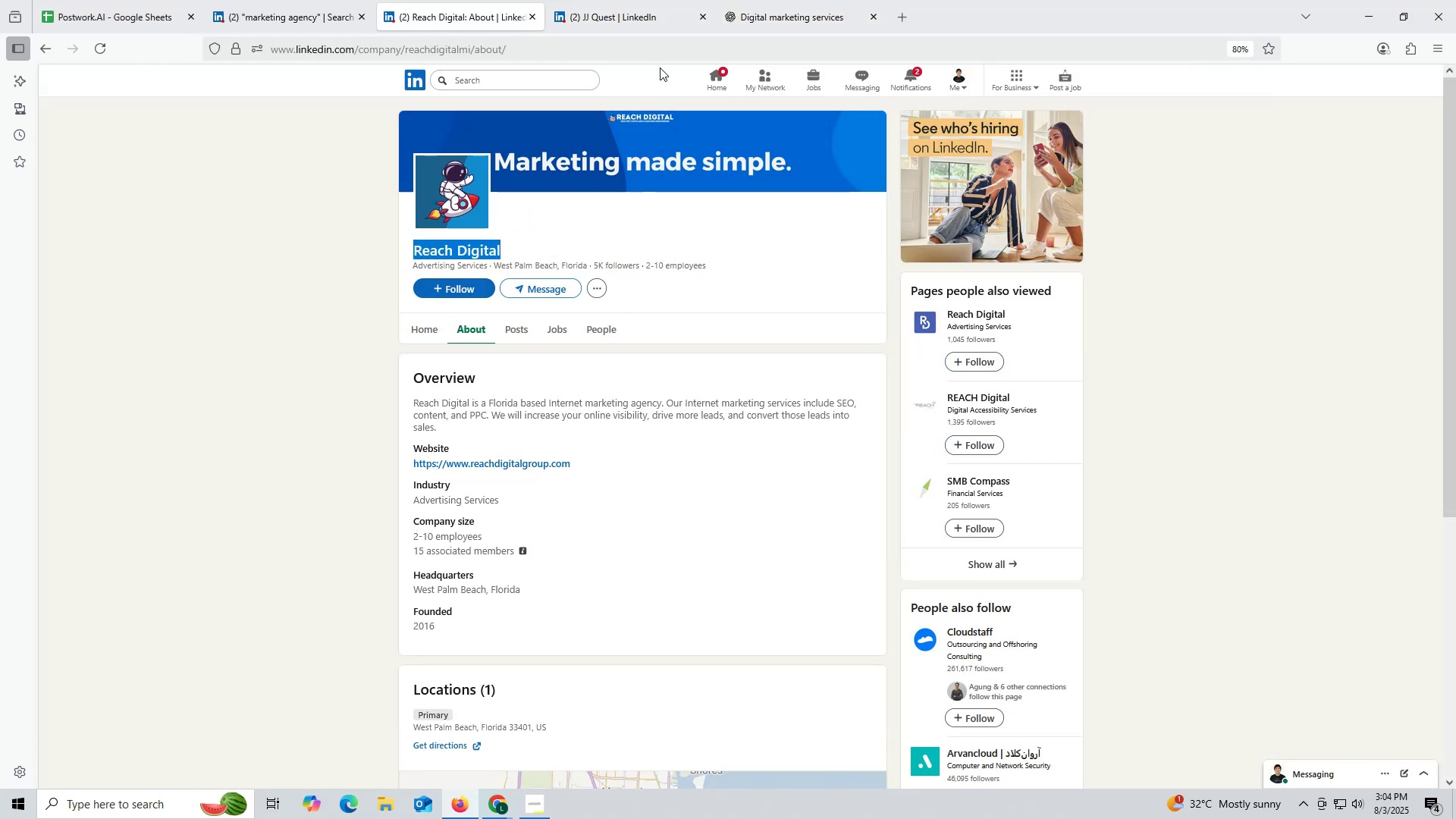 
key(Control+C)
 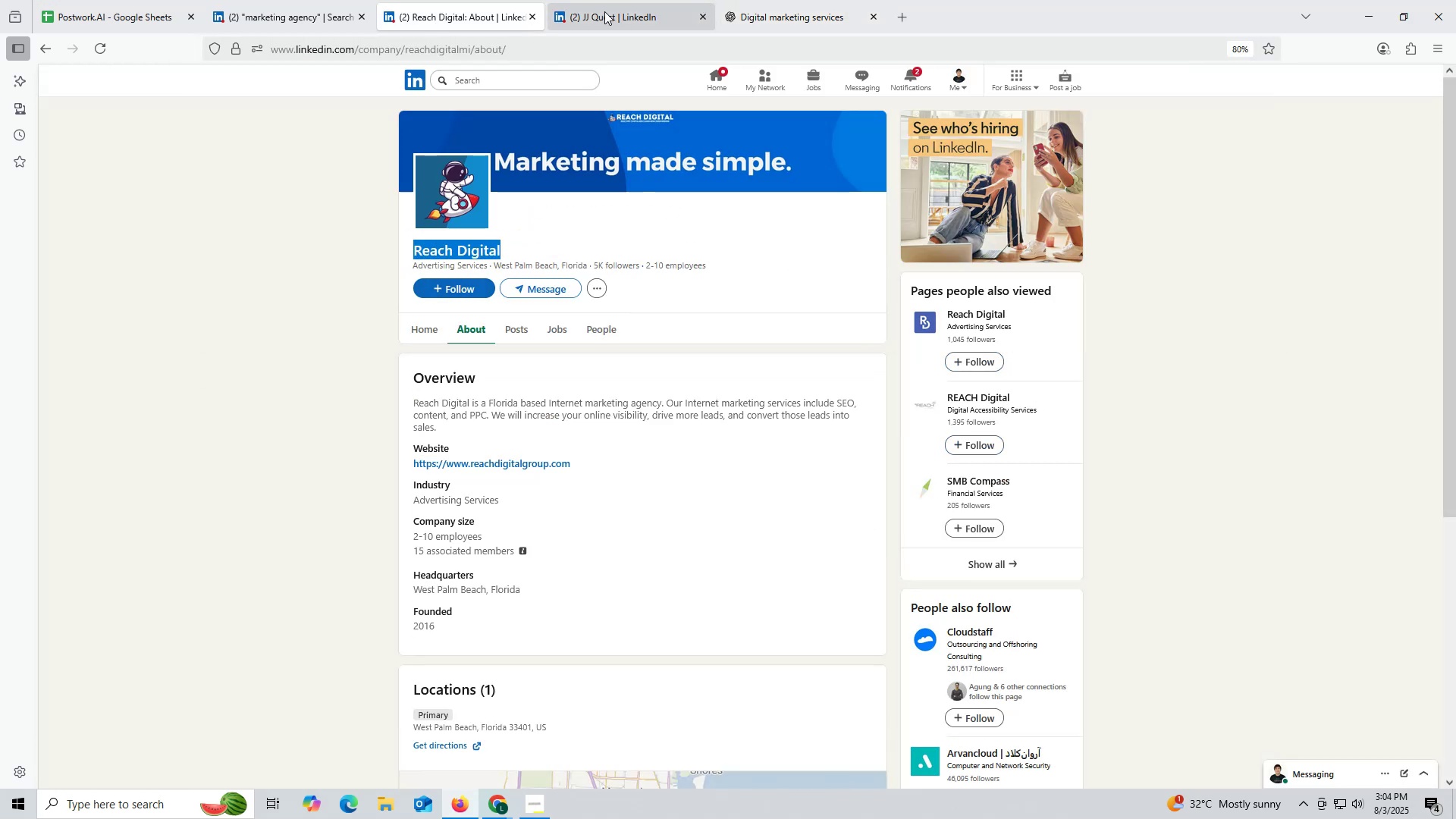 
left_click([604, 11])
 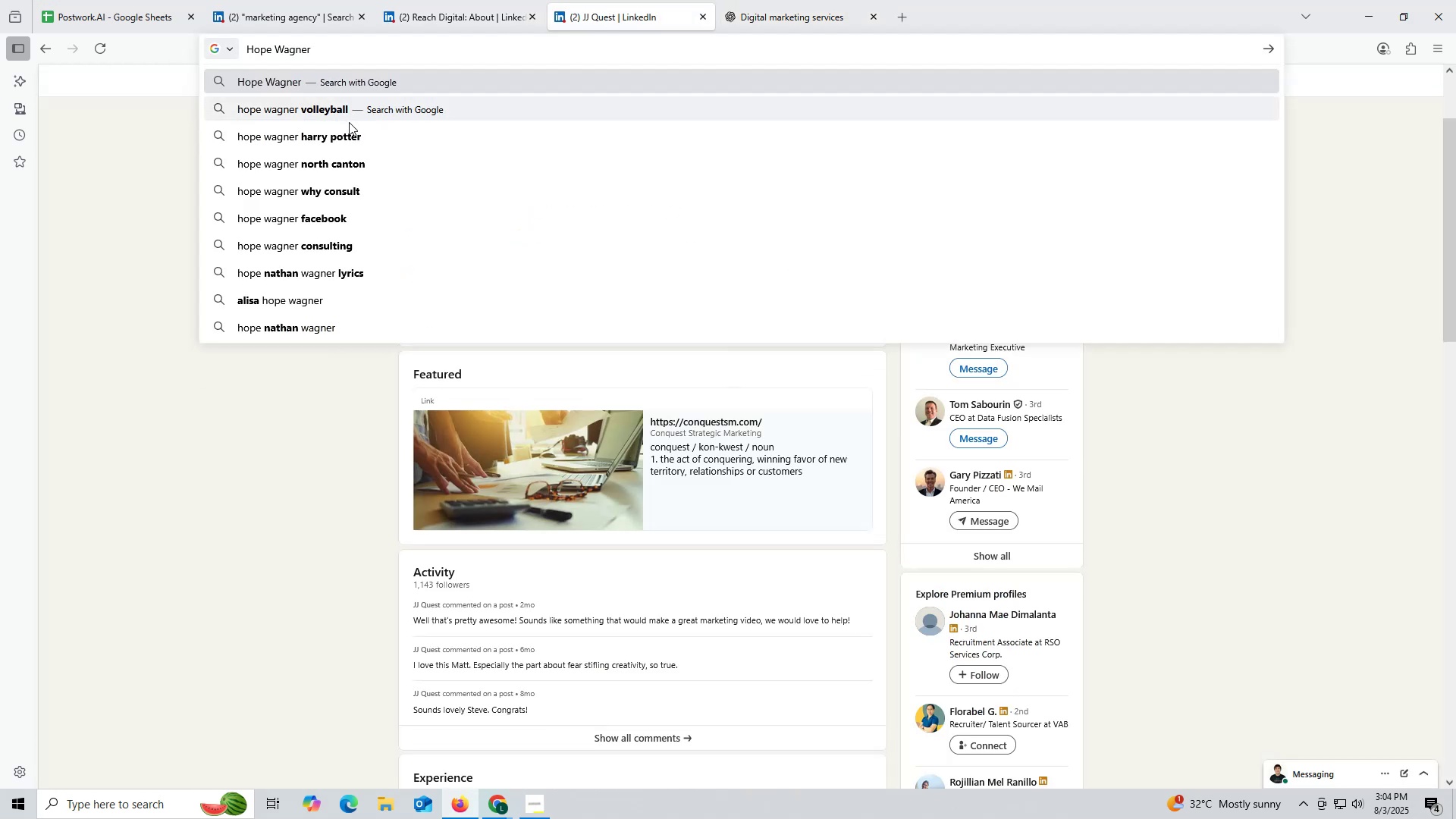 
key(Control+ControlLeft)
 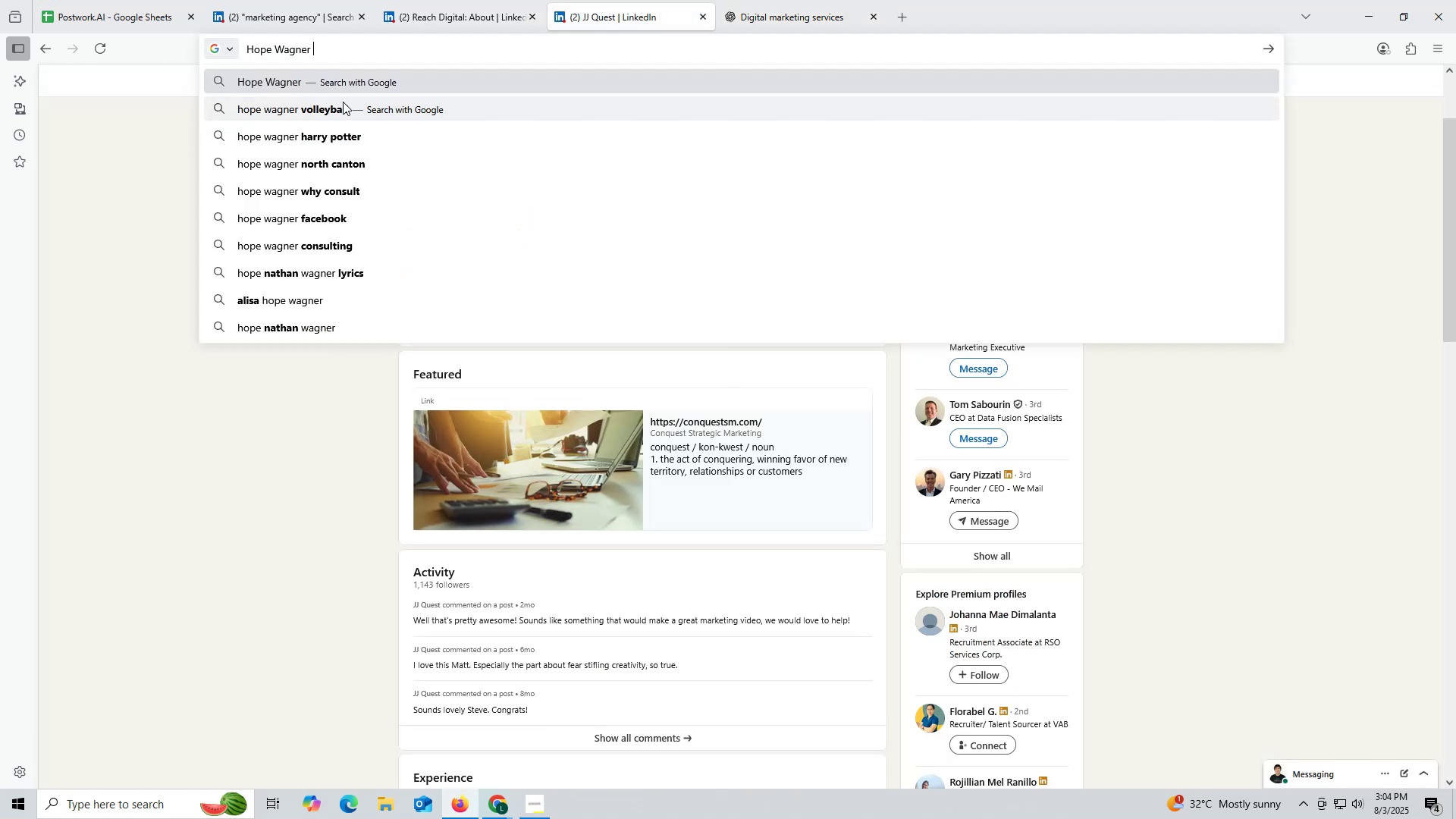 
key(Control+ControlLeft)
 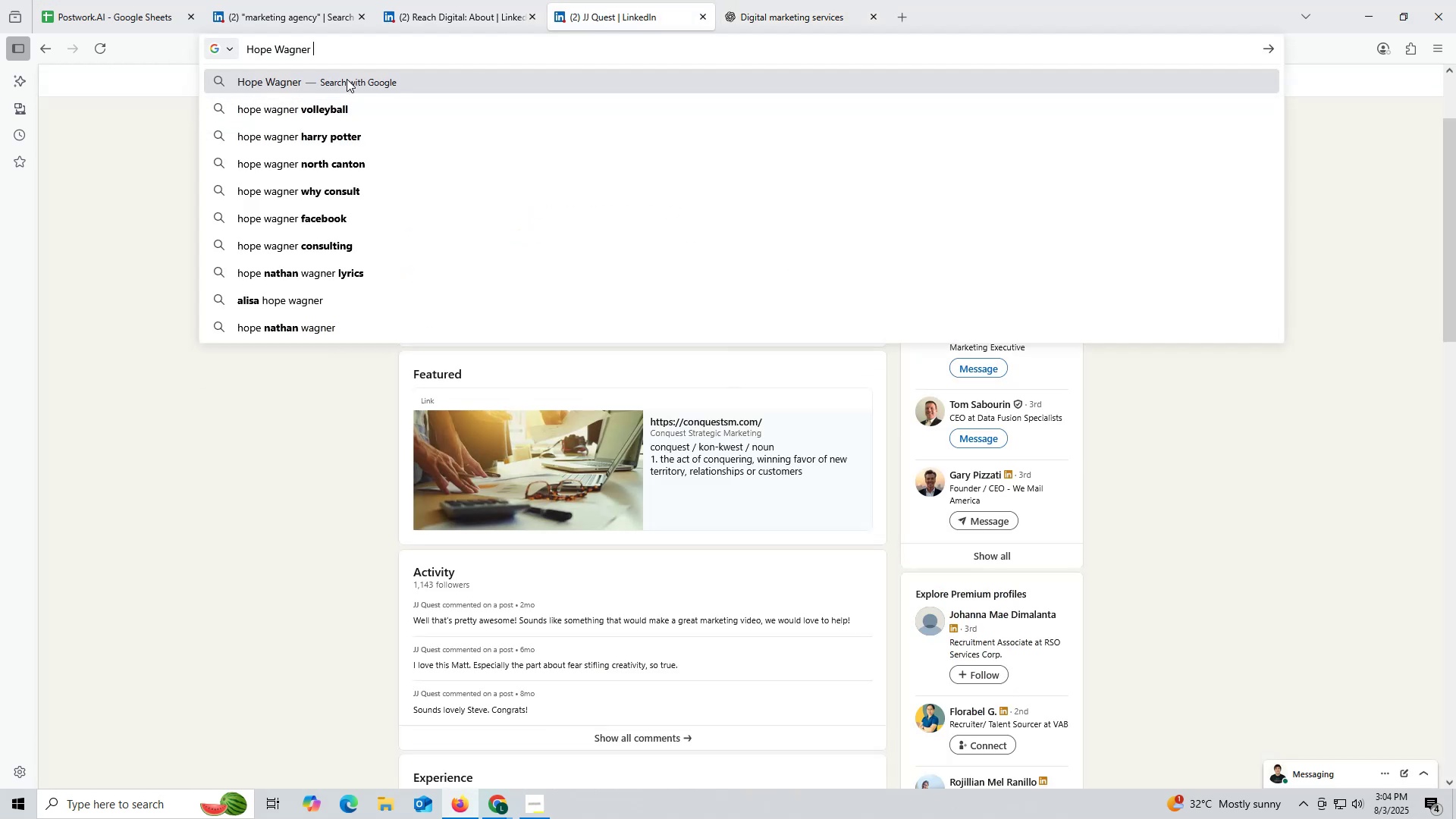 
key(Control+V)
 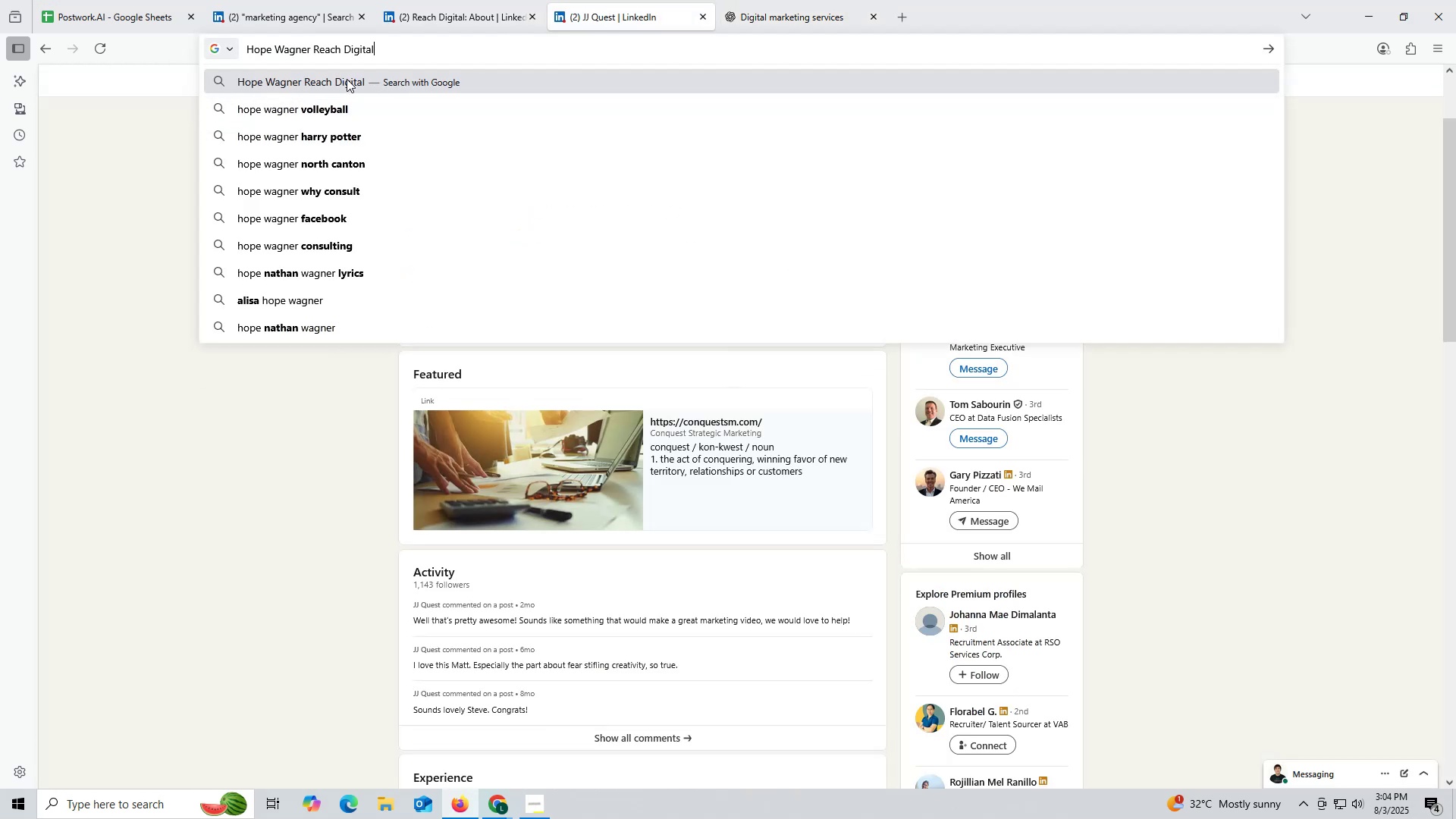 
type( link)
 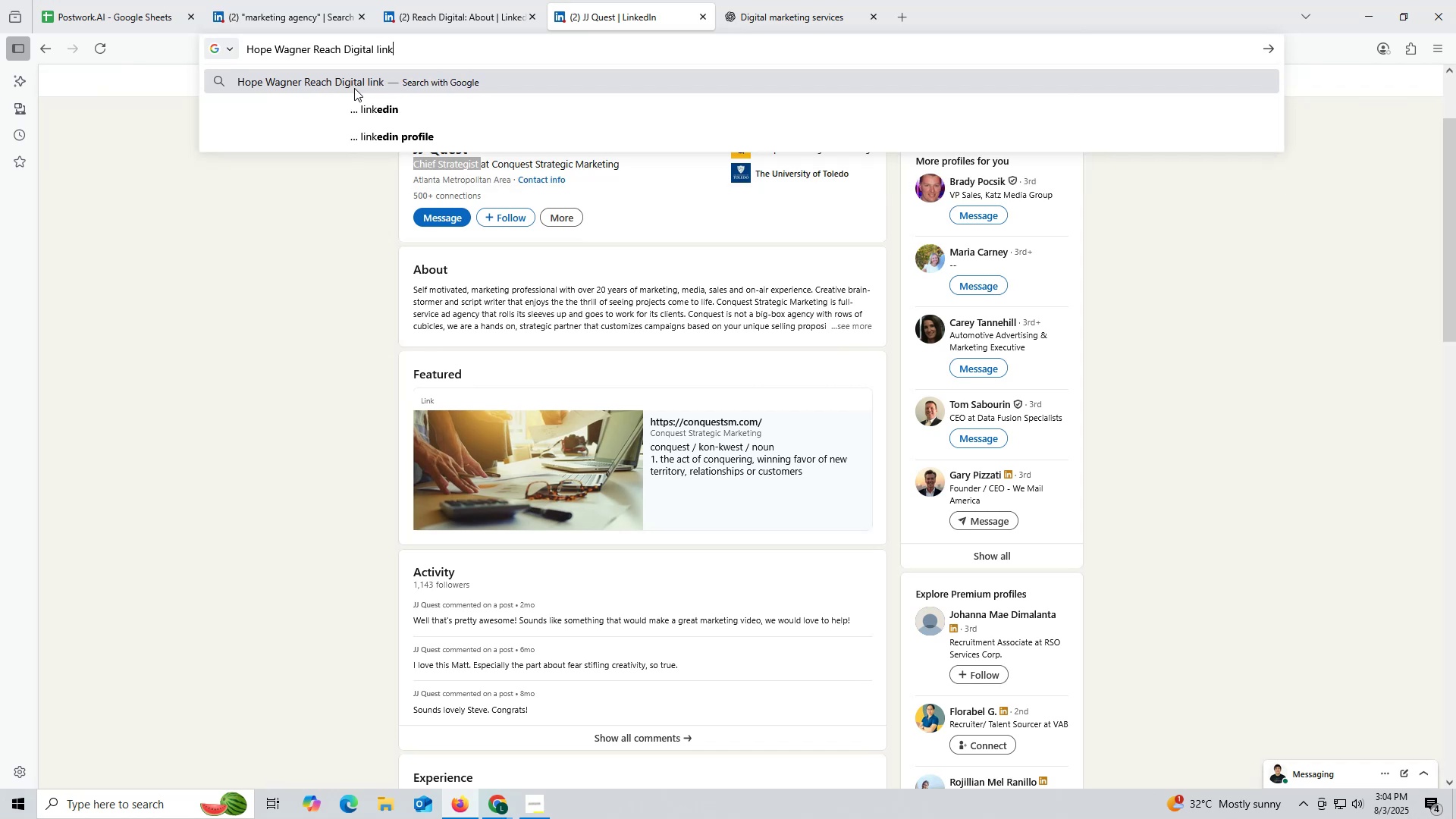 
left_click([375, 110])
 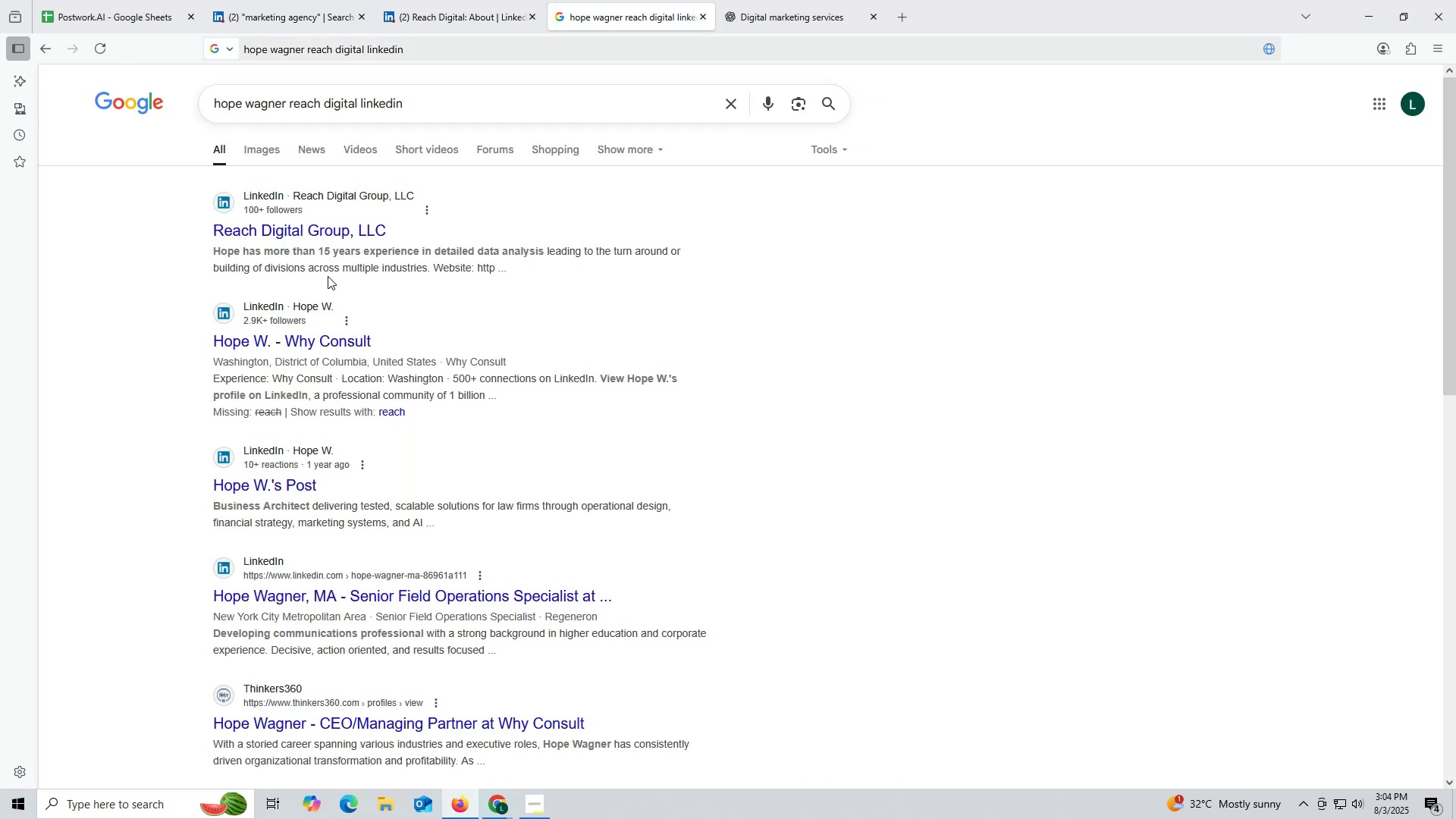 
wait(9.0)
 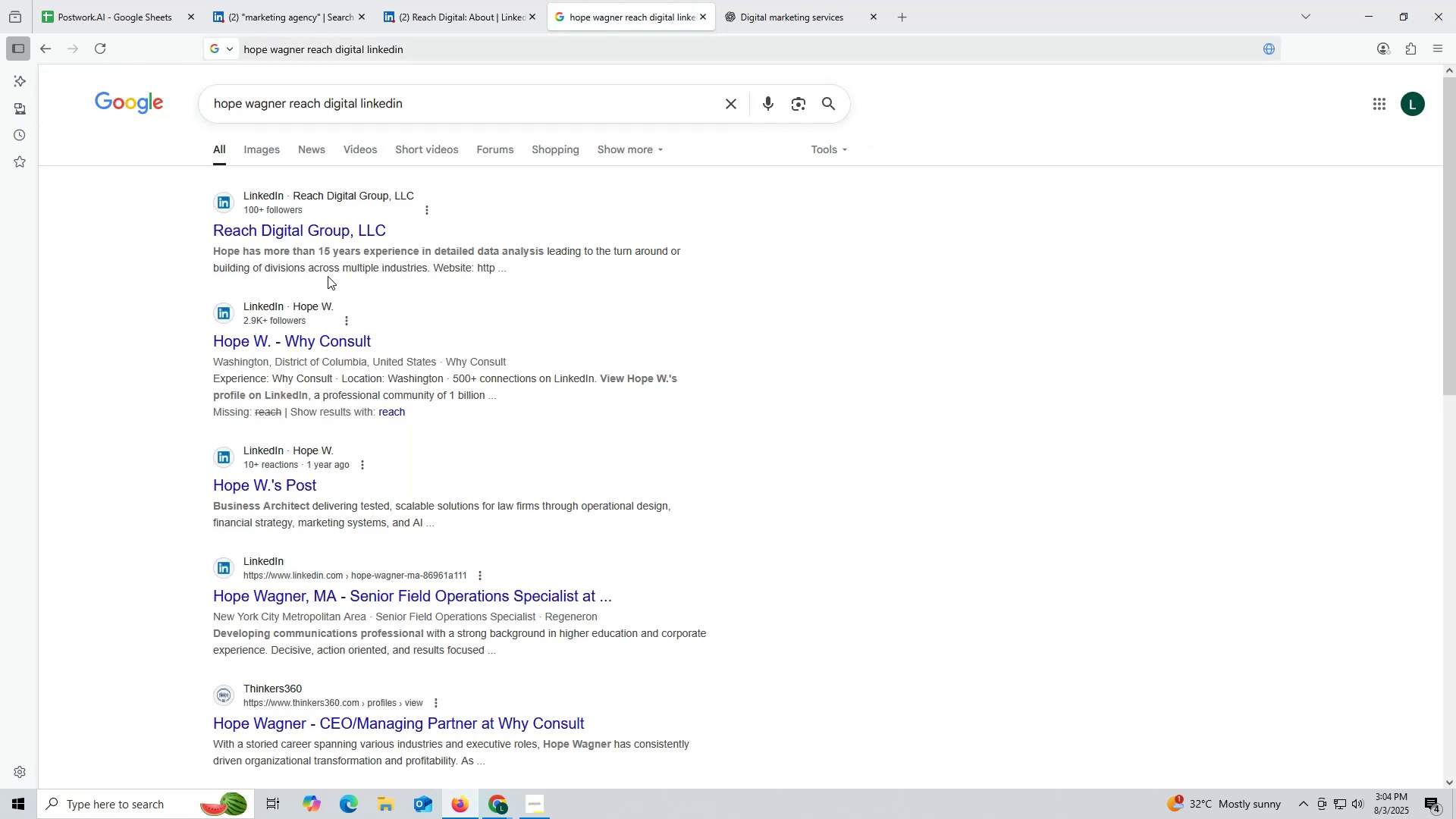 
left_click([328, 337])
 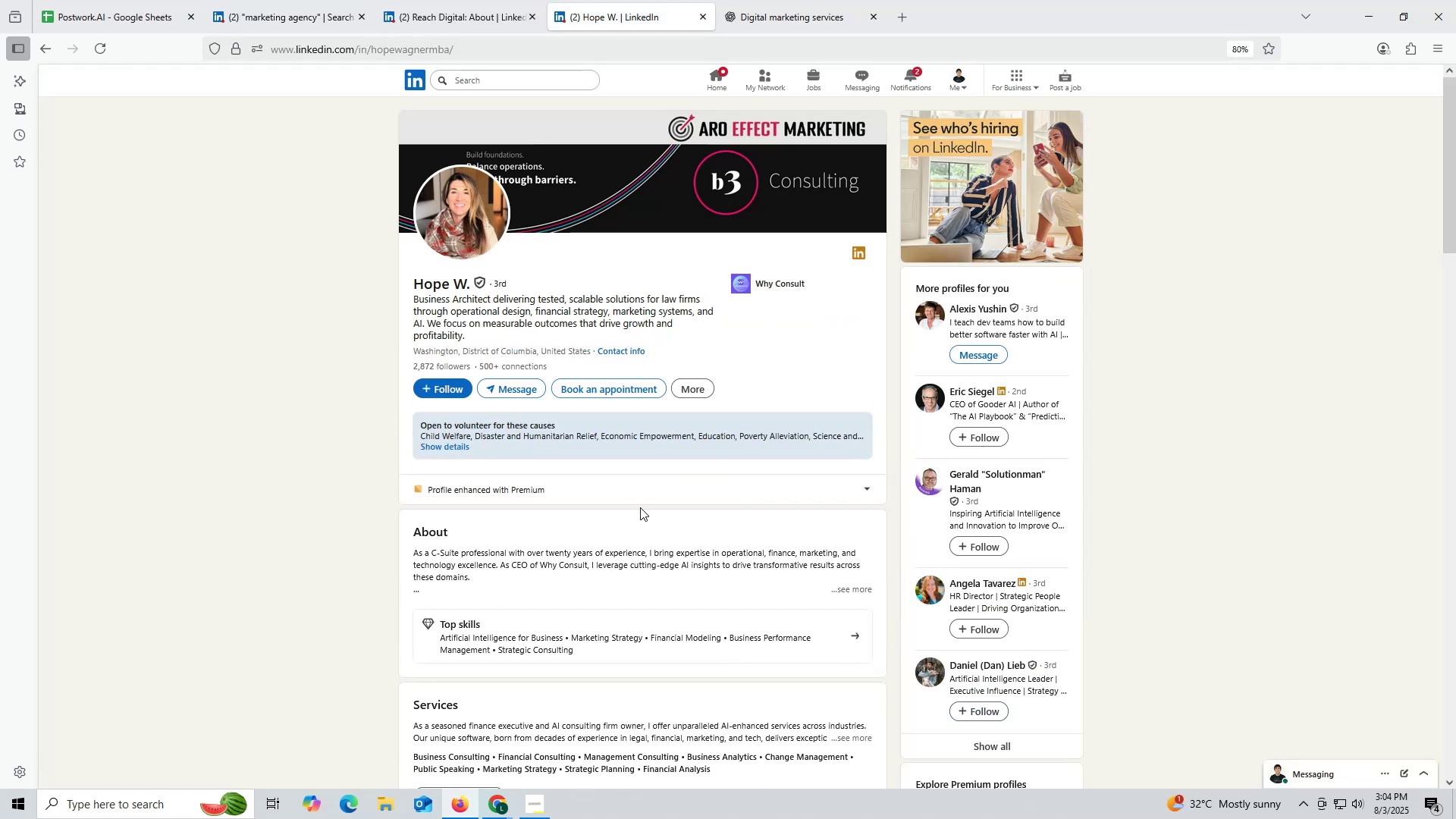 
wait(7.62)
 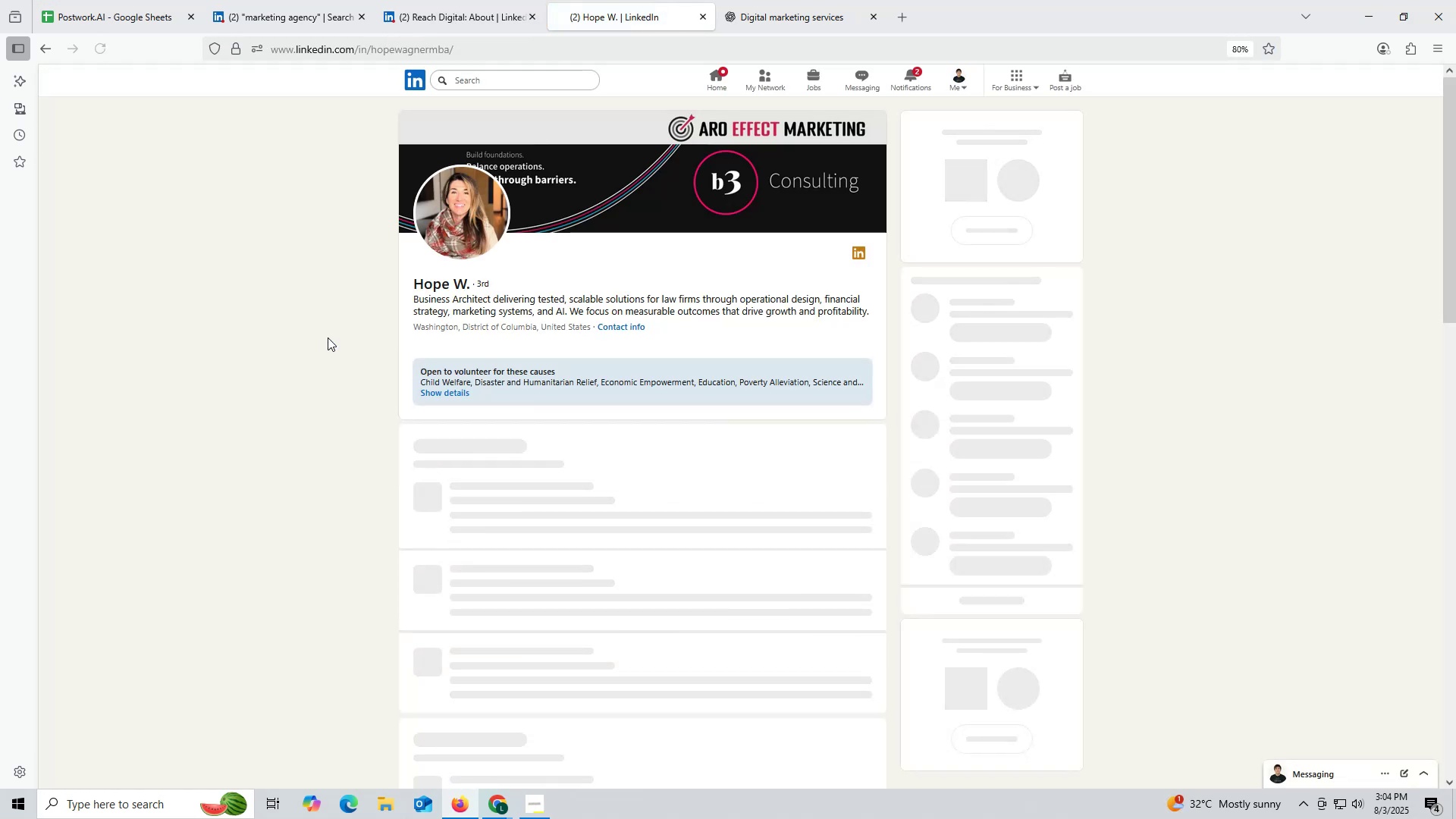 
scroll: coordinate [629, 487], scroll_direction: down, amount: 15.0
 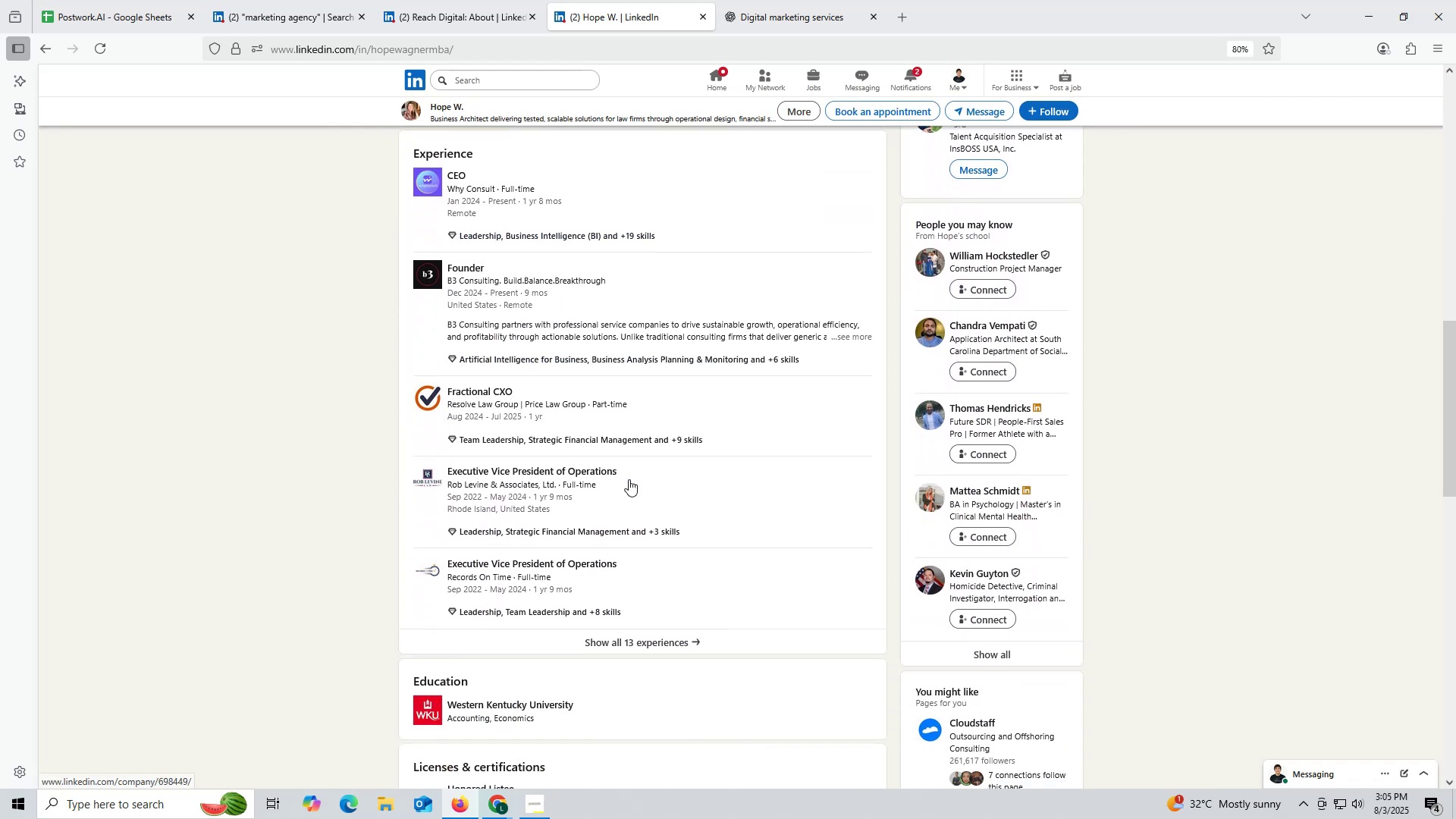 
scroll: coordinate [439, 8], scroll_direction: up, amount: 20.0
 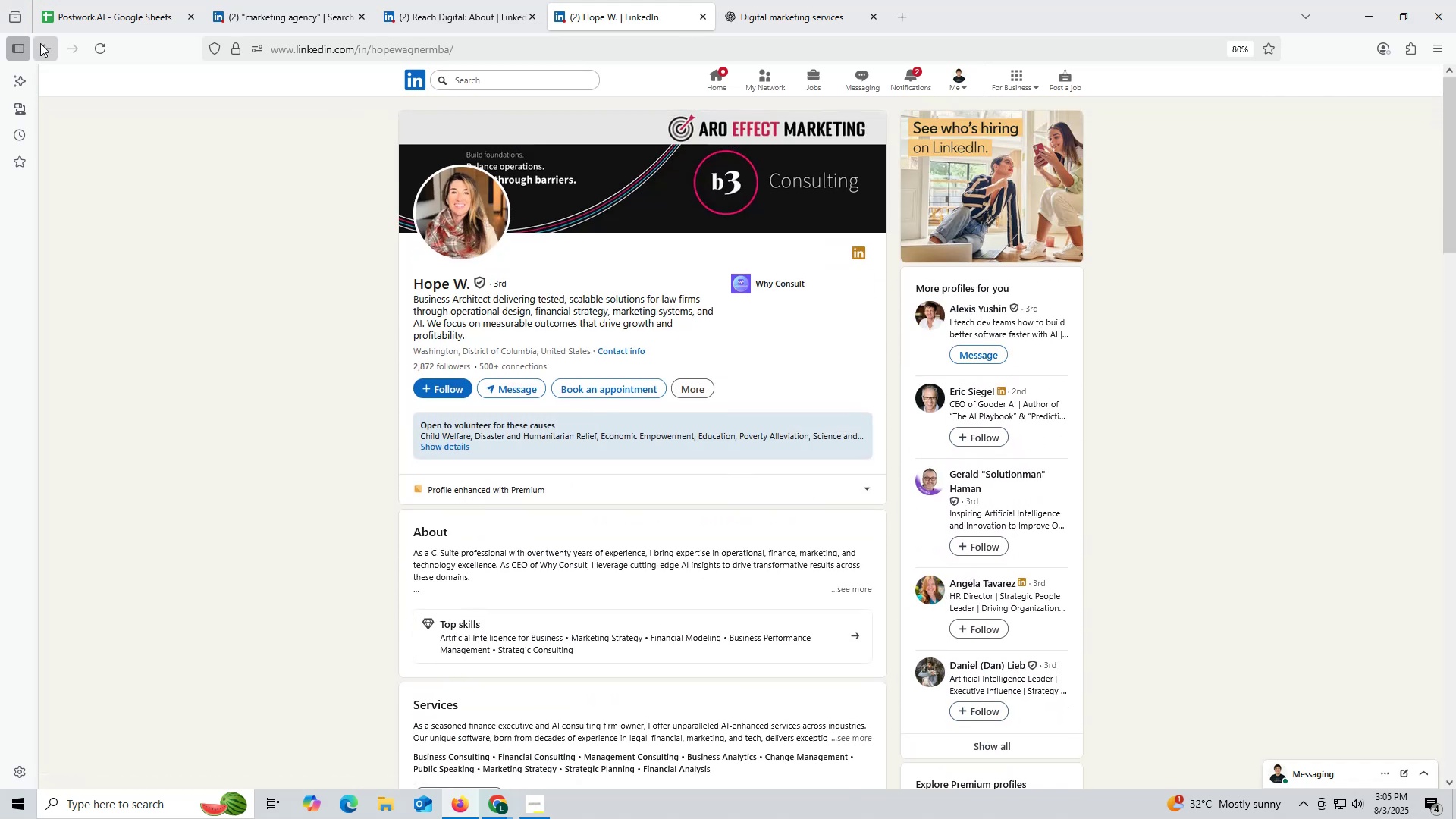 
left_click([48, 50])
 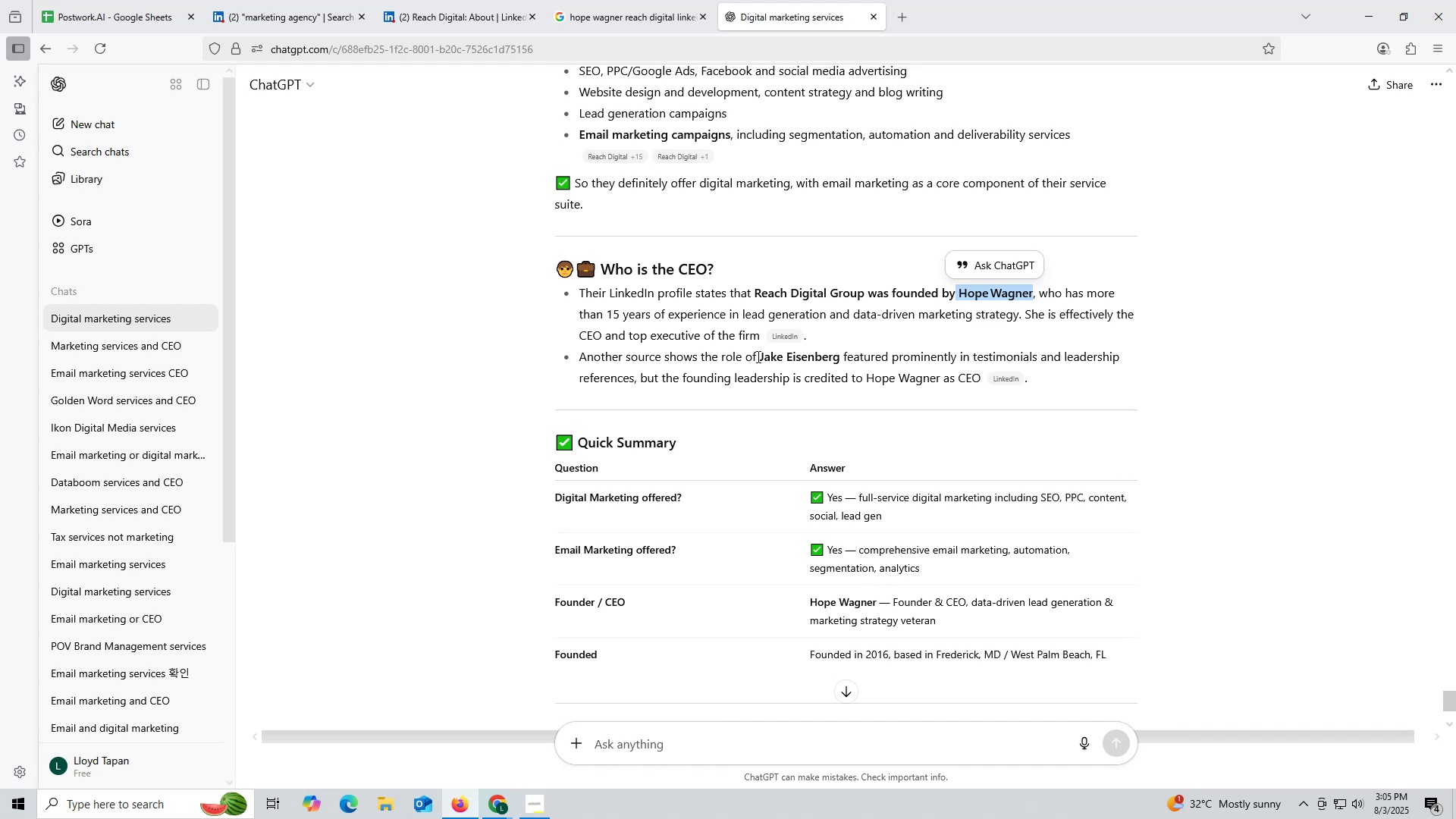 
left_click_drag(start_coordinate=[757, 356], to_coordinate=[836, 359])
 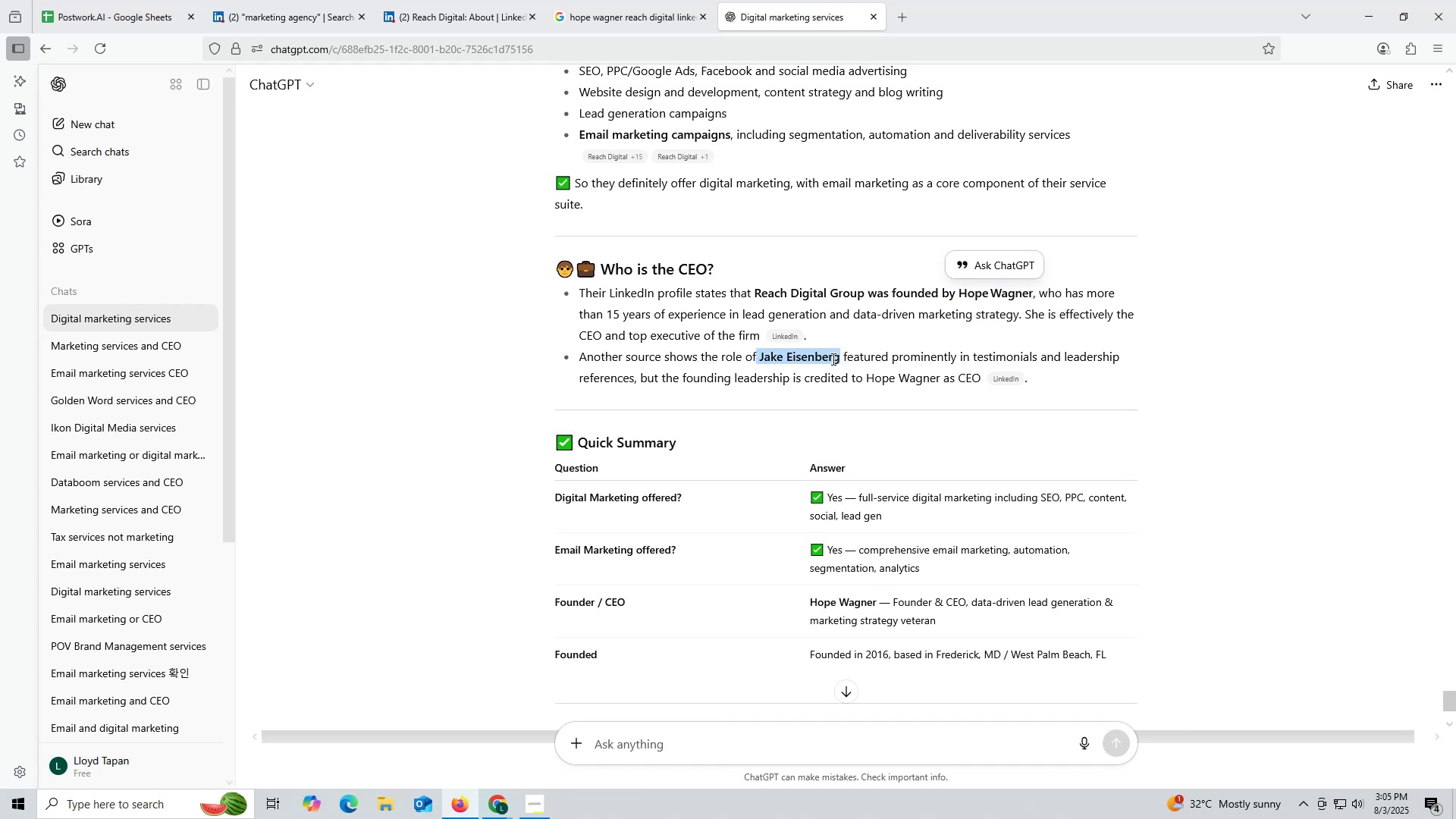 
key(Control+ControlLeft)
 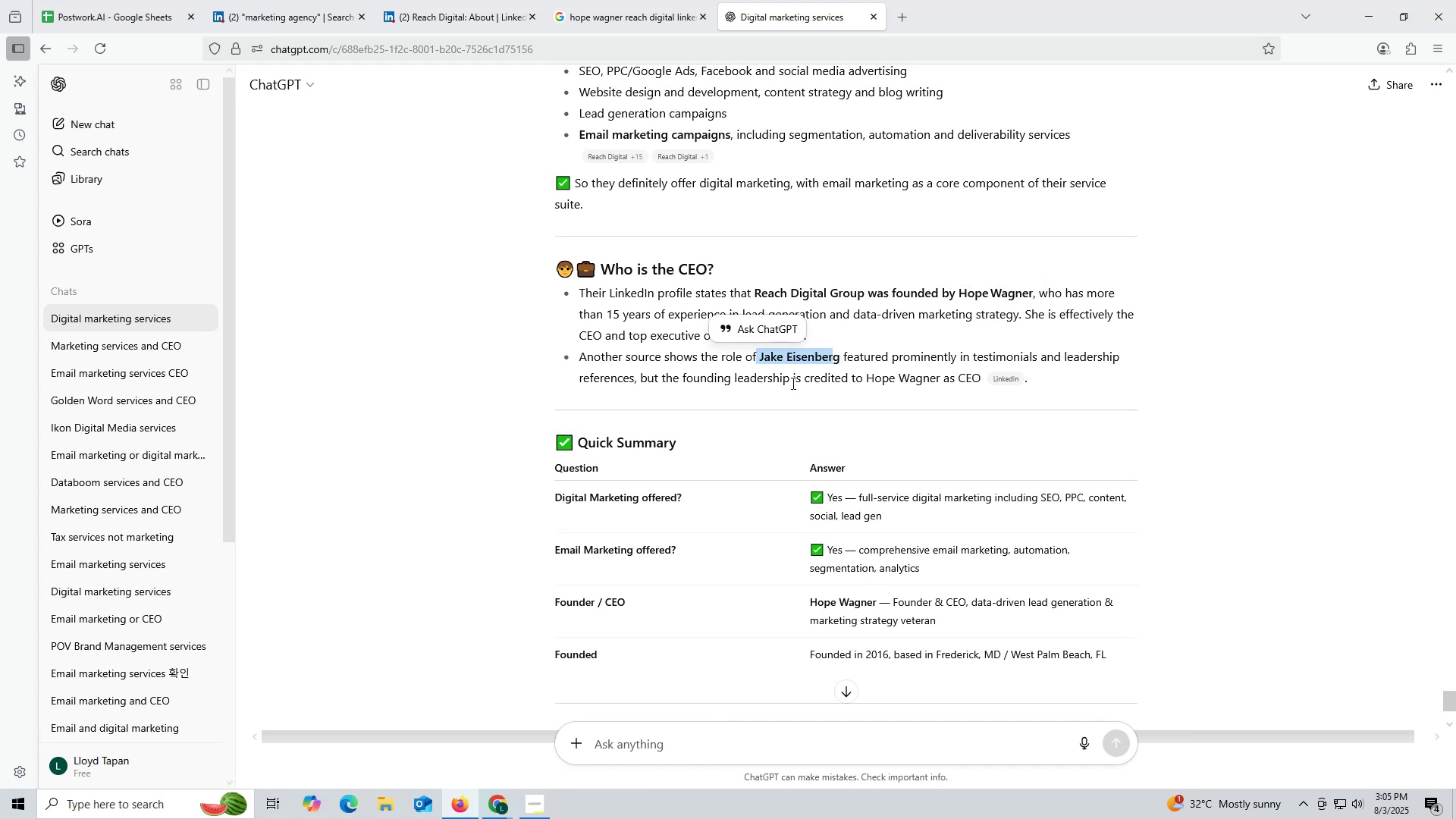 
key(Control+C)
 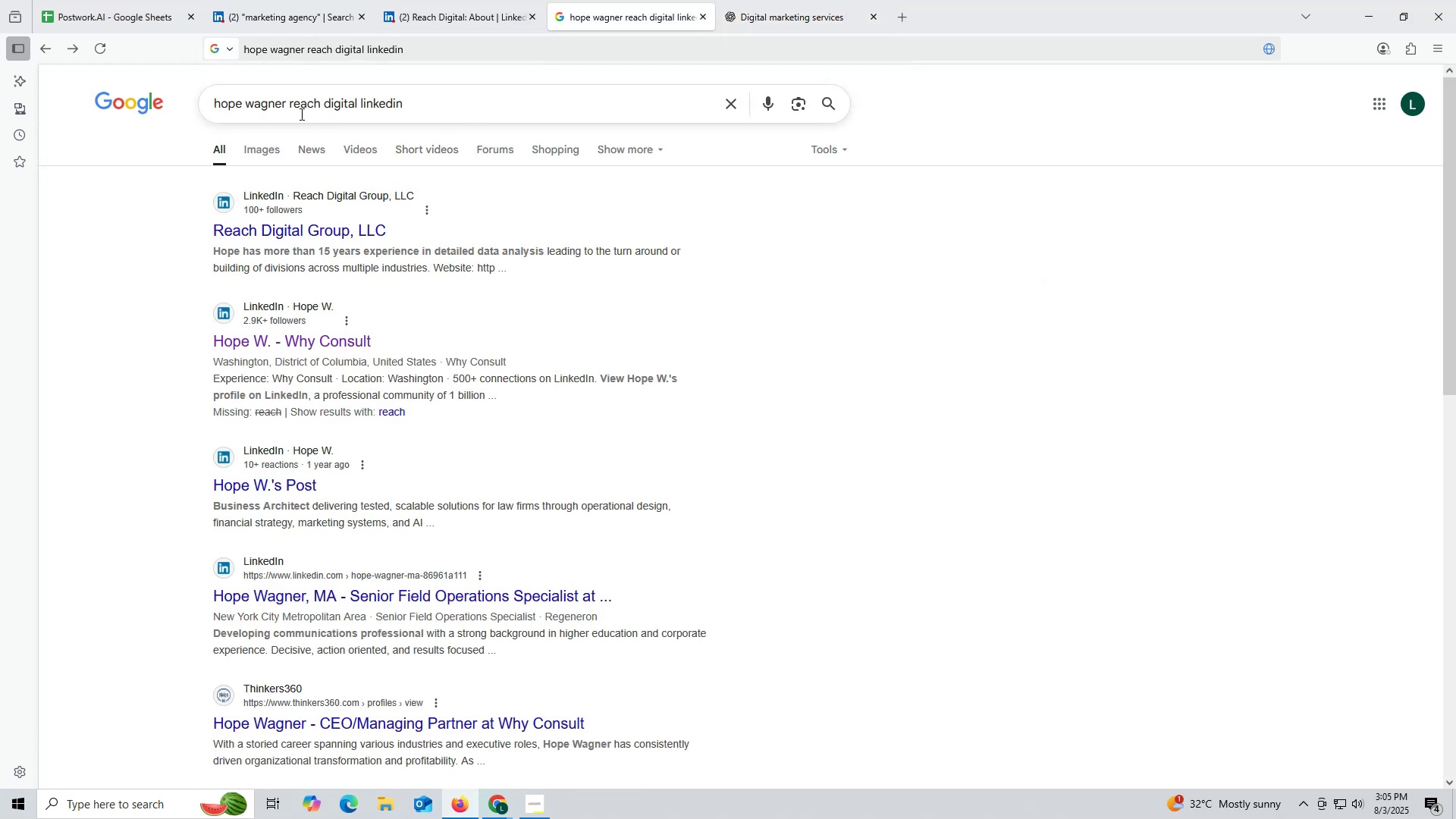 
left_click_drag(start_coordinate=[285, 104], to_coordinate=[79, 104])
 